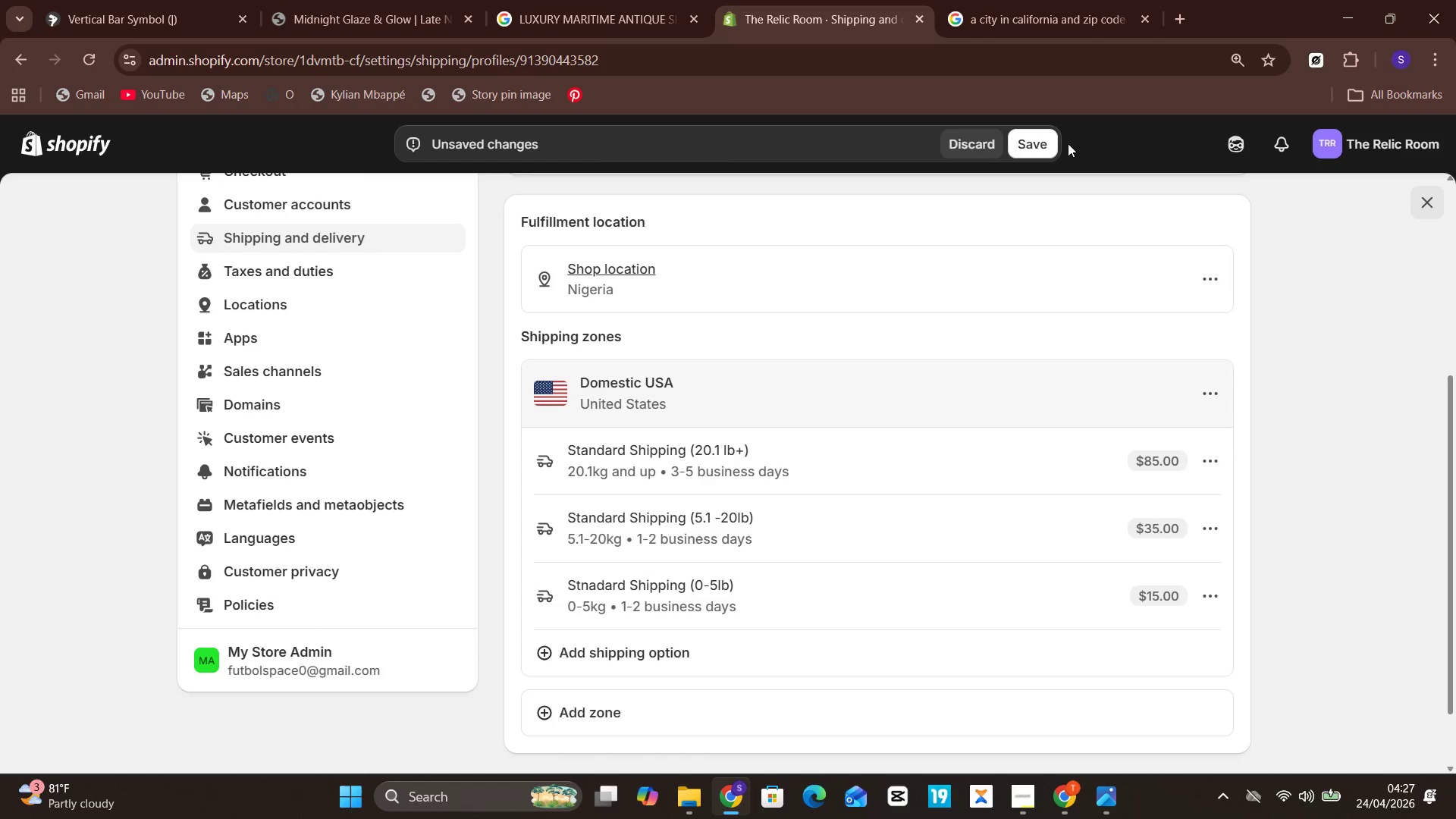 
left_click([1042, 136])
 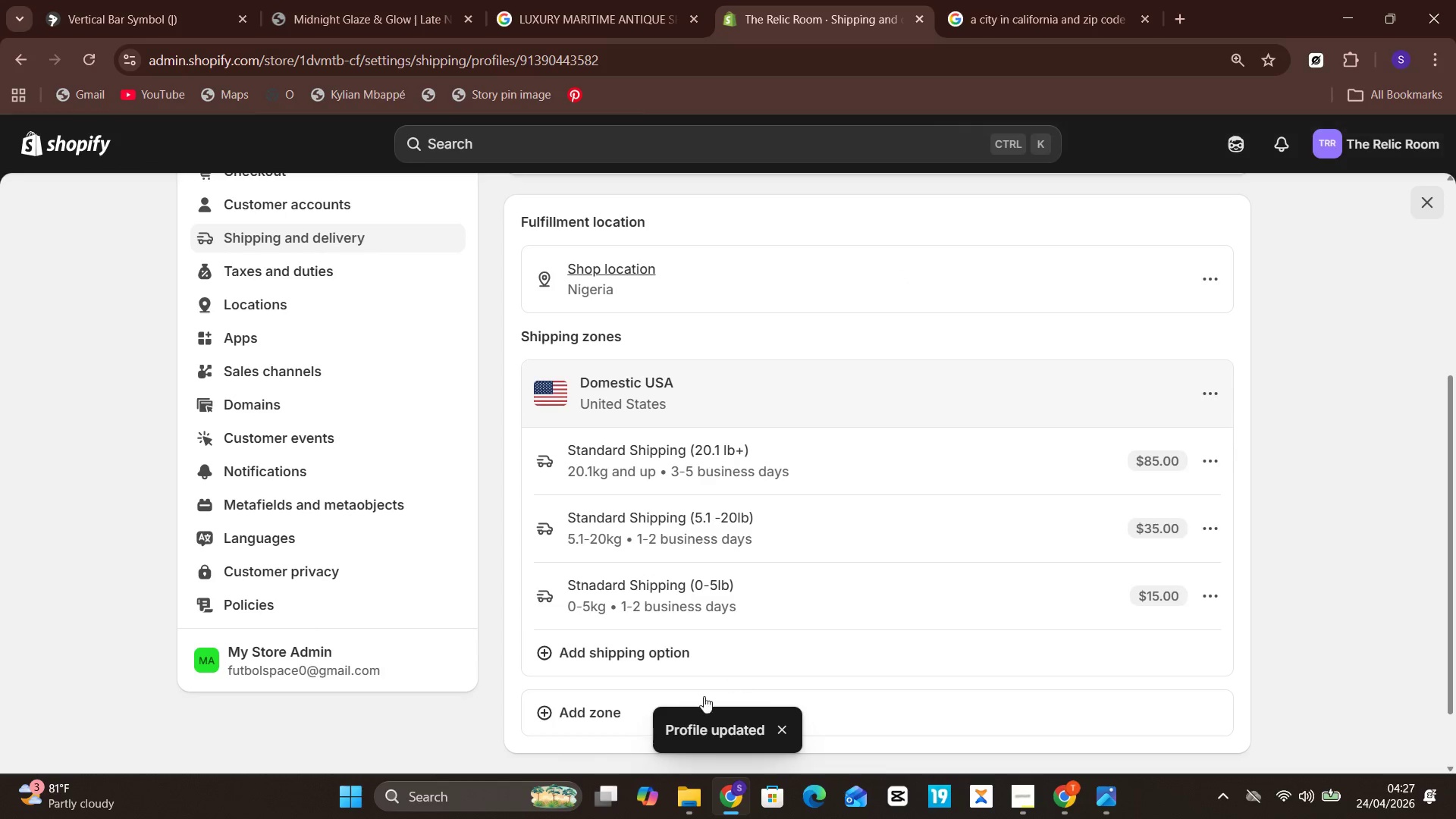 
left_click([689, 810])
 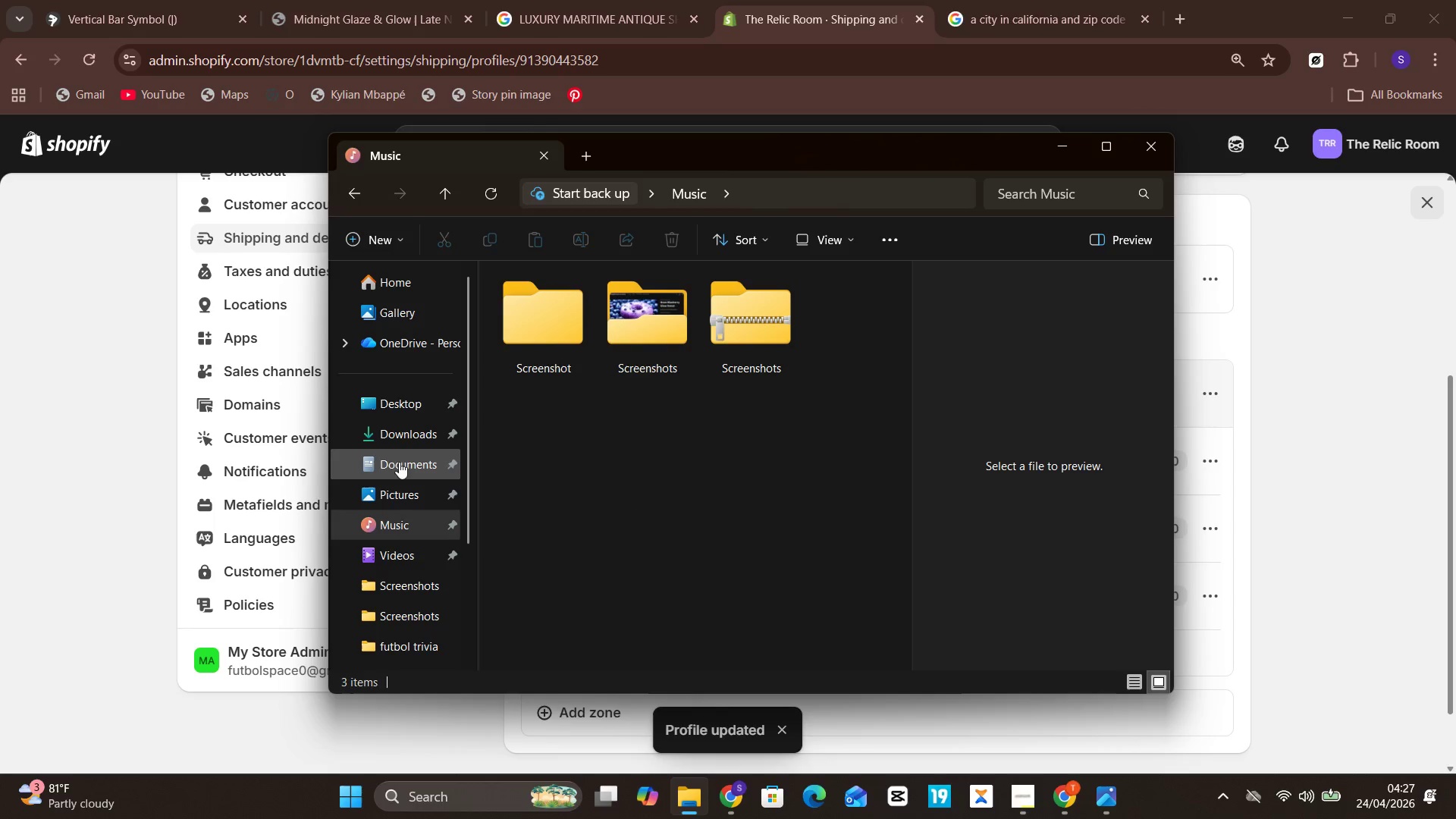 
left_click([406, 424])
 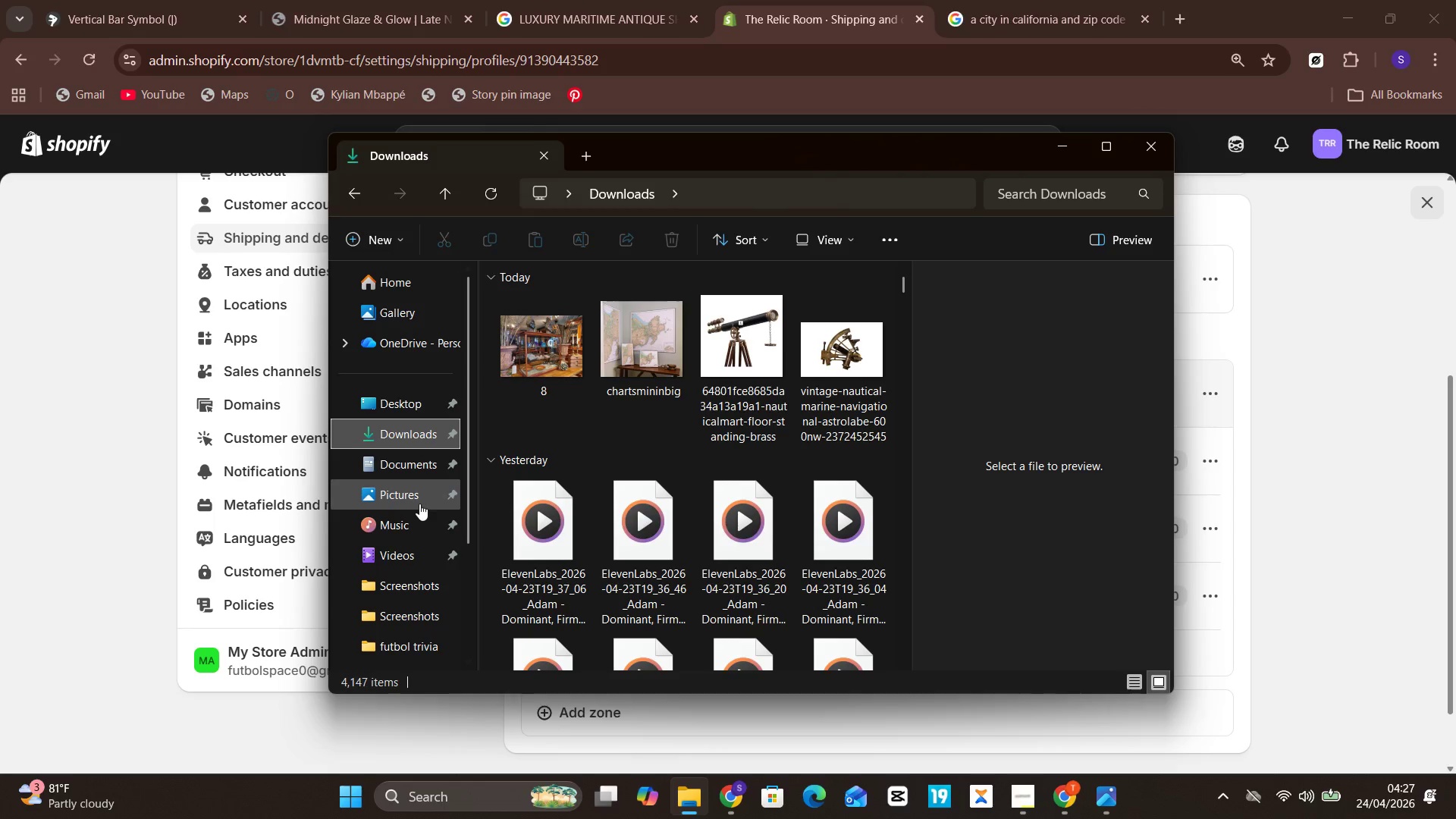 
left_click([408, 497])
 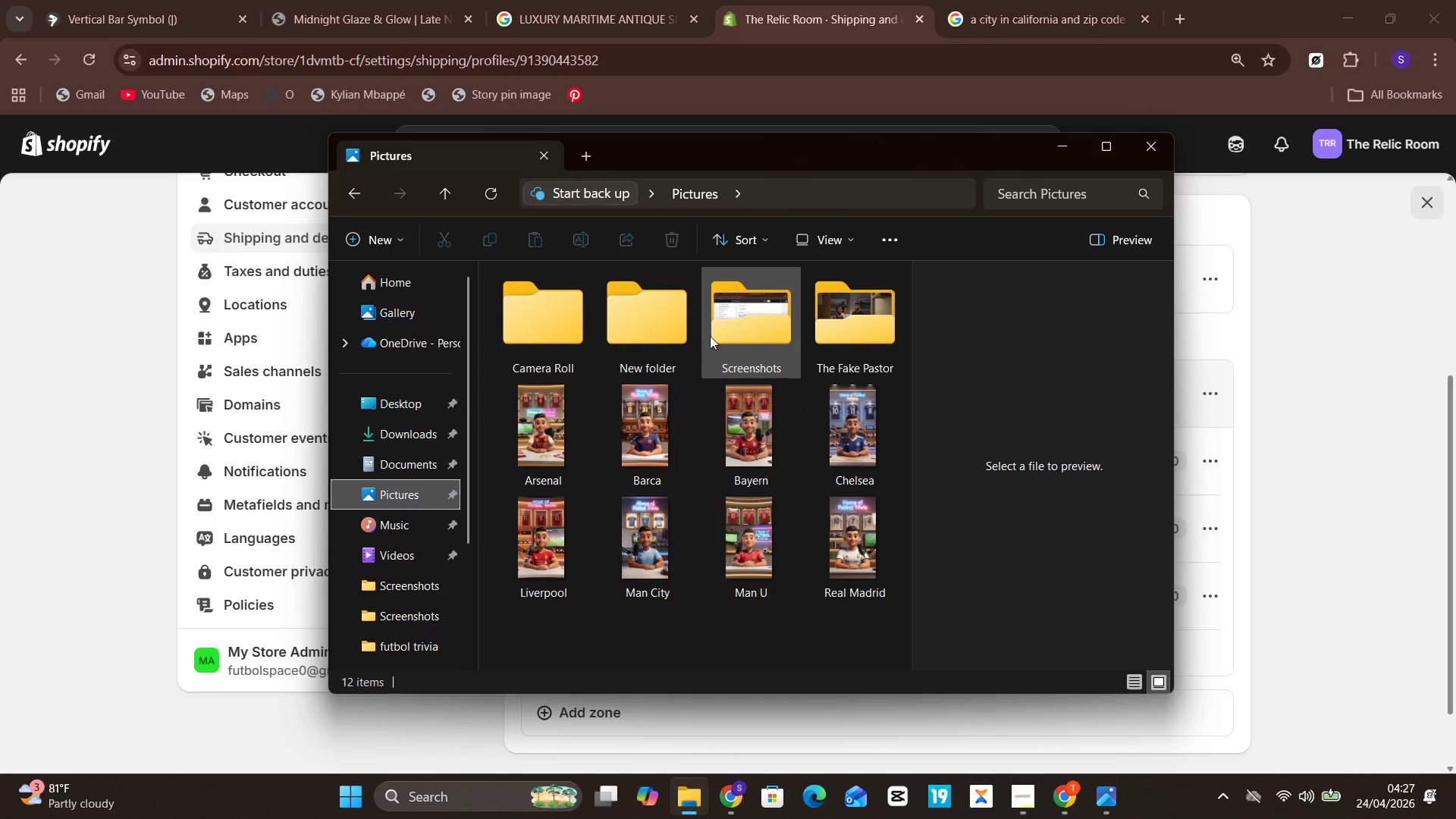 
double_click([710, 336])
 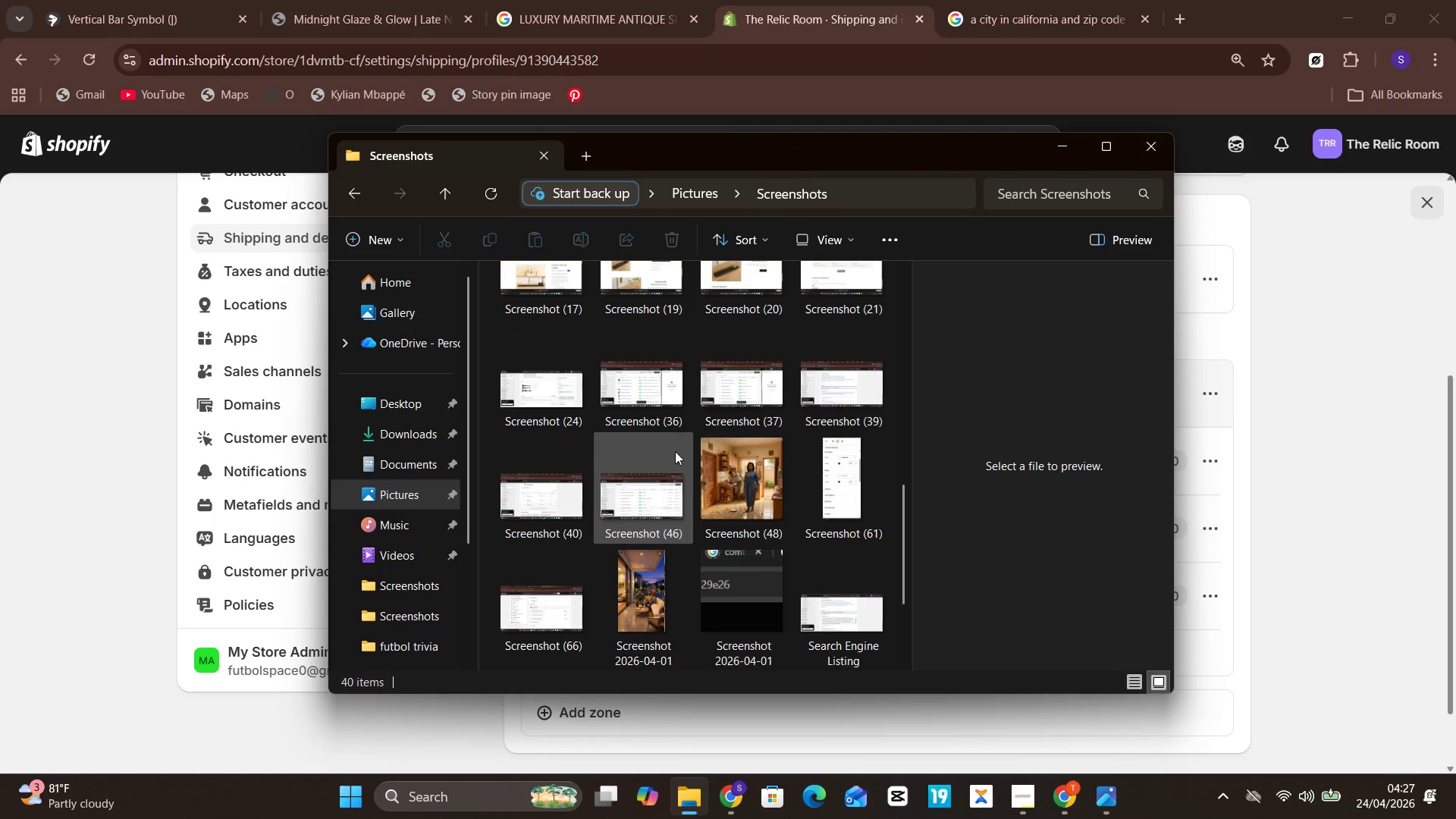 
mouse_move([635, 491])
 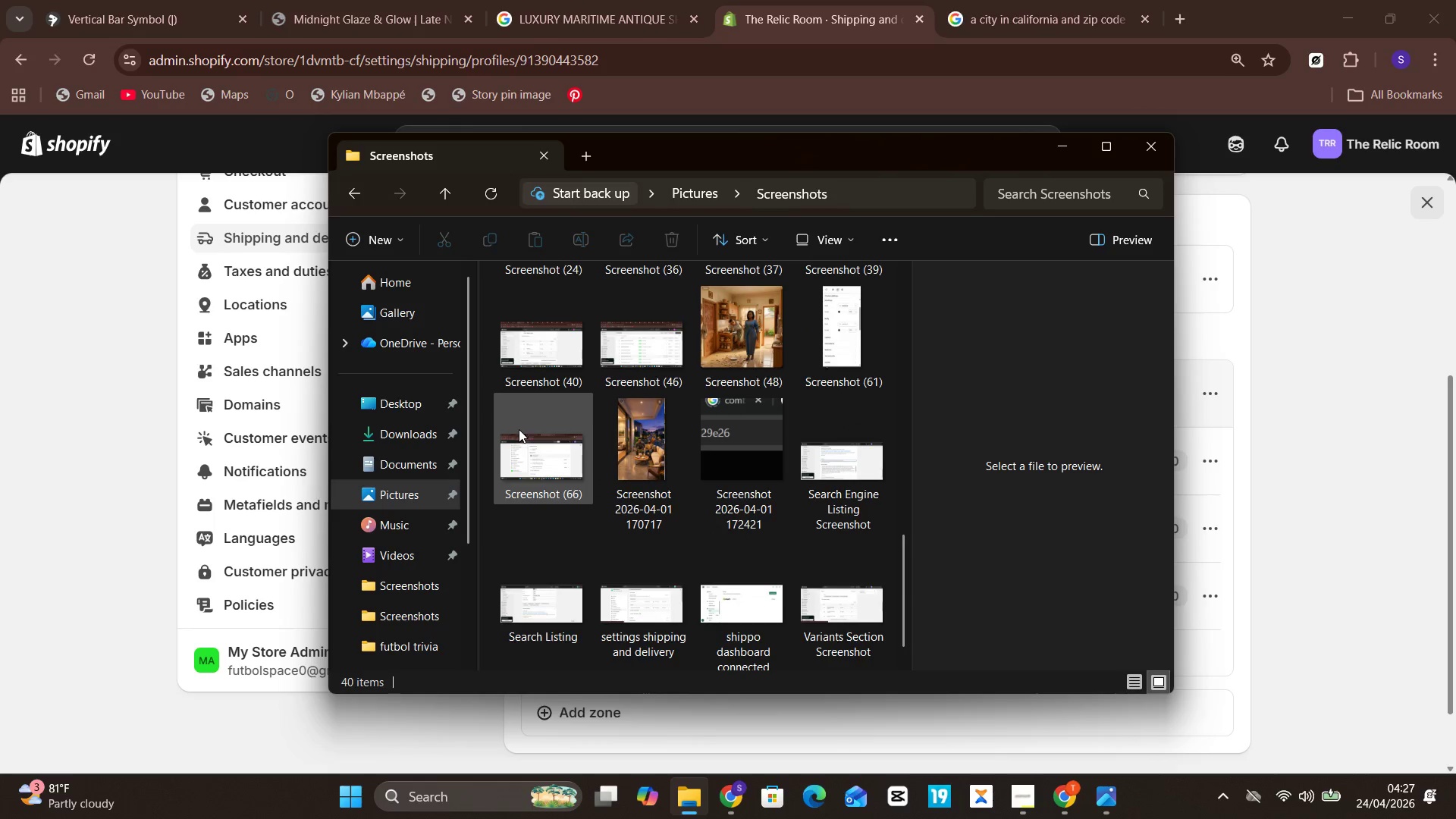 
left_click([519, 429])
 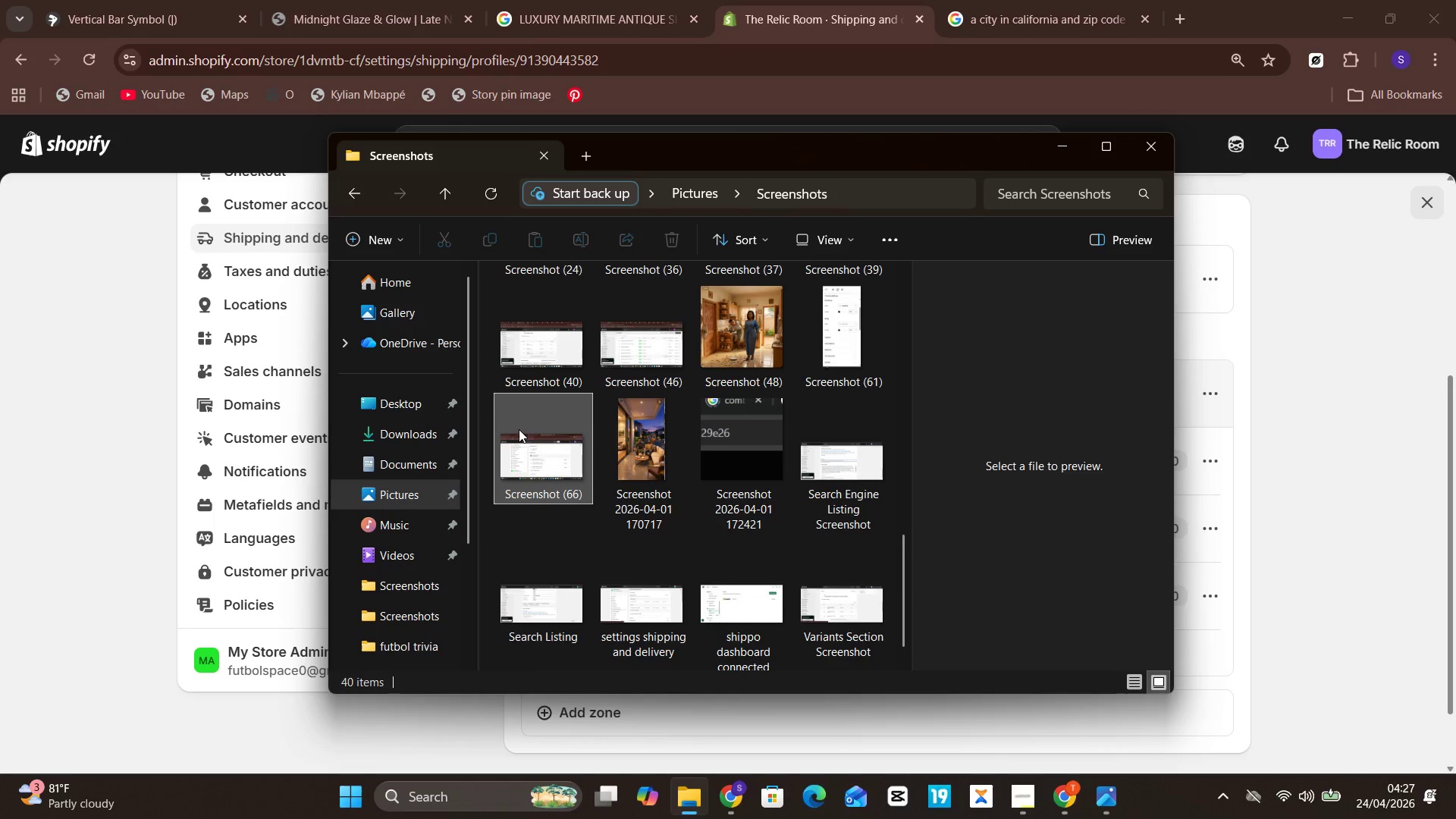 
right_click([519, 429])
 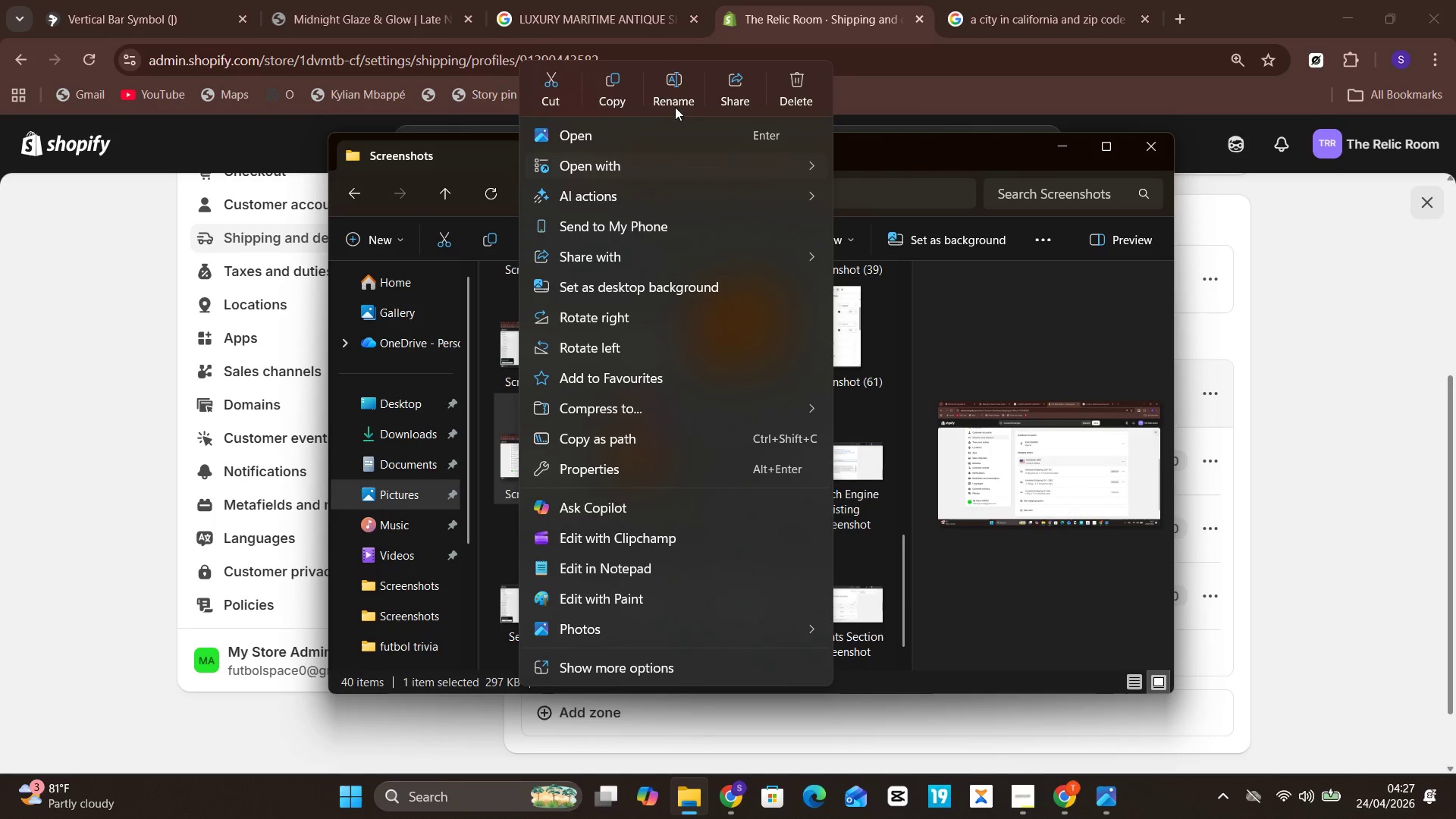 
left_click([667, 71])
 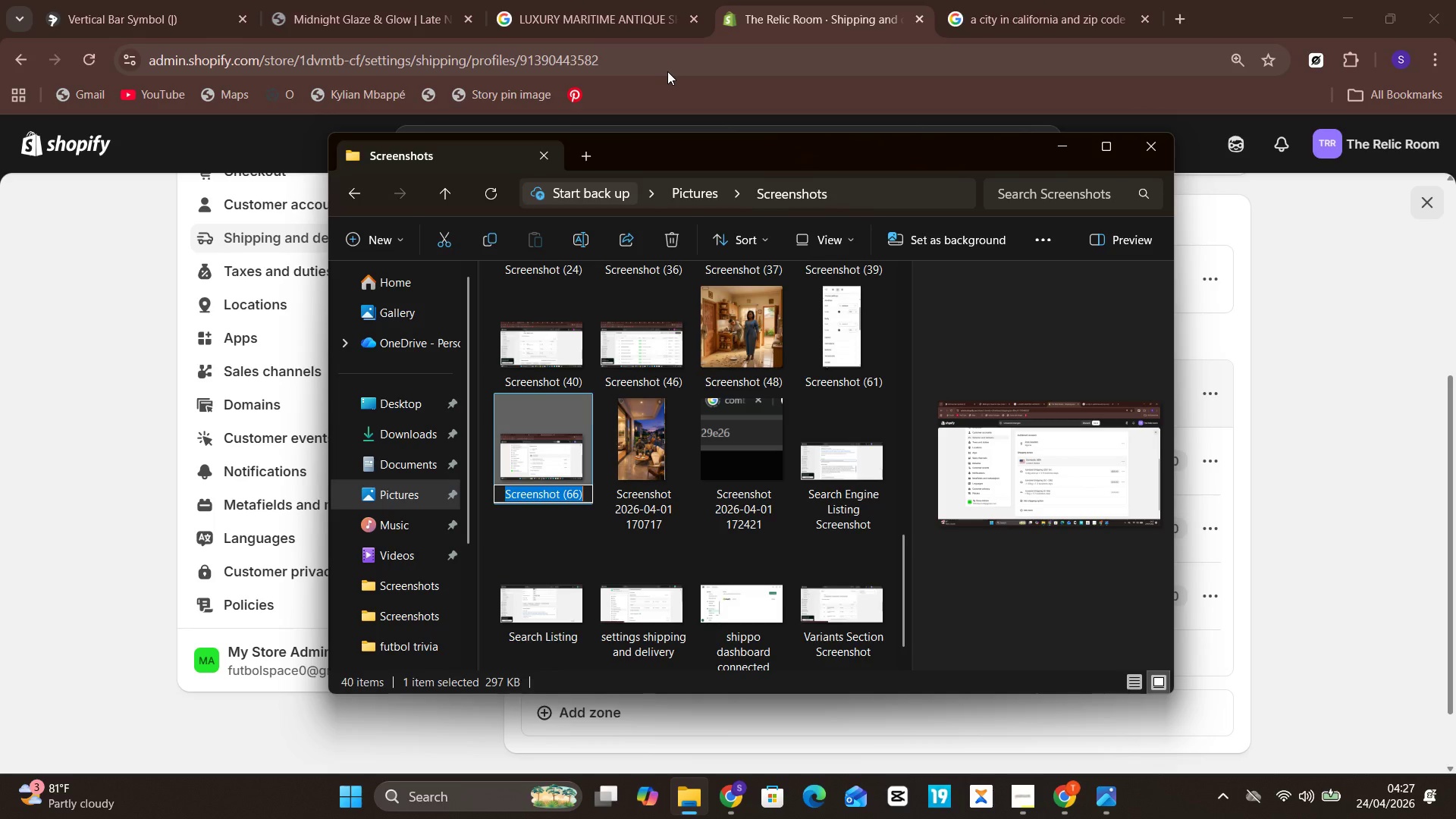 
wait(6.39)
 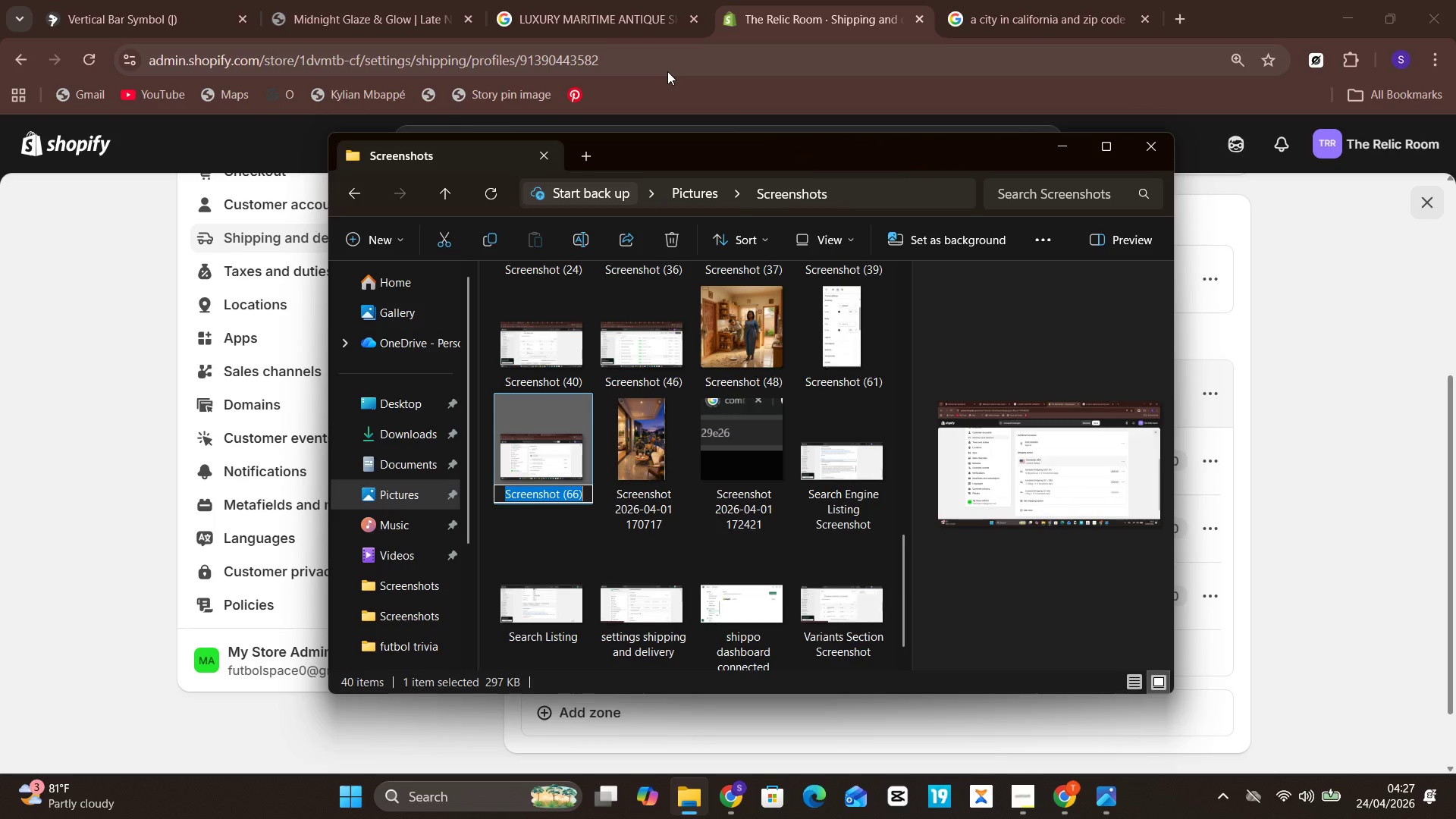 
type(standard profile rate screenshot)
 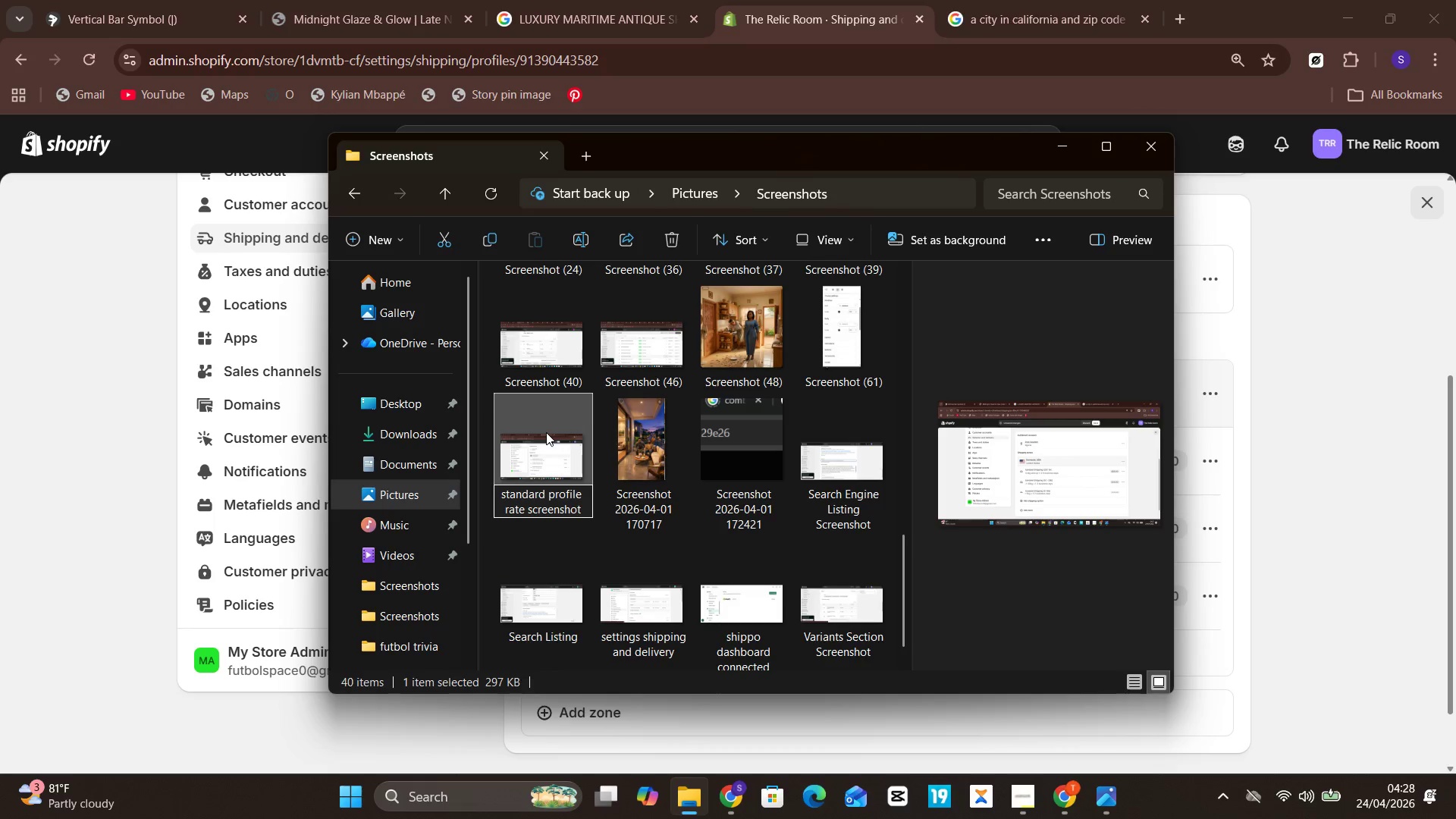 
double_click([546, 432])
 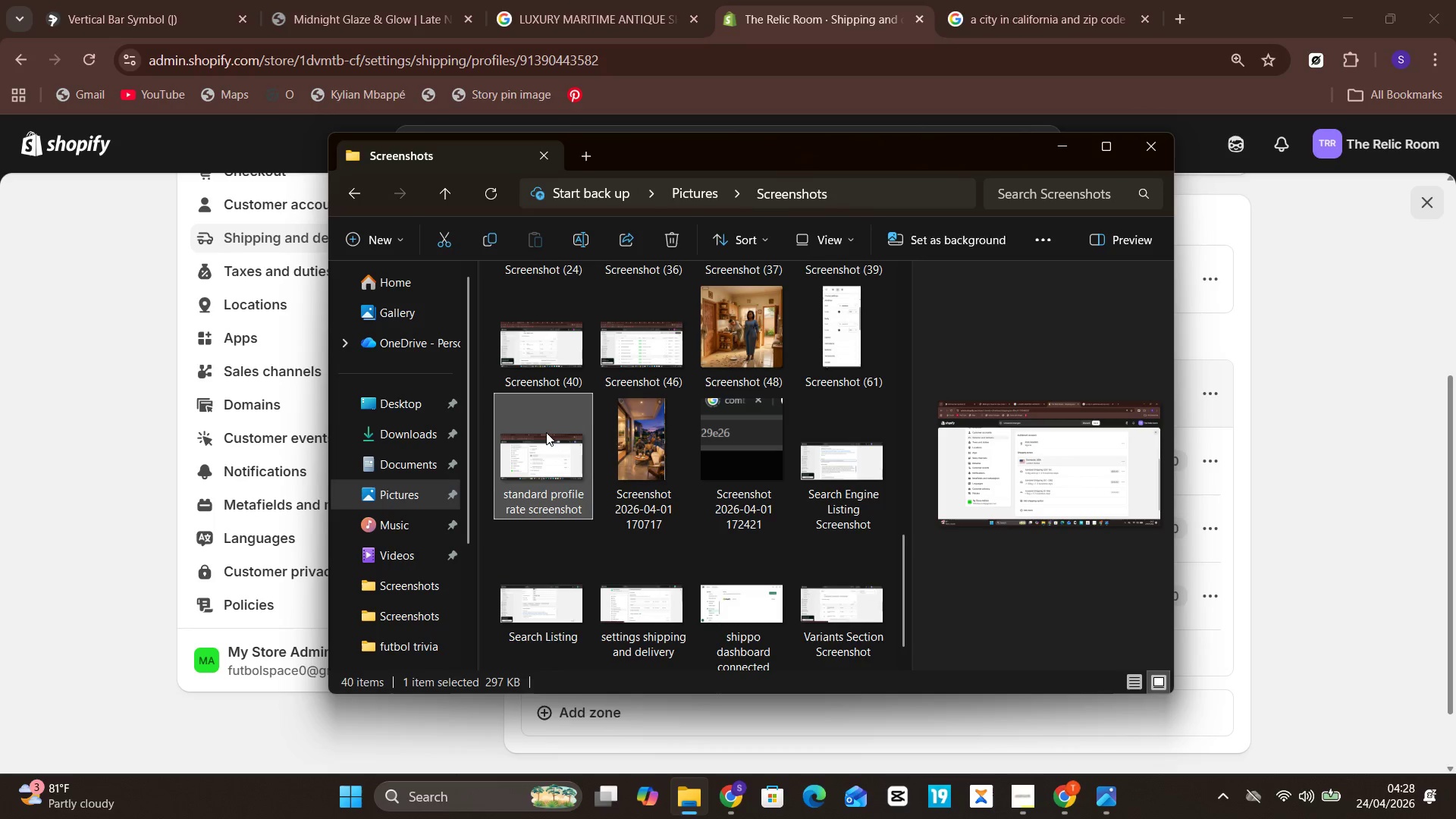 
triple_click([546, 432])
 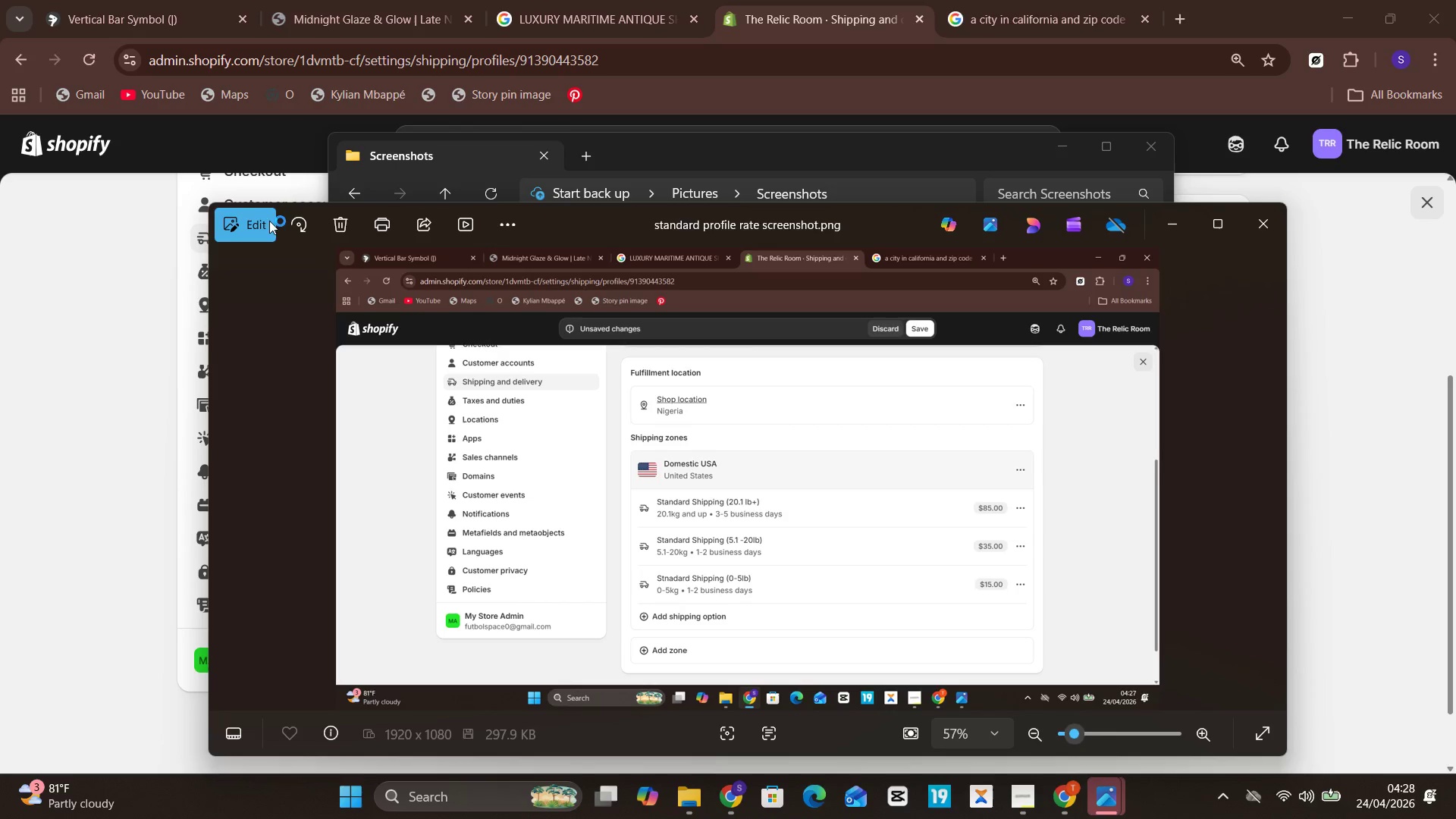 
left_click([231, 211])
 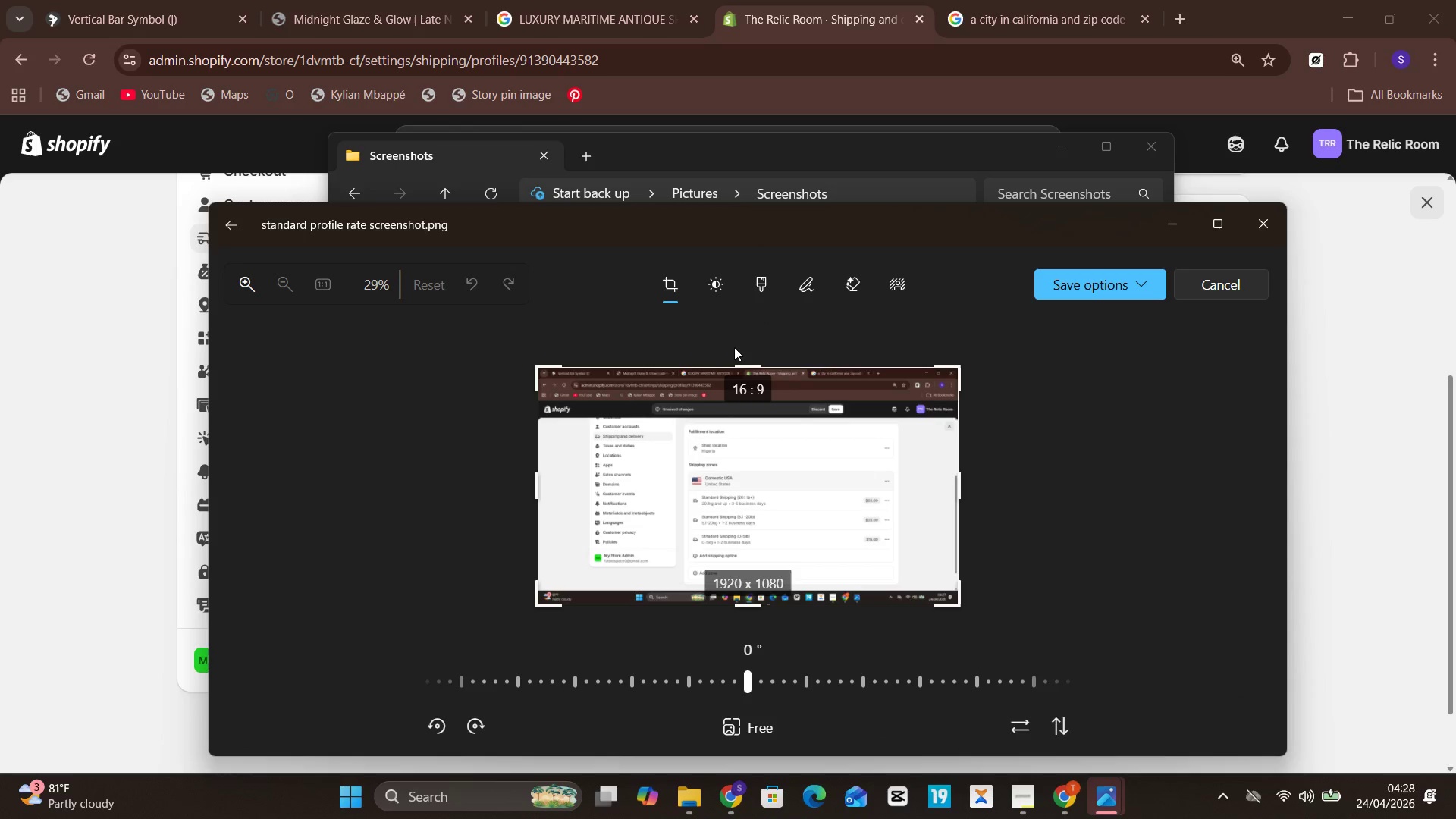 
left_click_drag(start_coordinate=[738, 359], to_coordinate=[746, 390])
 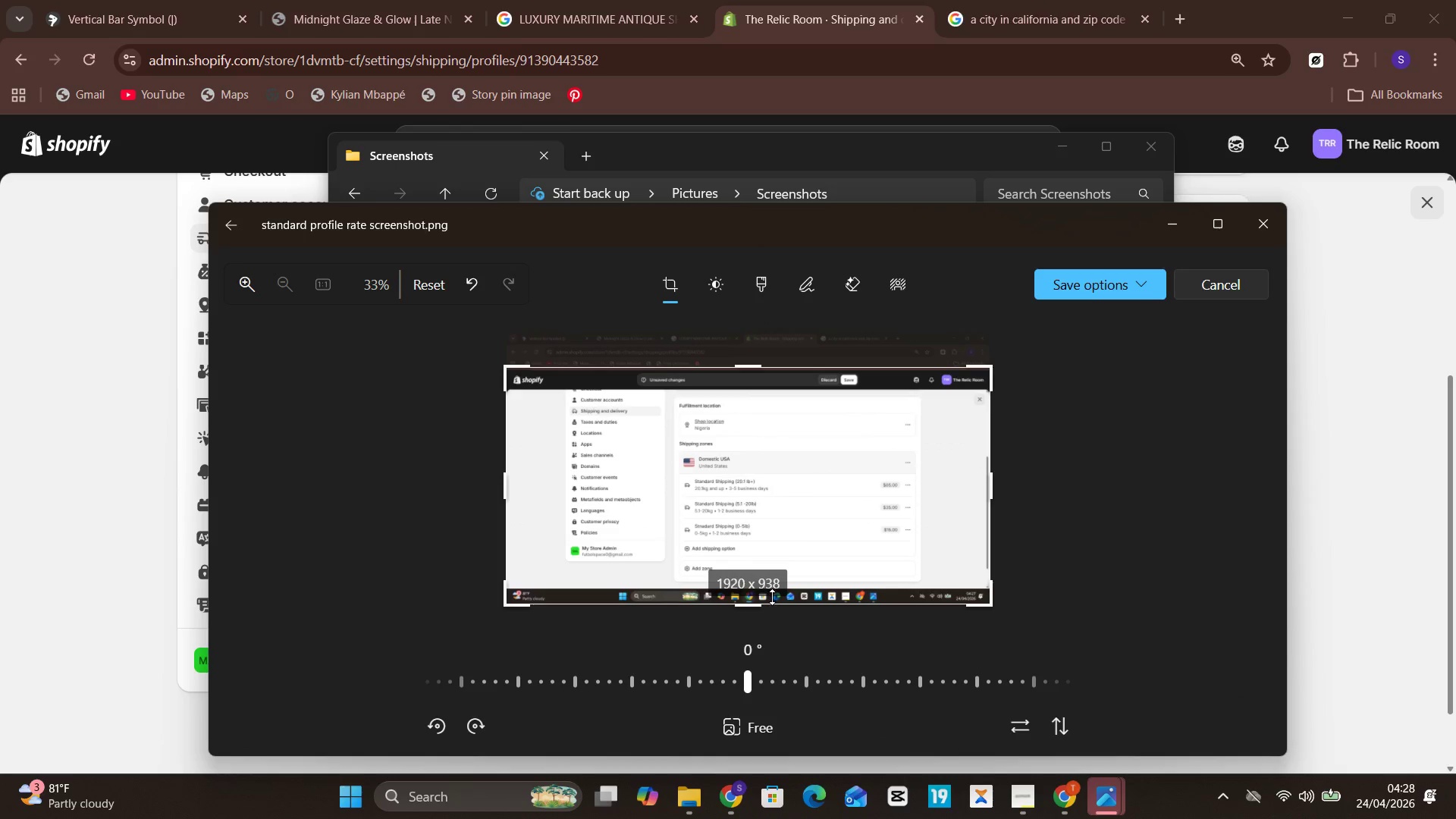 
left_click_drag(start_coordinate=[772, 599], to_coordinate=[779, 582])
 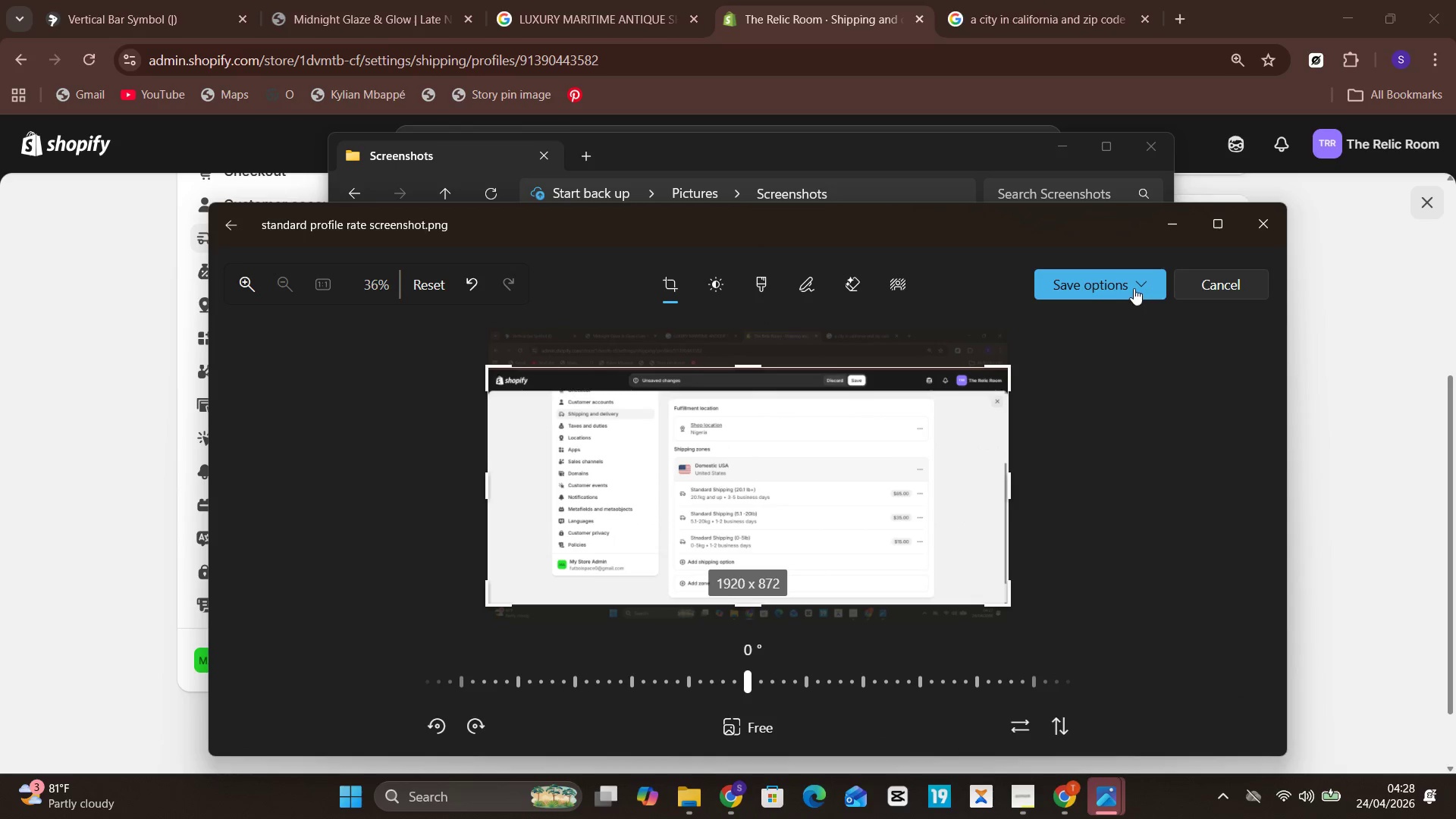 
left_click([1133, 287])
 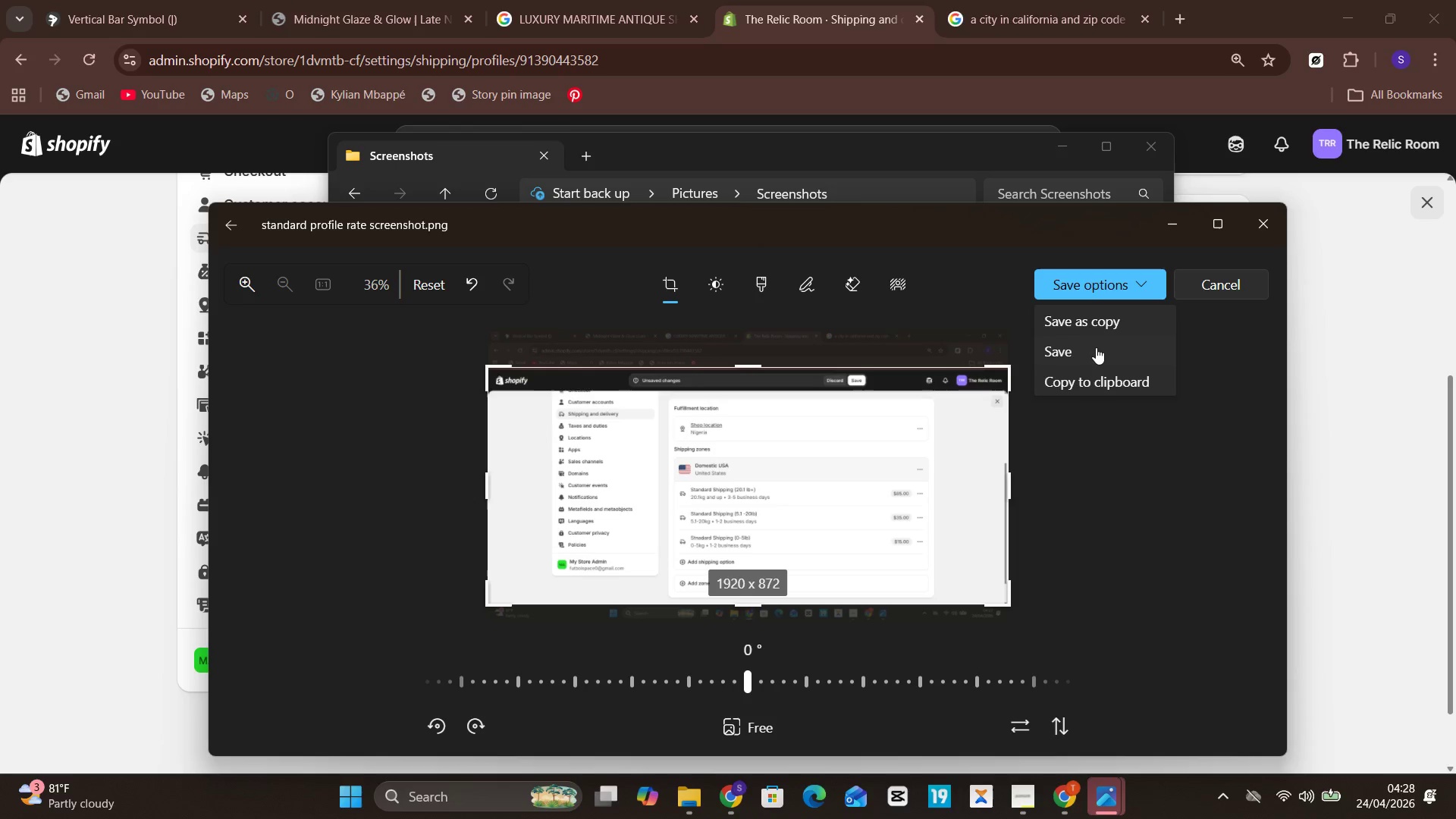 
left_click([1087, 352])
 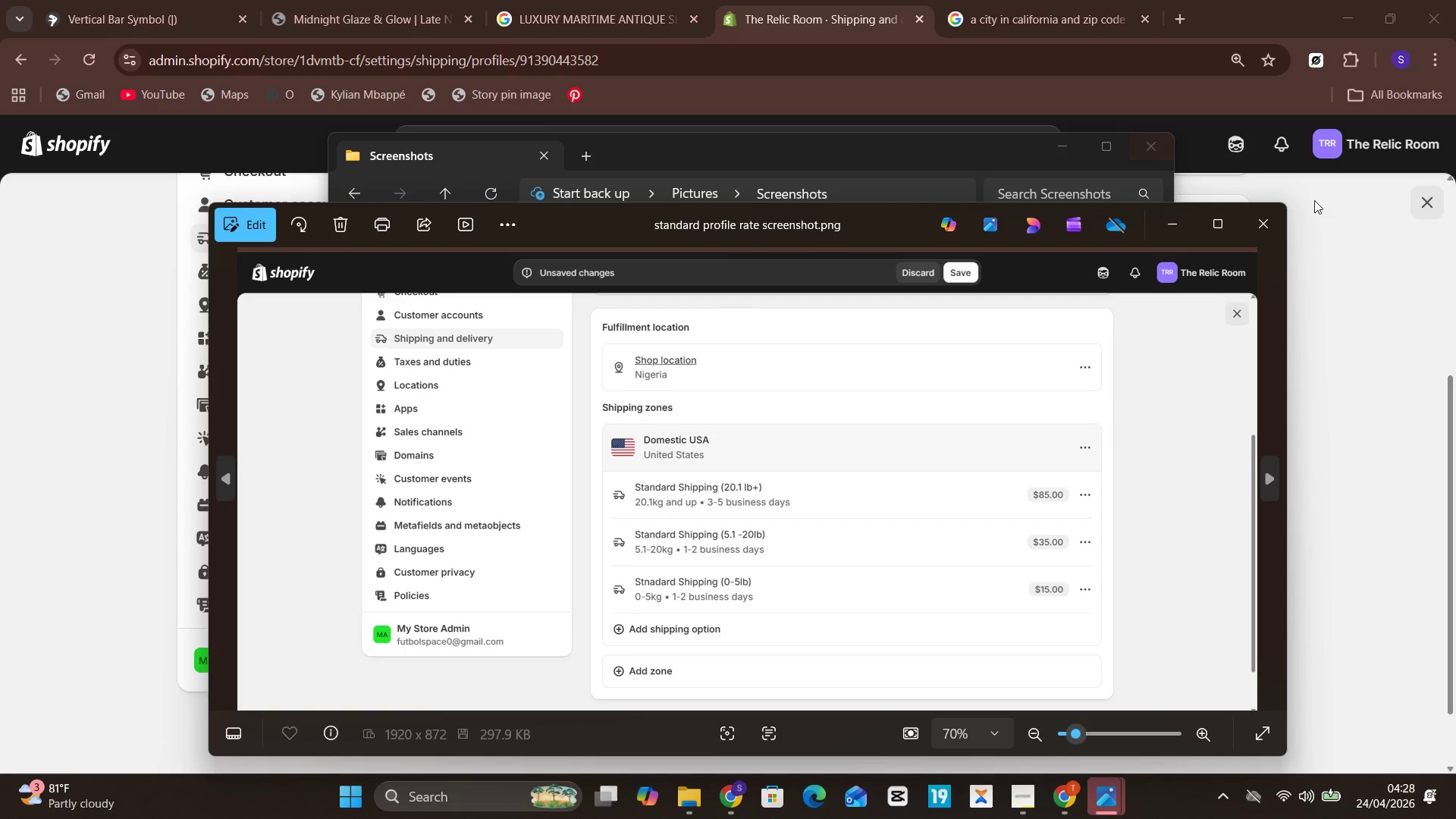 
left_click([1261, 226])
 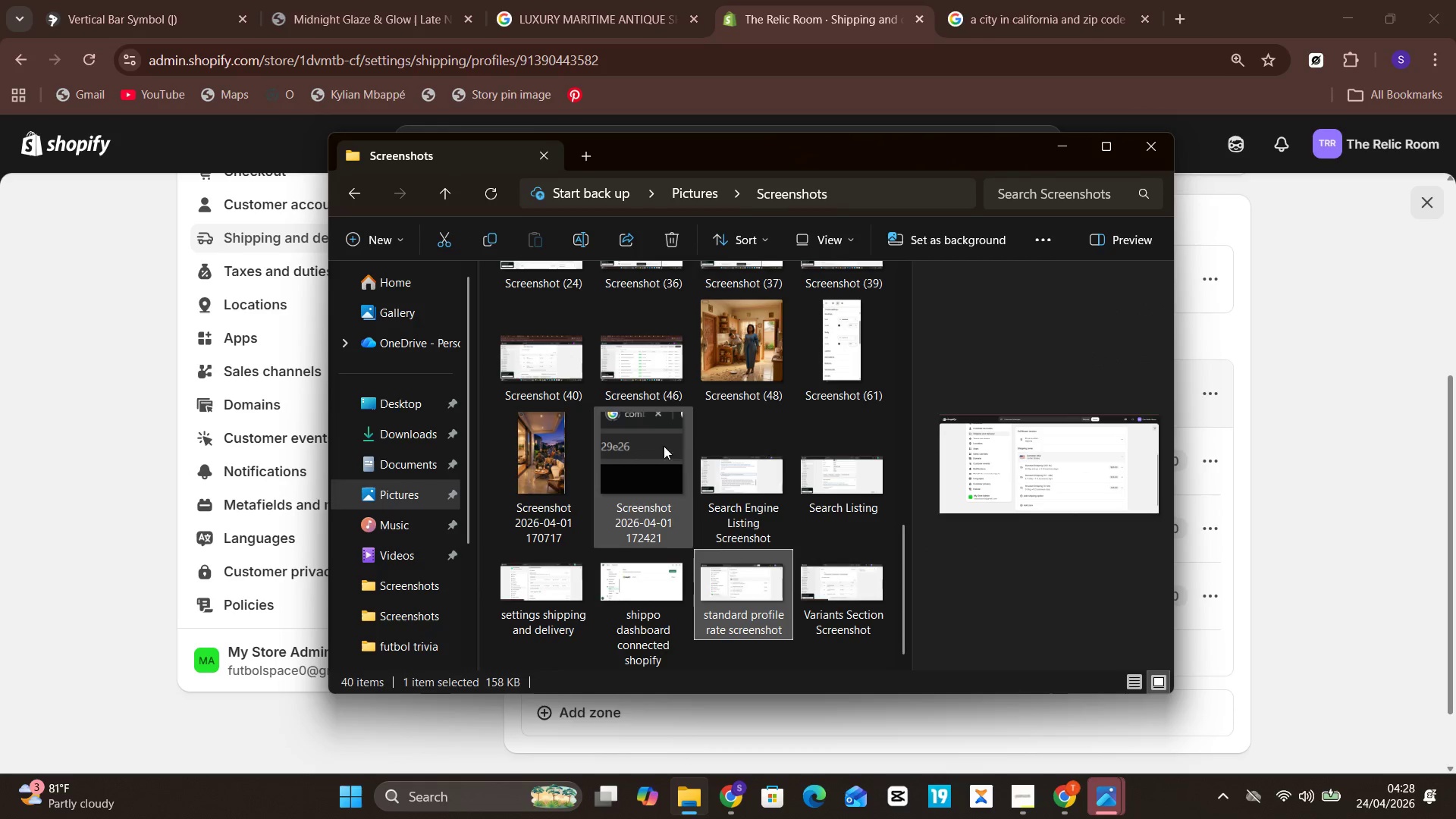 
key(Control+X)
 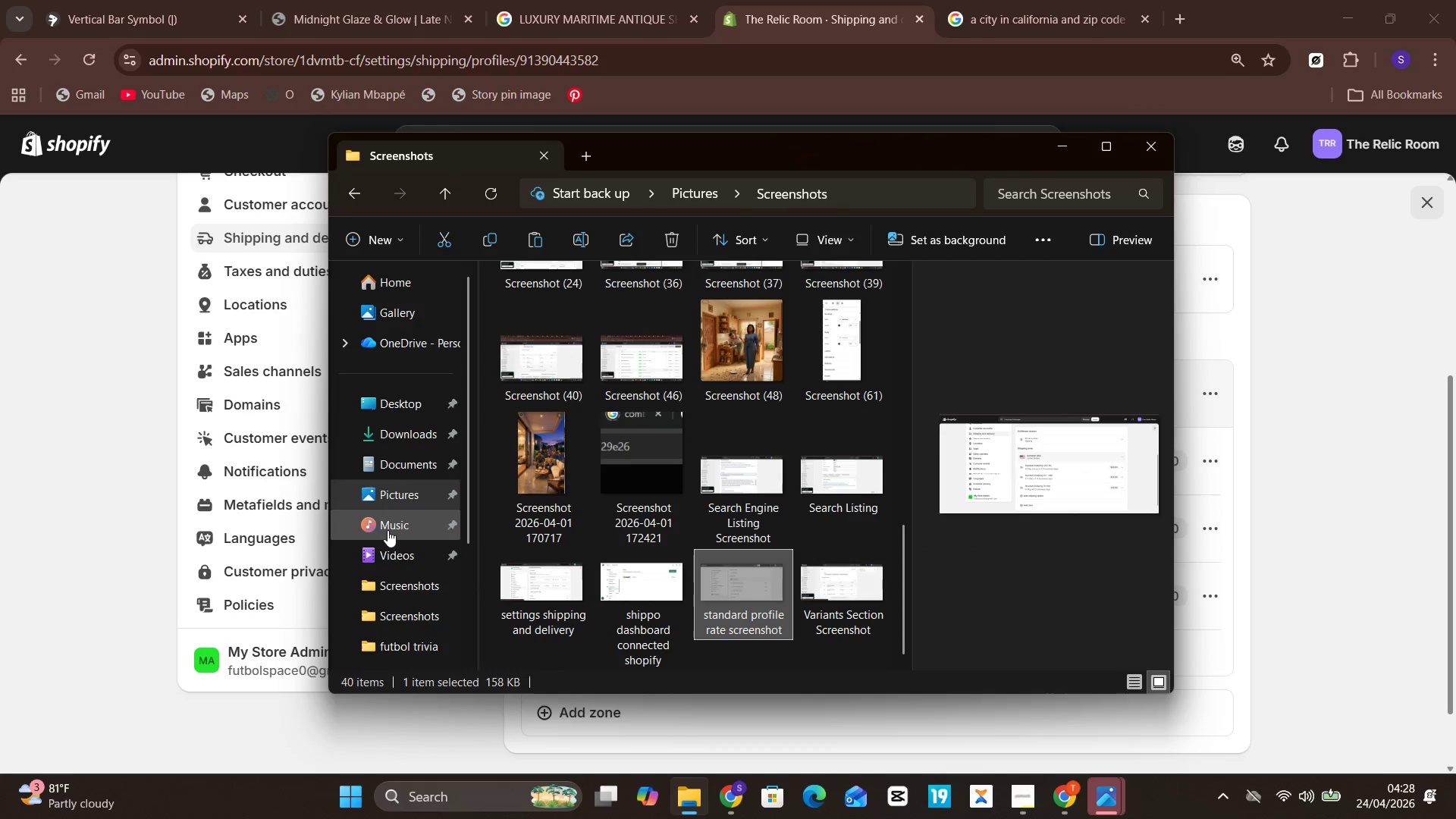 
left_click([384, 522])
 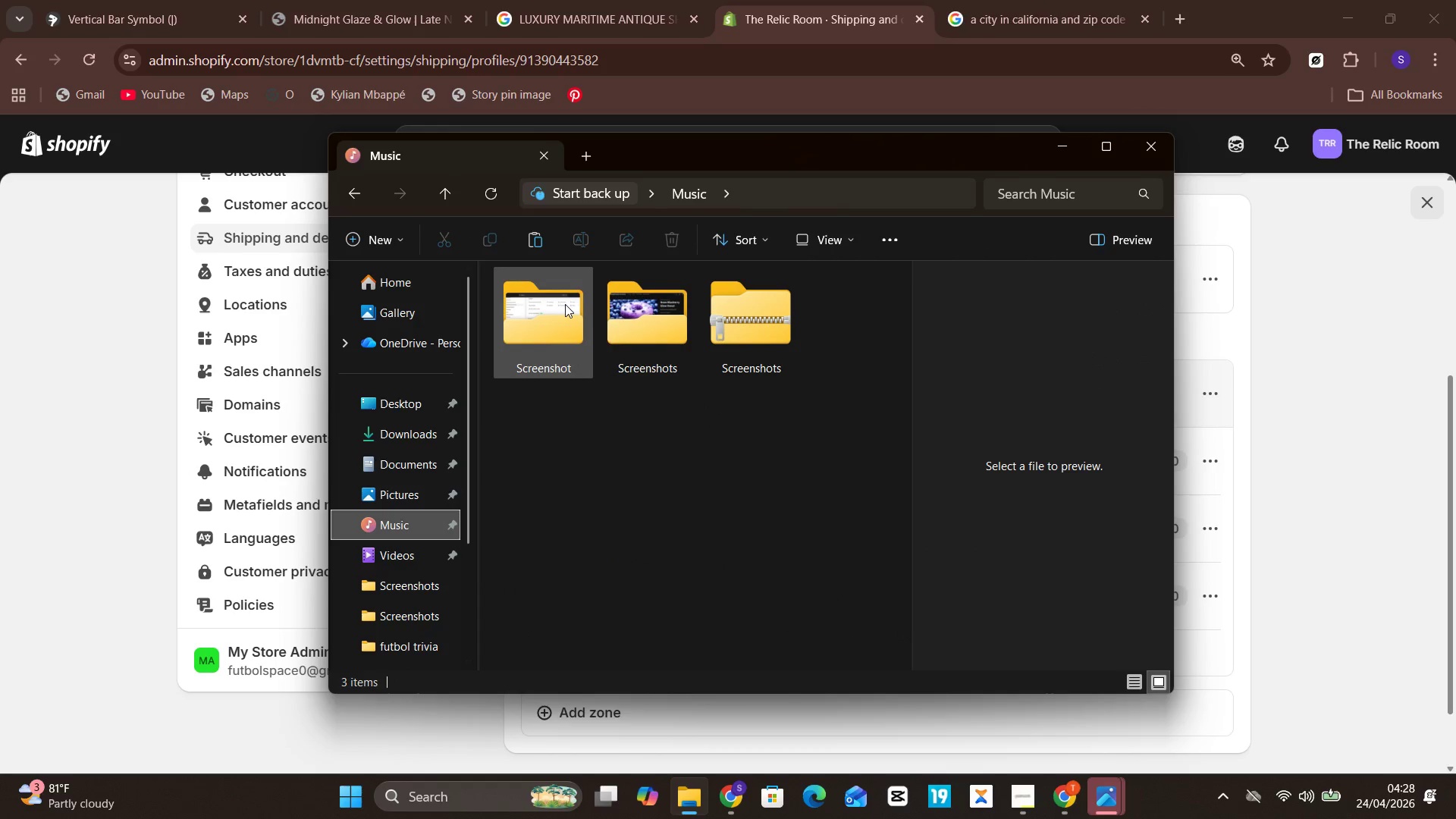 
double_click([565, 304])
 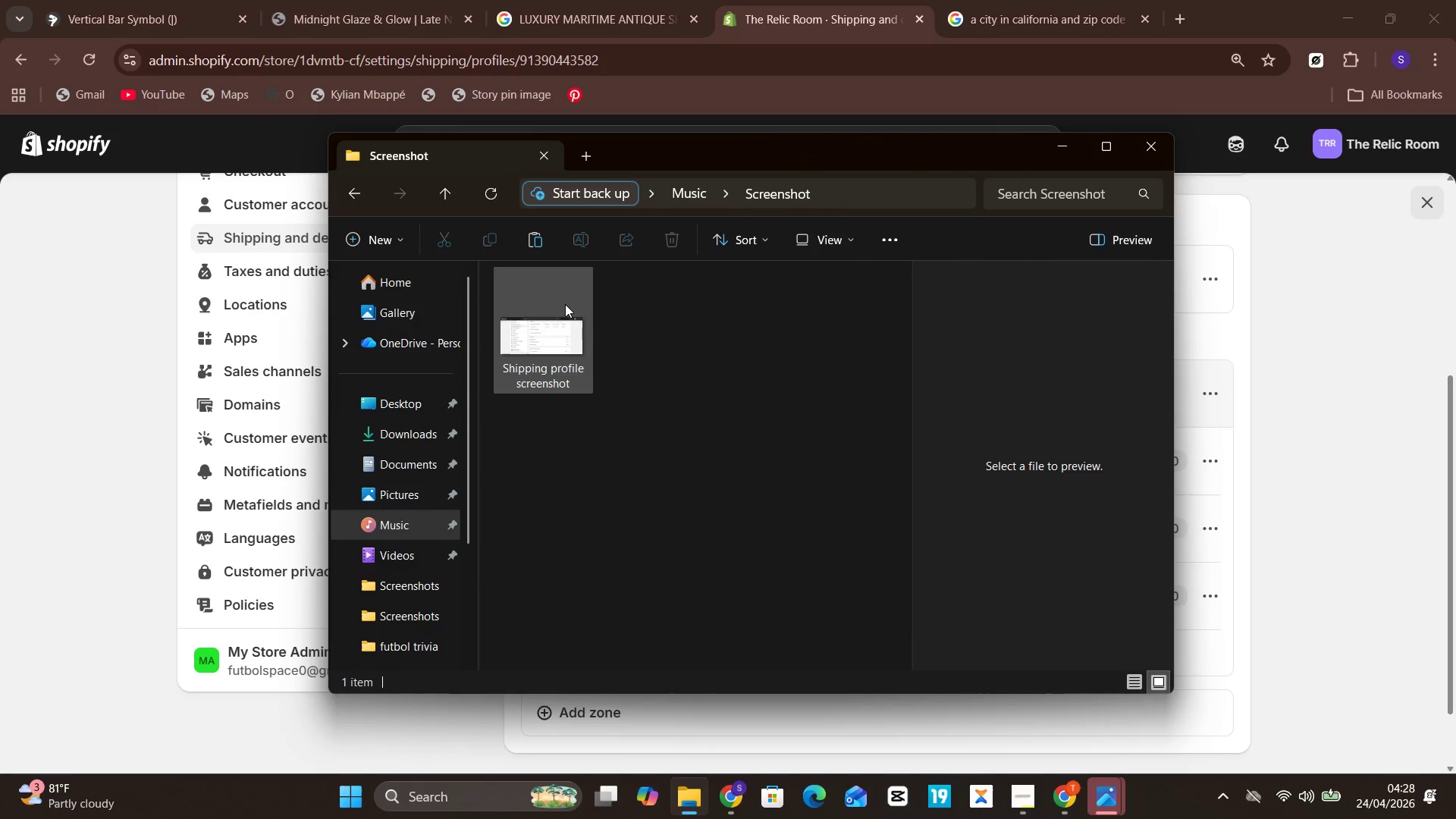 
key(Control+V)
 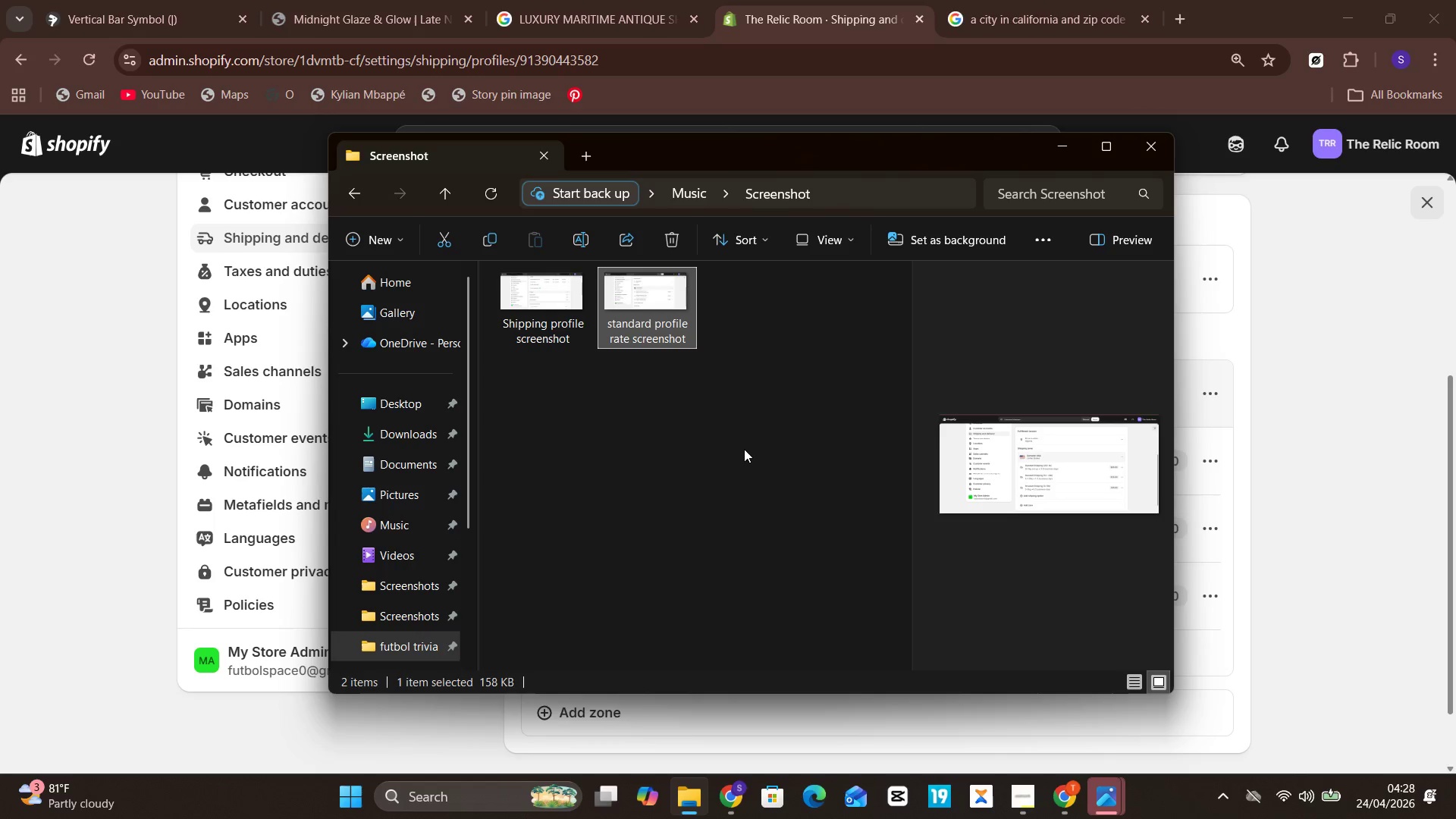 
left_click([744, 449])
 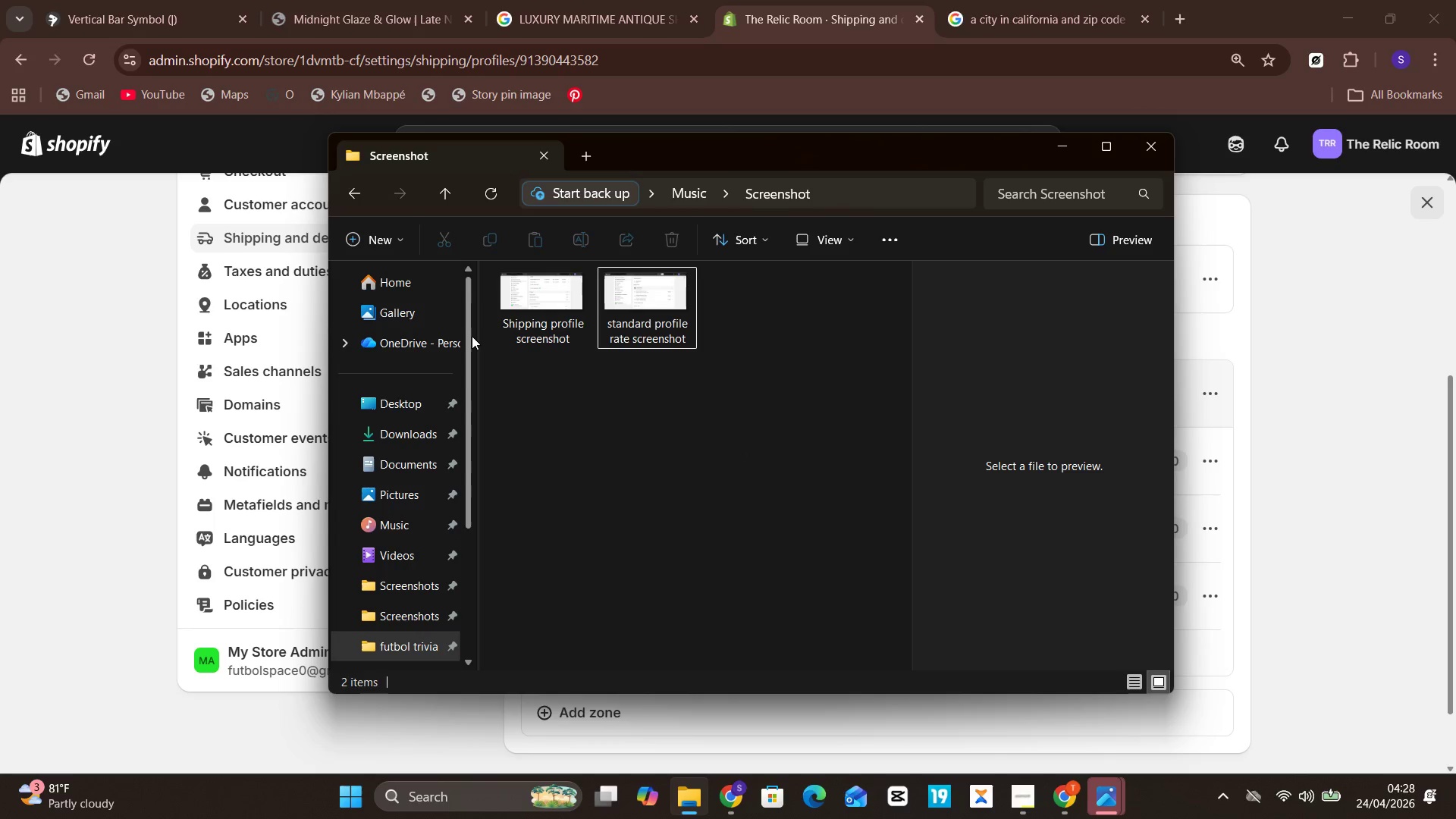 
key(Backspace)
 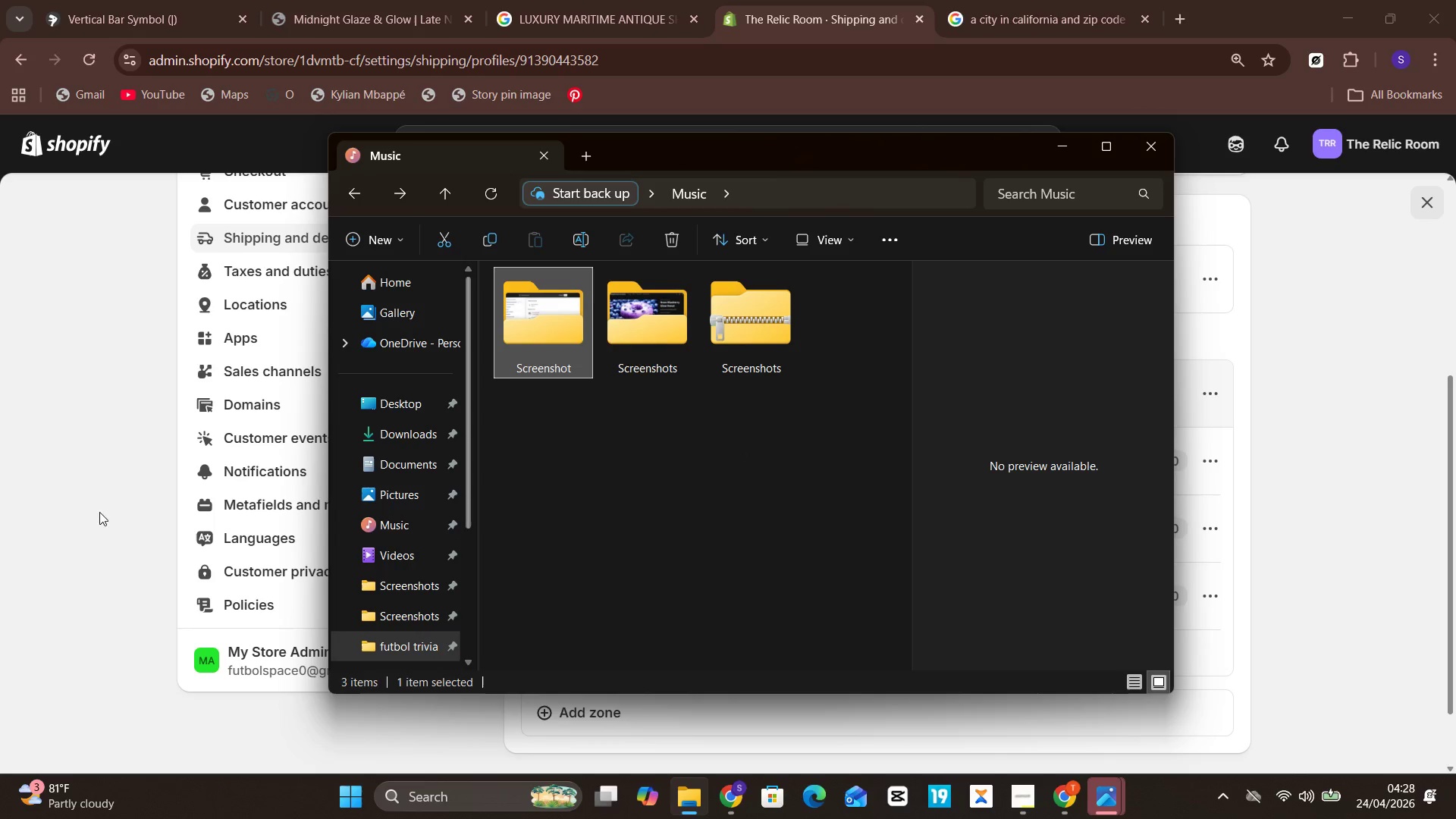 
left_click([23, 522])
 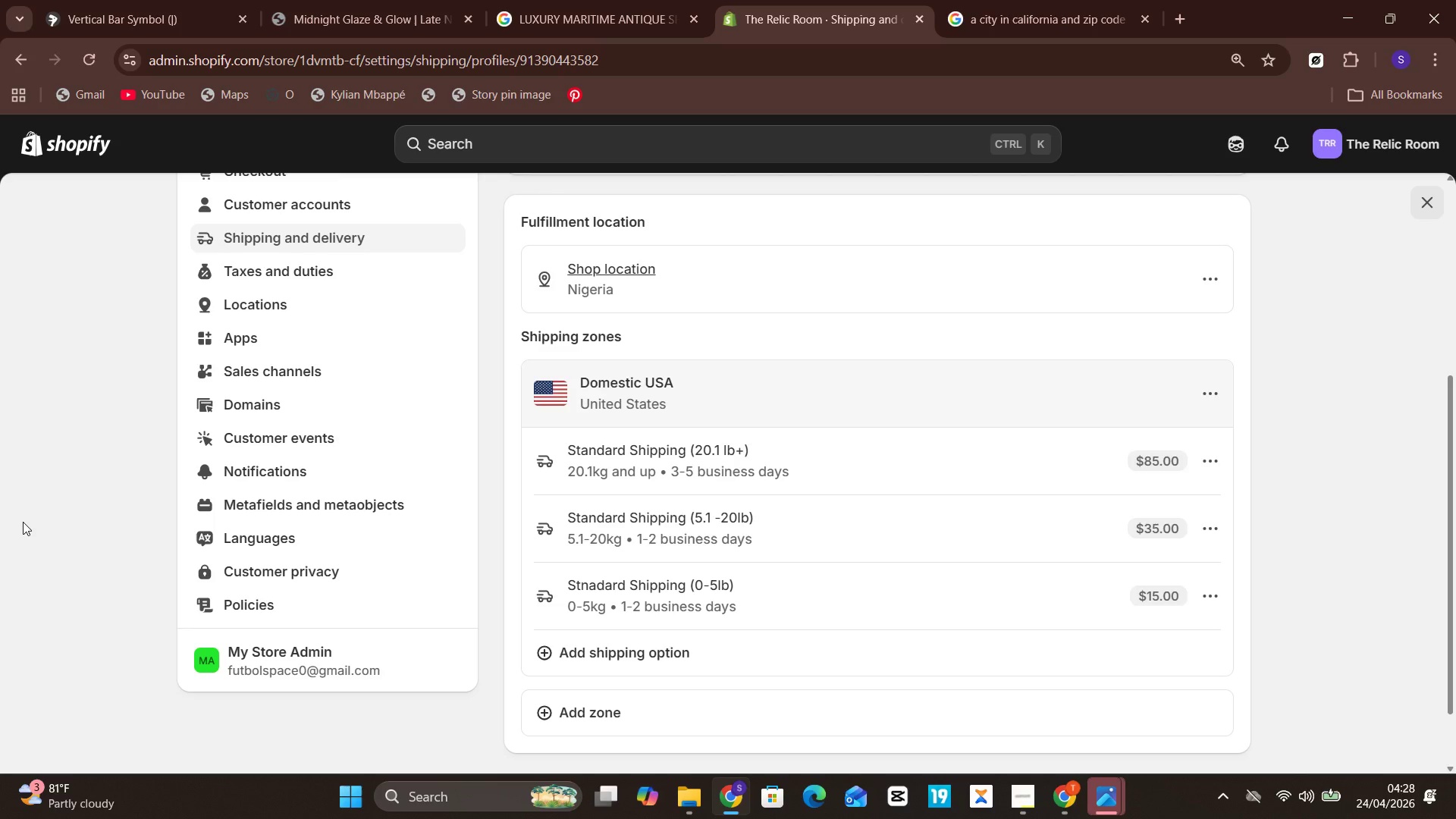 
wait(12.88)
 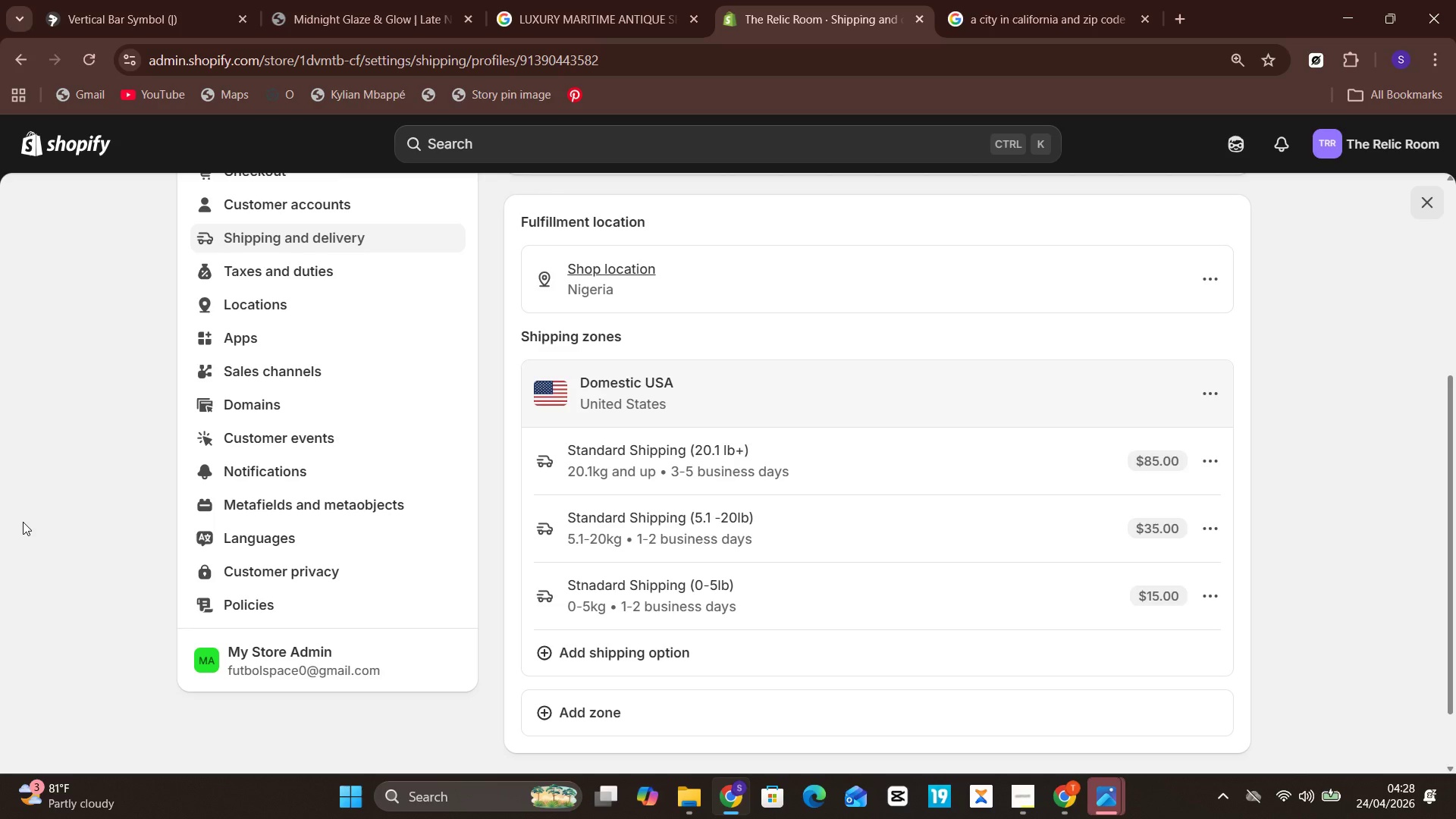 
key(Backspace)
 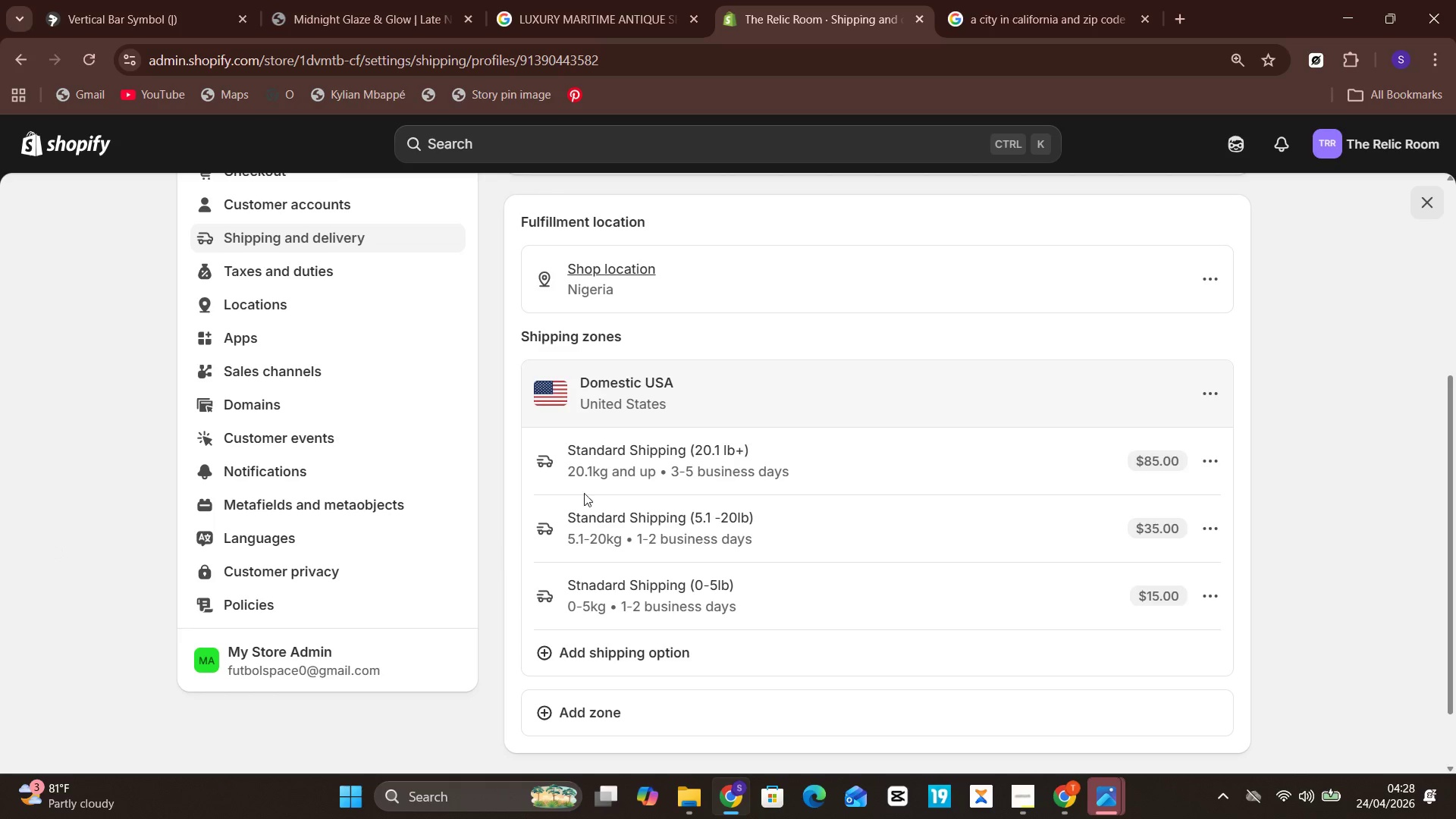 
mouse_move([755, 326])
 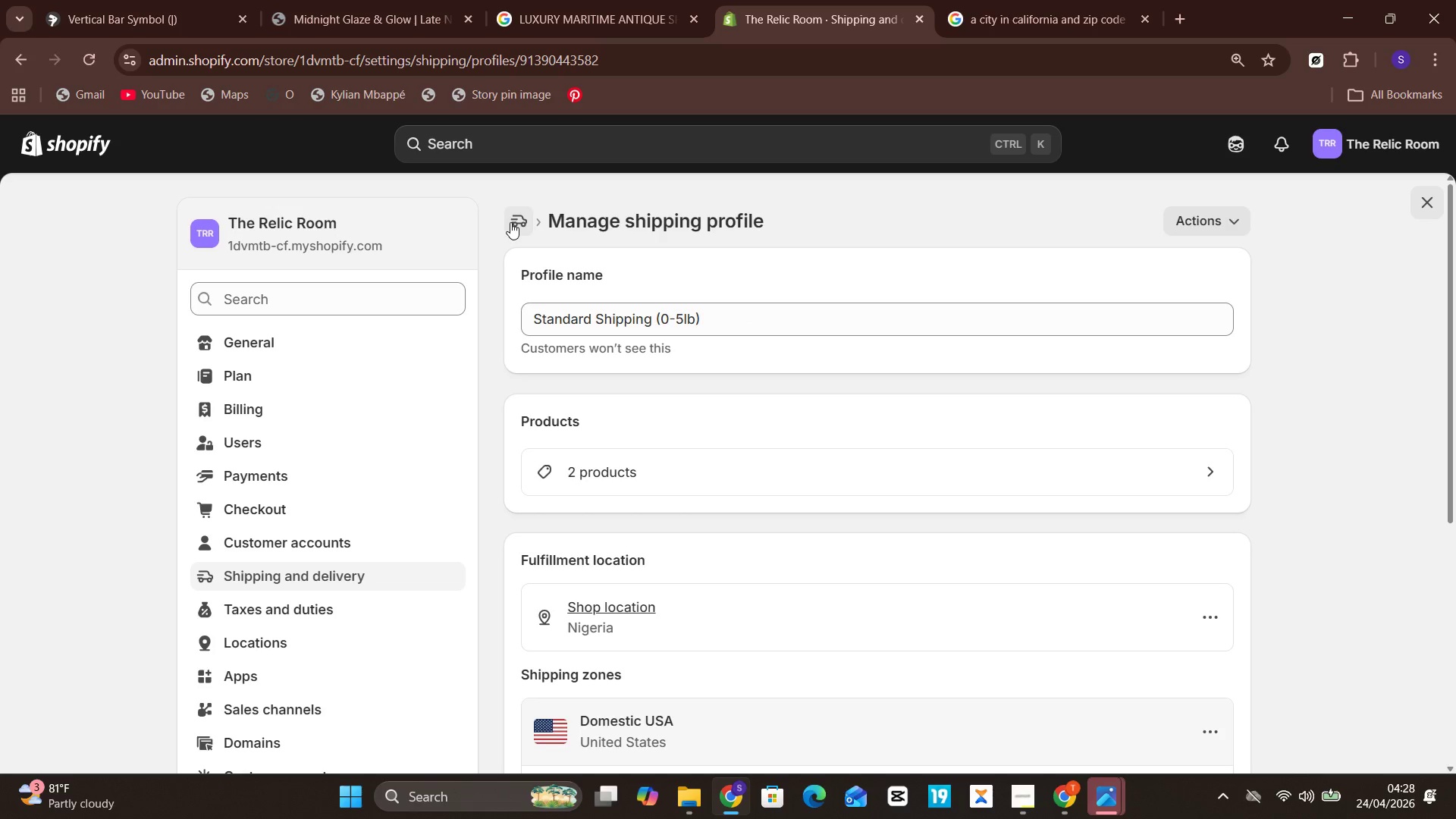 
left_click([511, 222])
 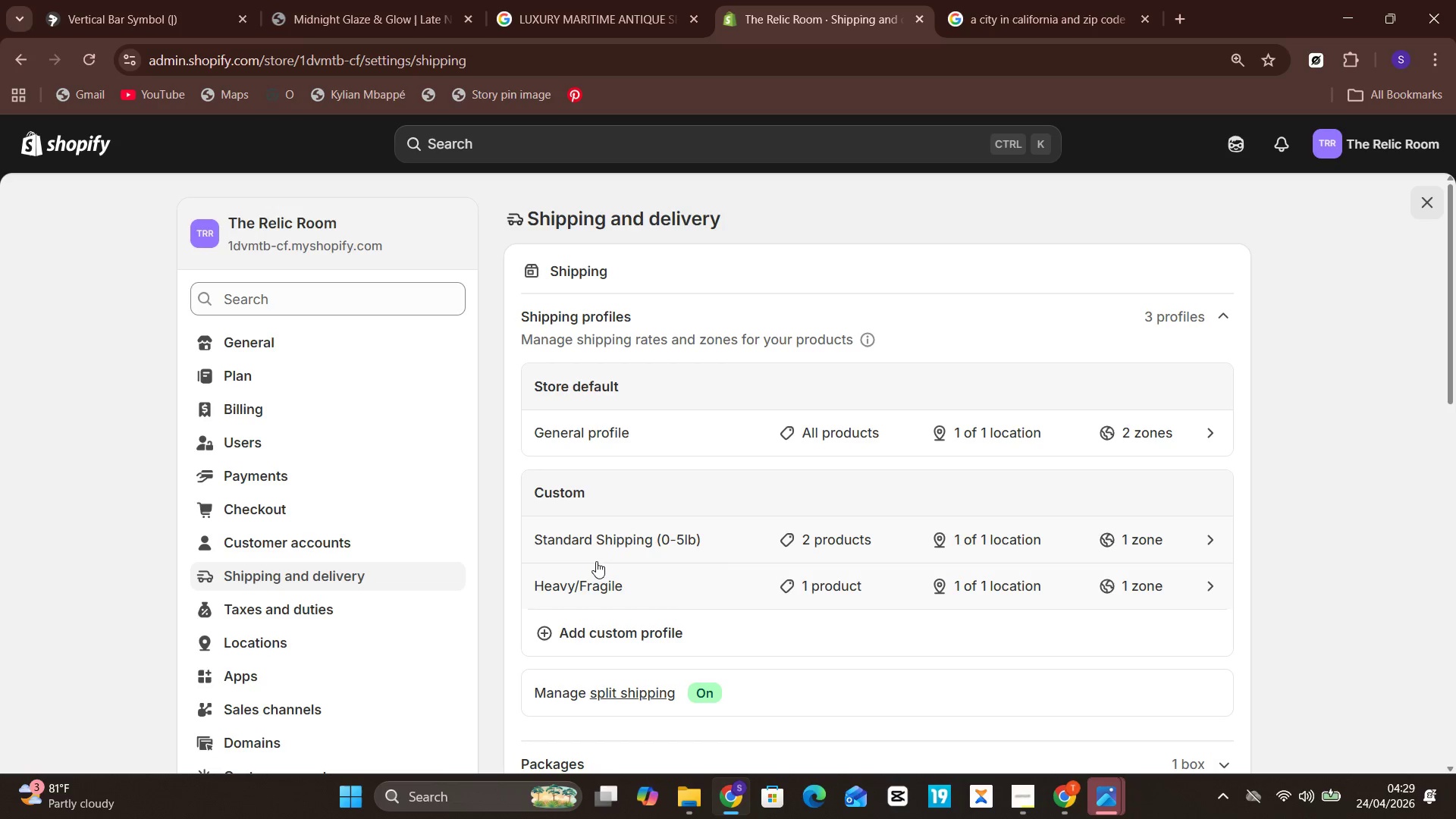 
left_click([599, 601])
 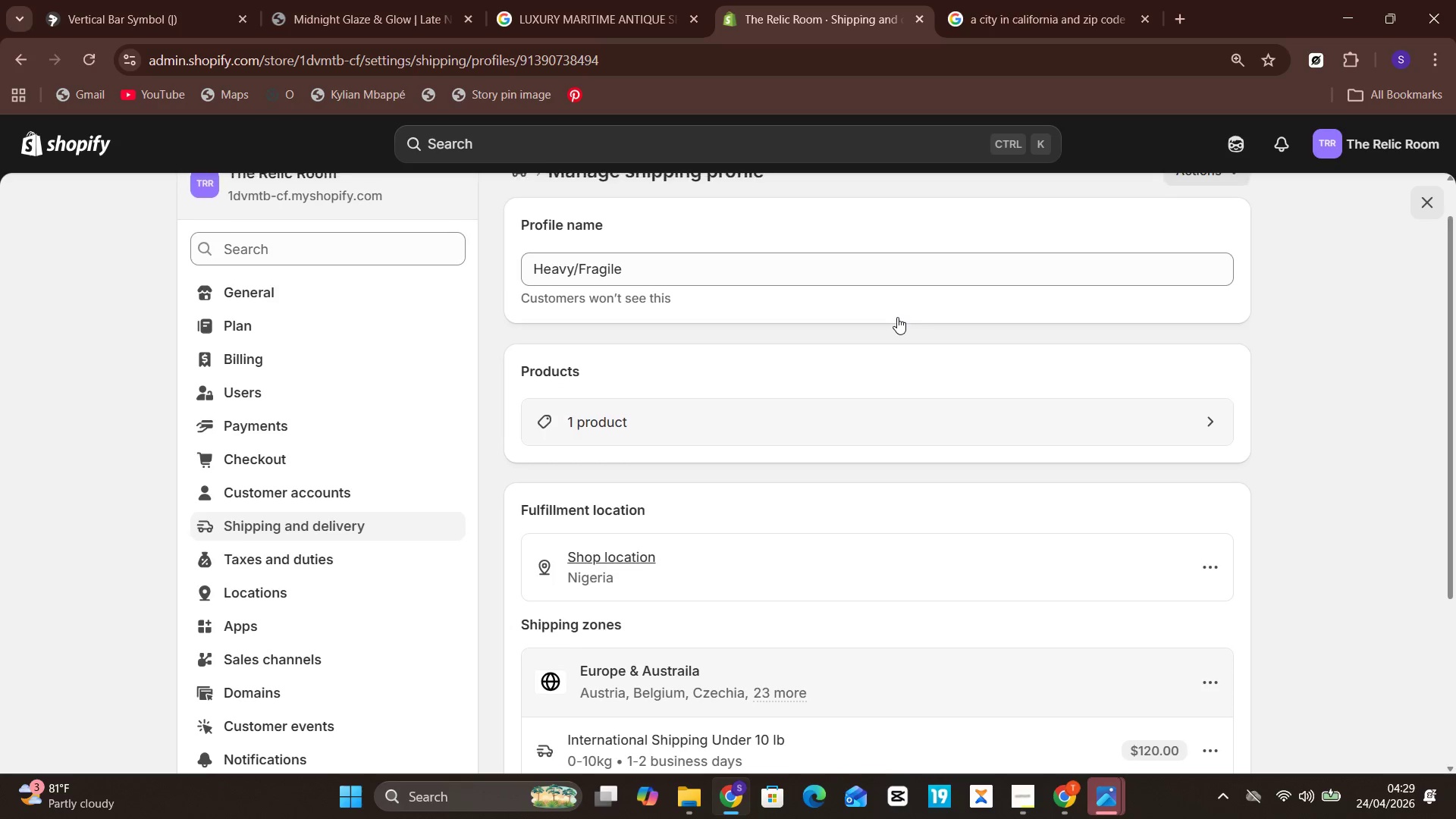 
wait(32.06)
 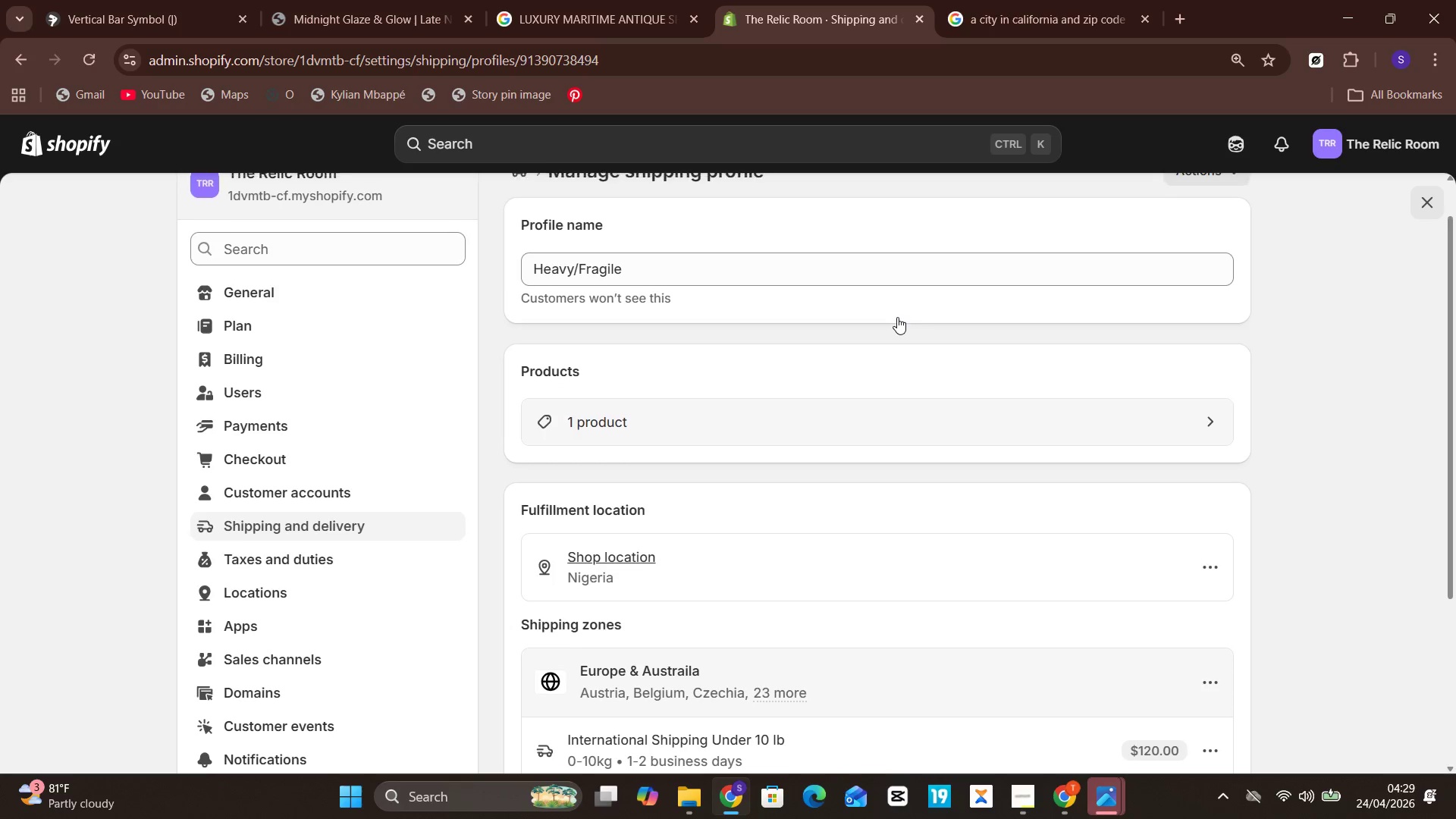 
left_click([880, 387])
 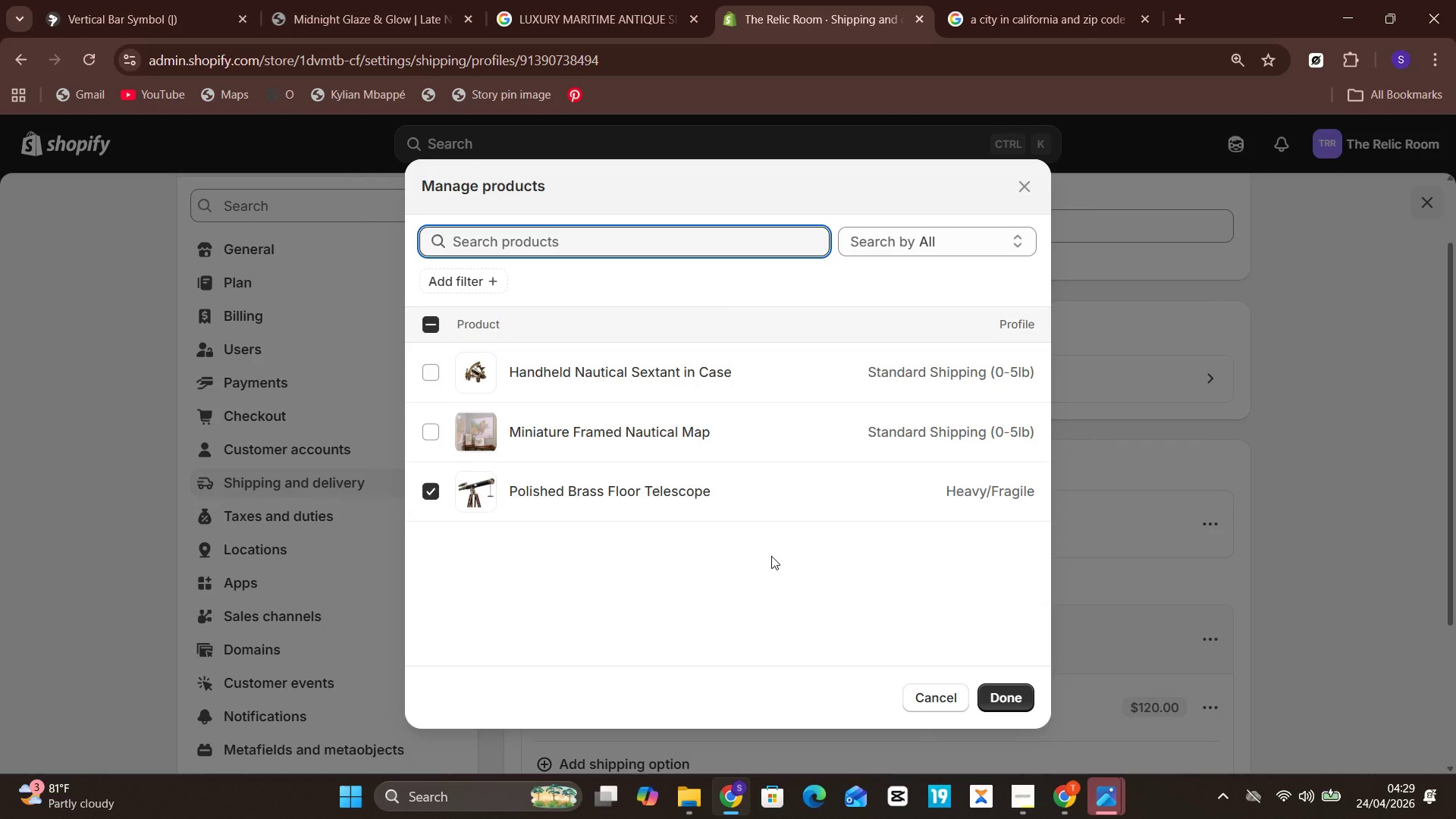 
wait(7.12)
 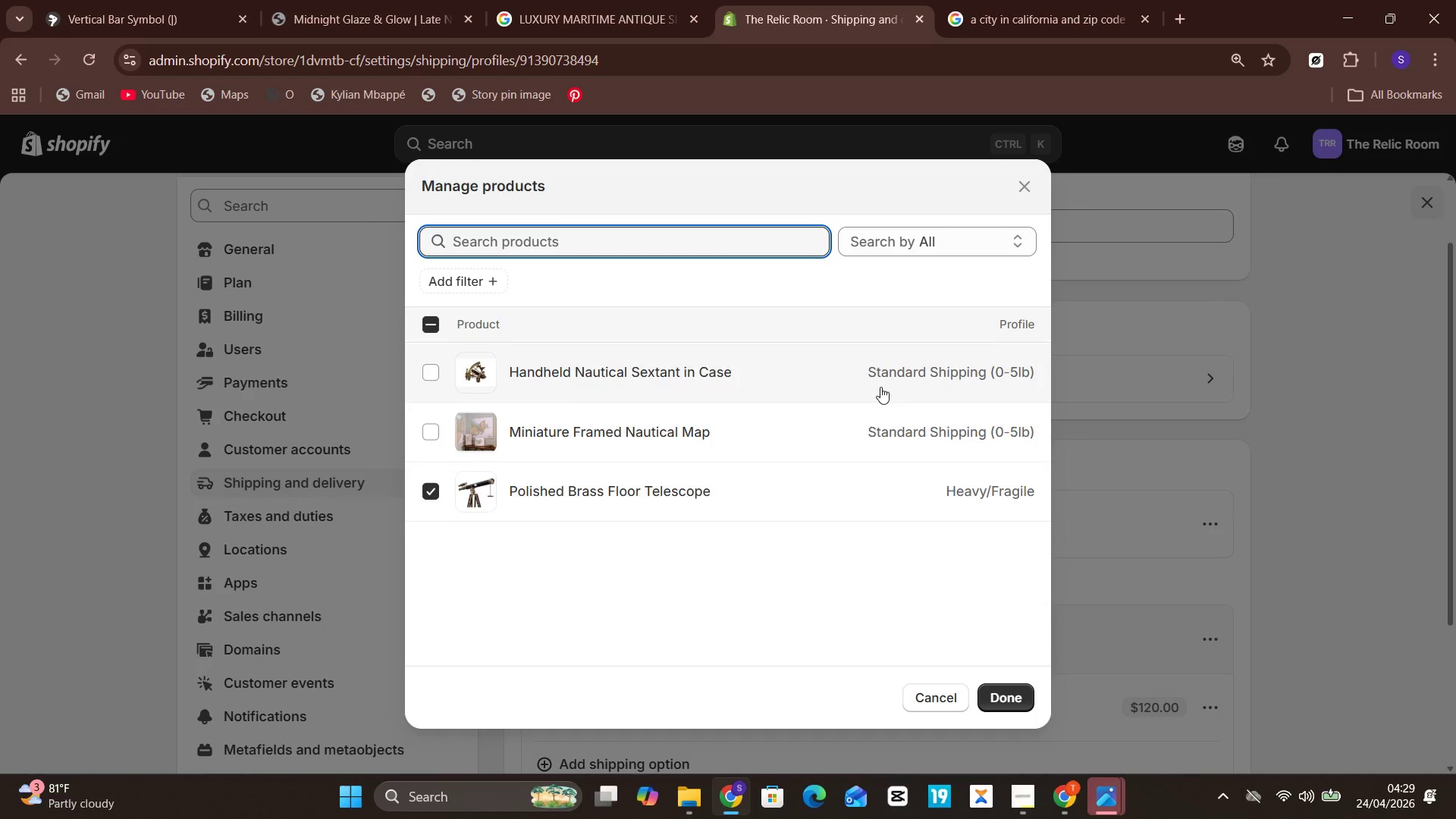 
left_click([1018, 177])
 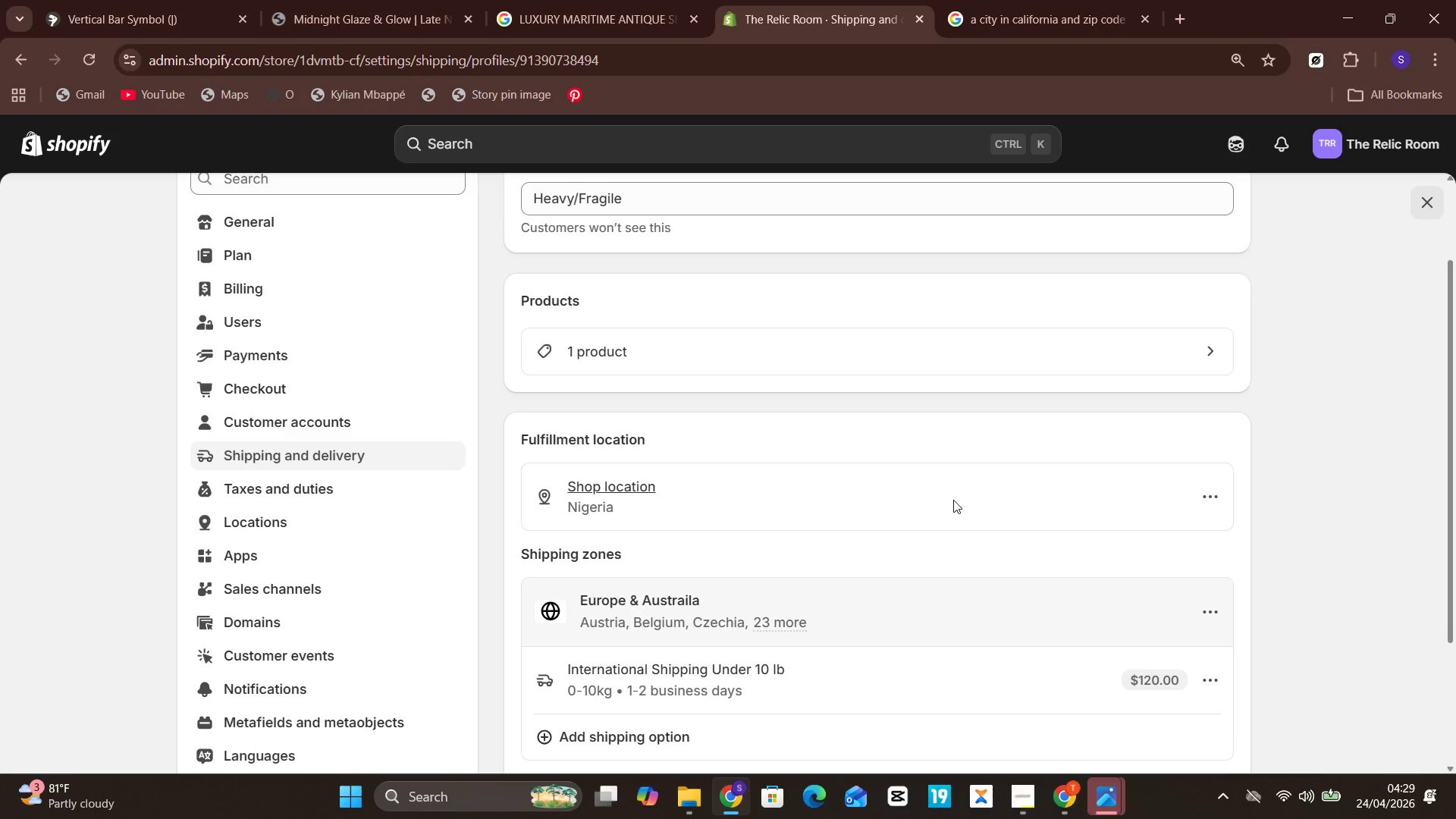 
wait(19.81)
 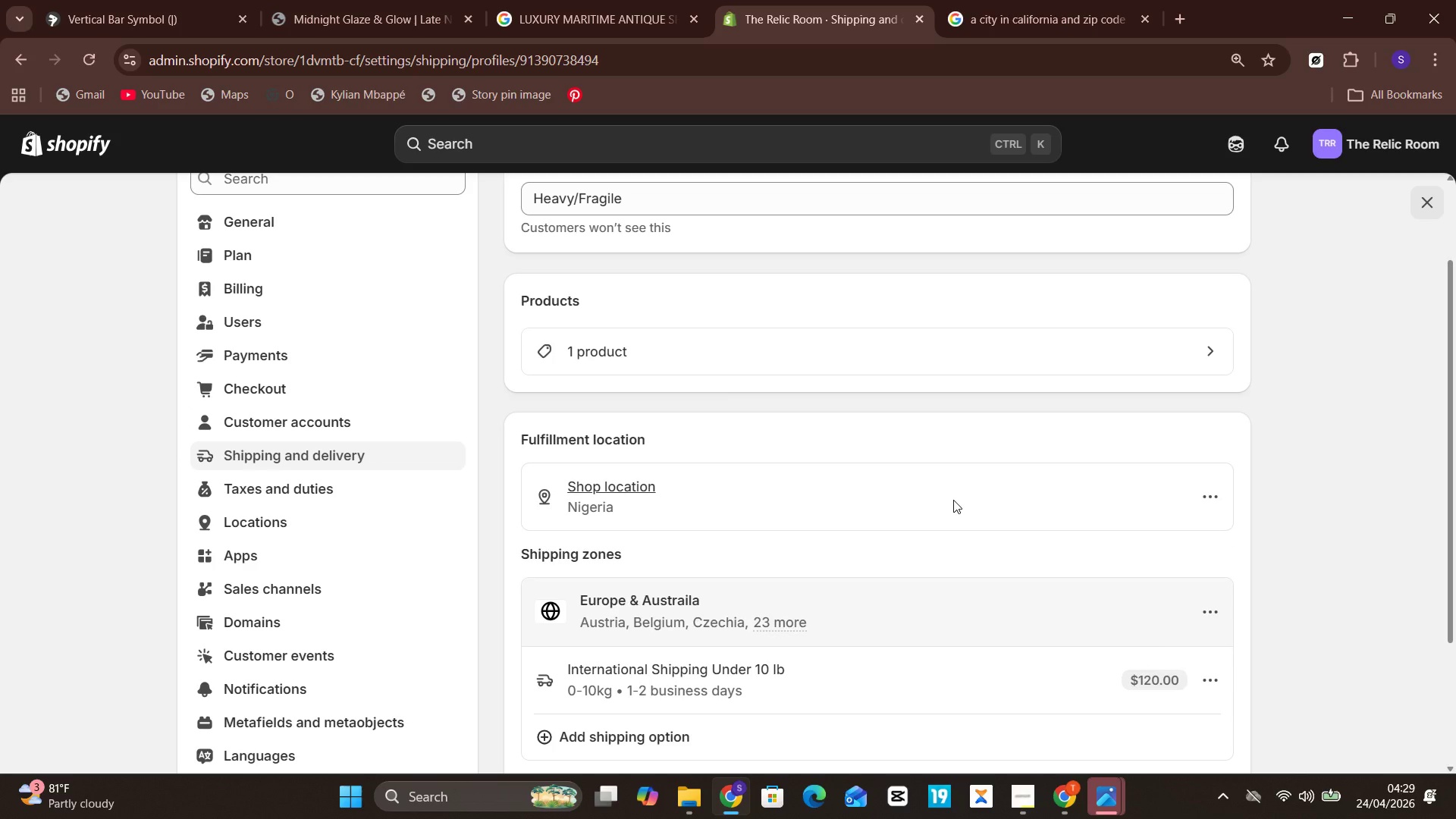 
key(Meta+PrintScreen)
 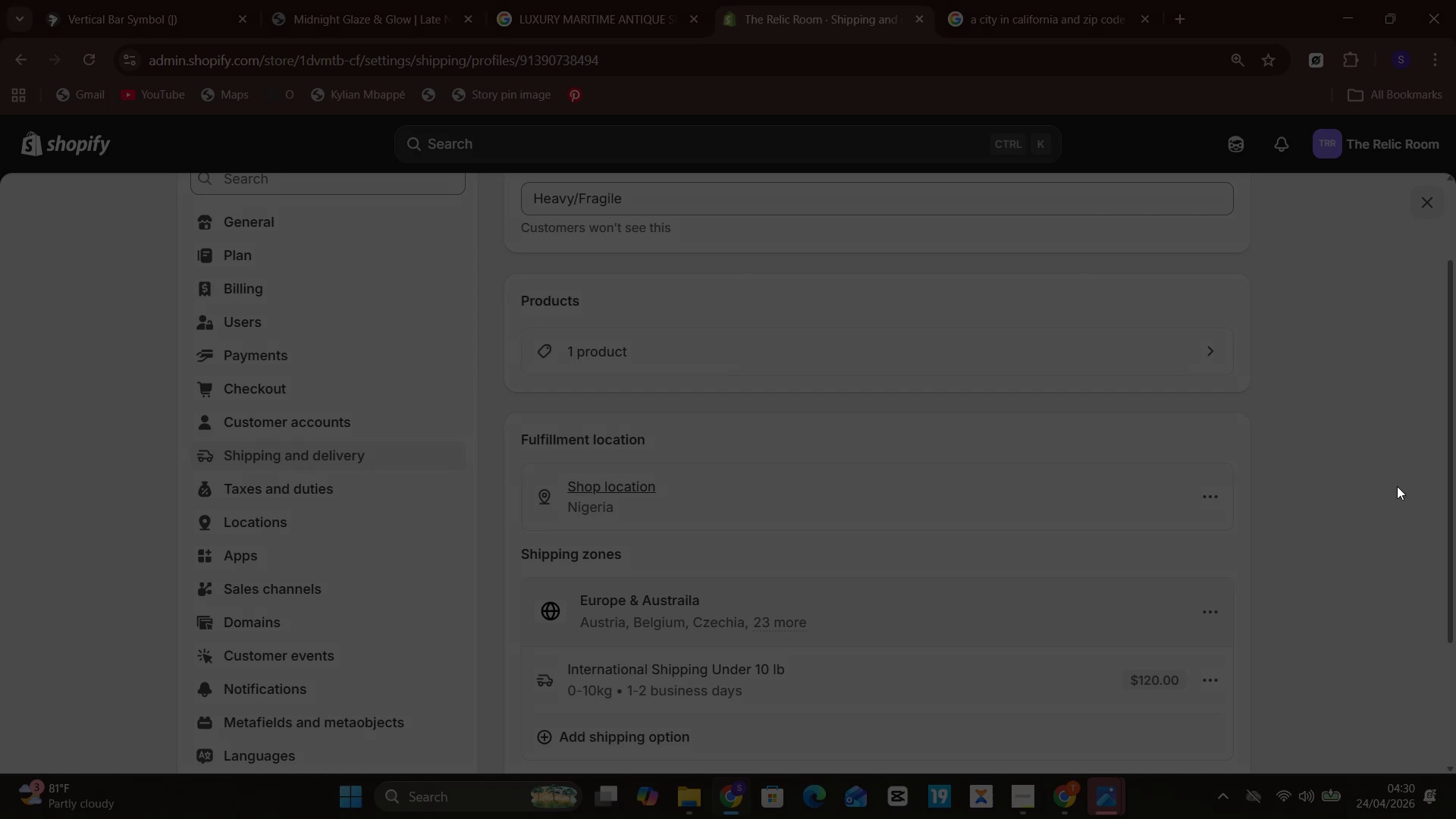 
left_click([686, 805])
 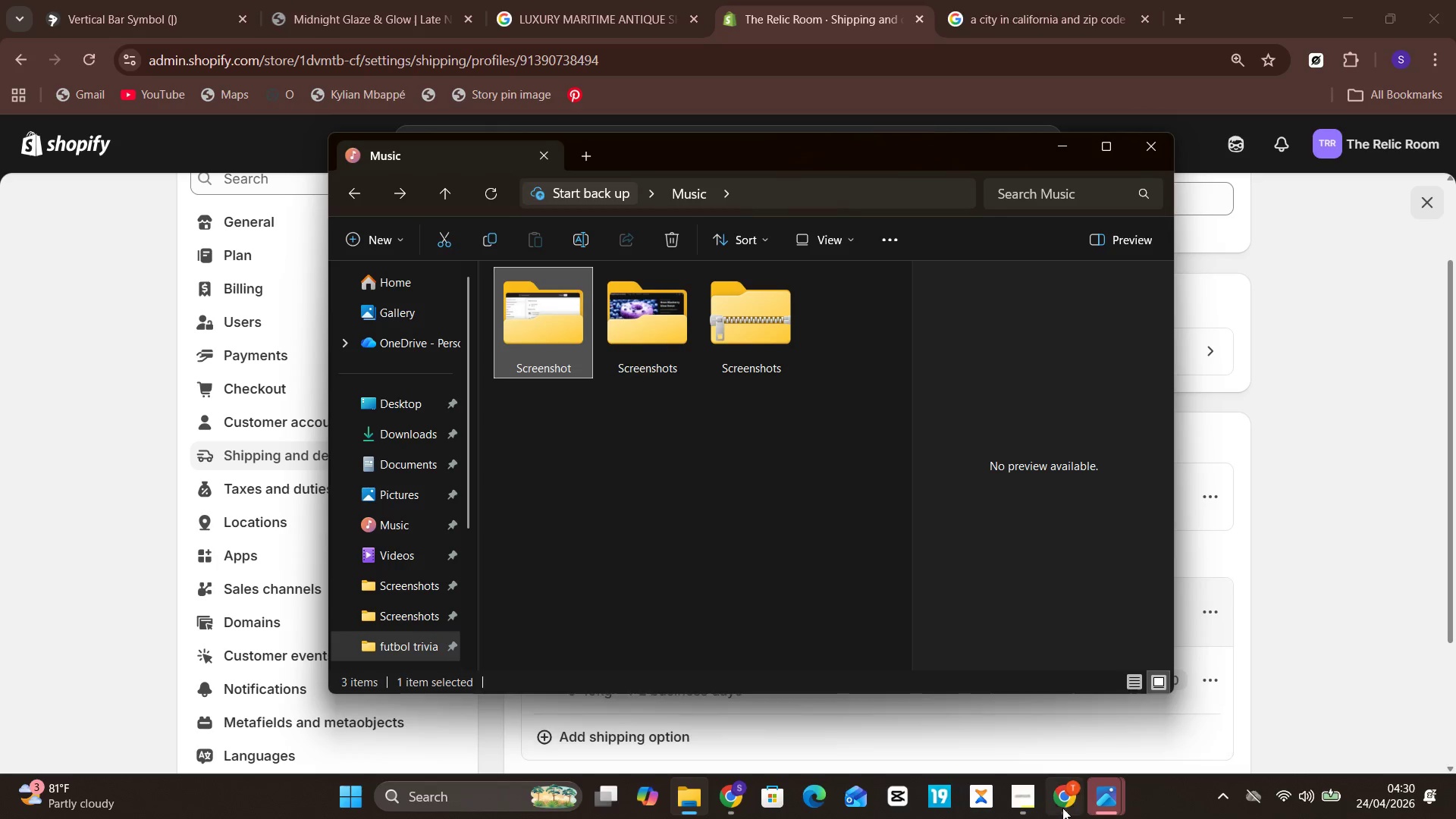 
mouse_move([1112, 782])
 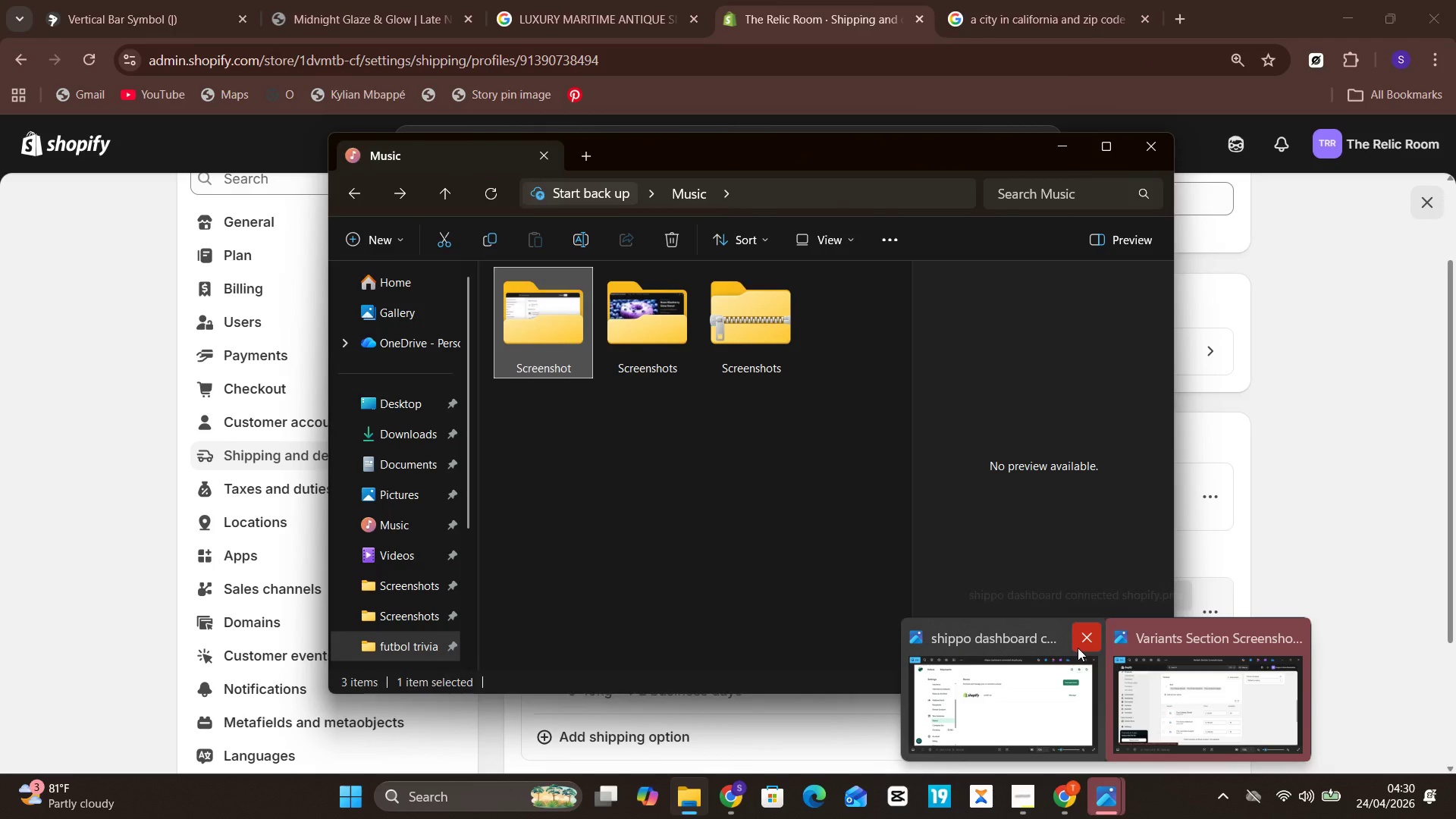 
left_click([1078, 648])
 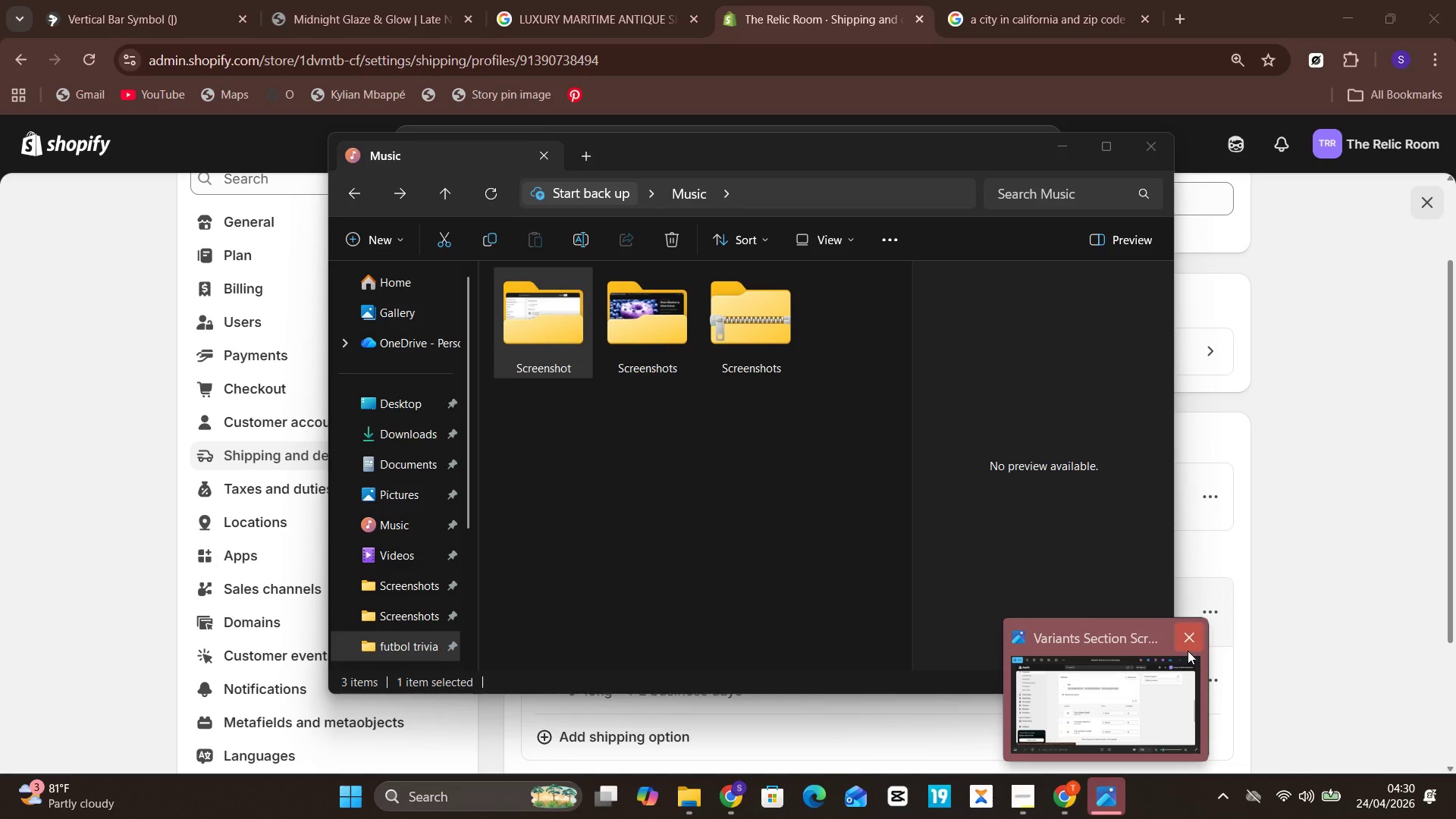 
left_click([1194, 640])
 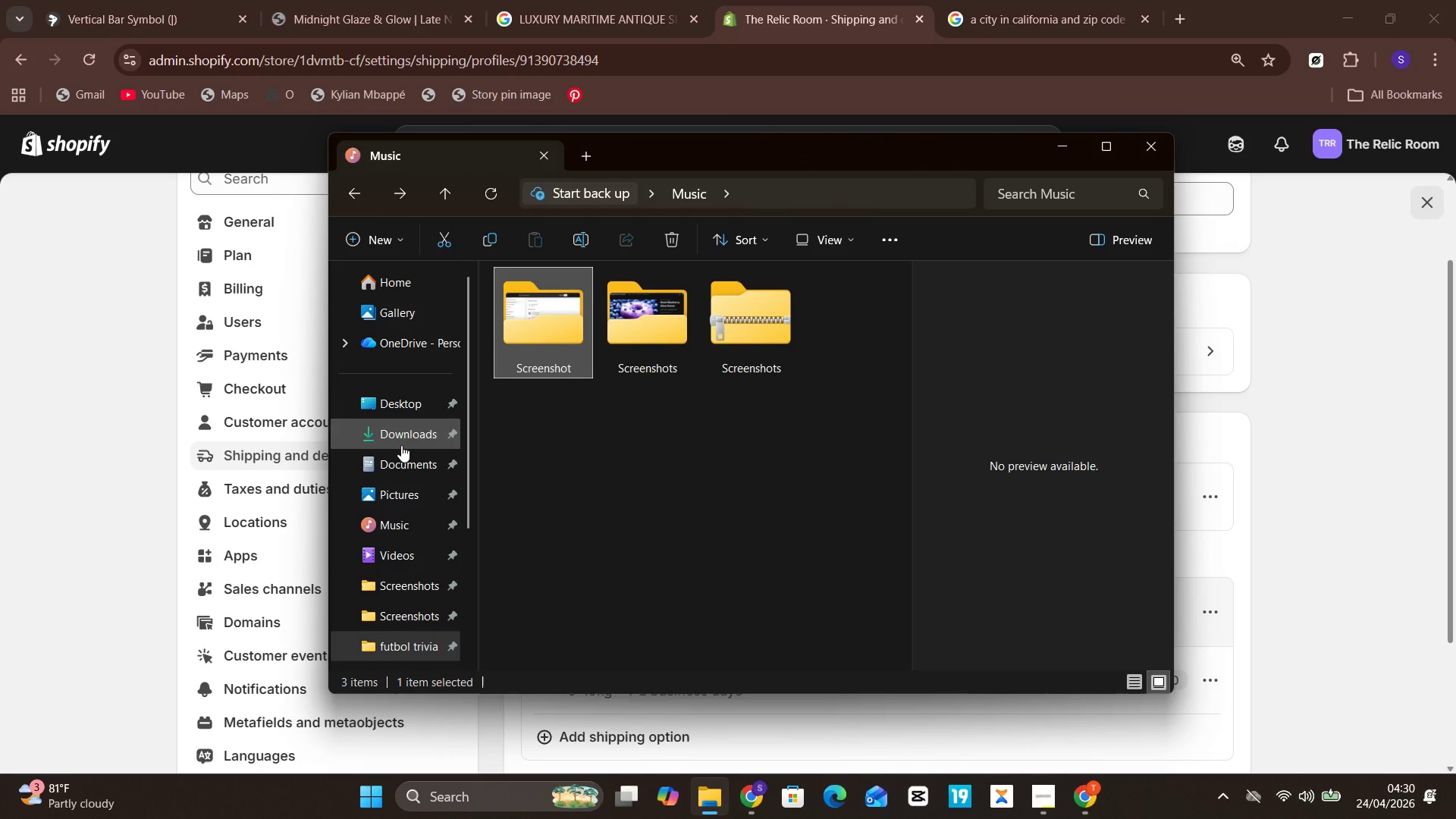 
wait(5.34)
 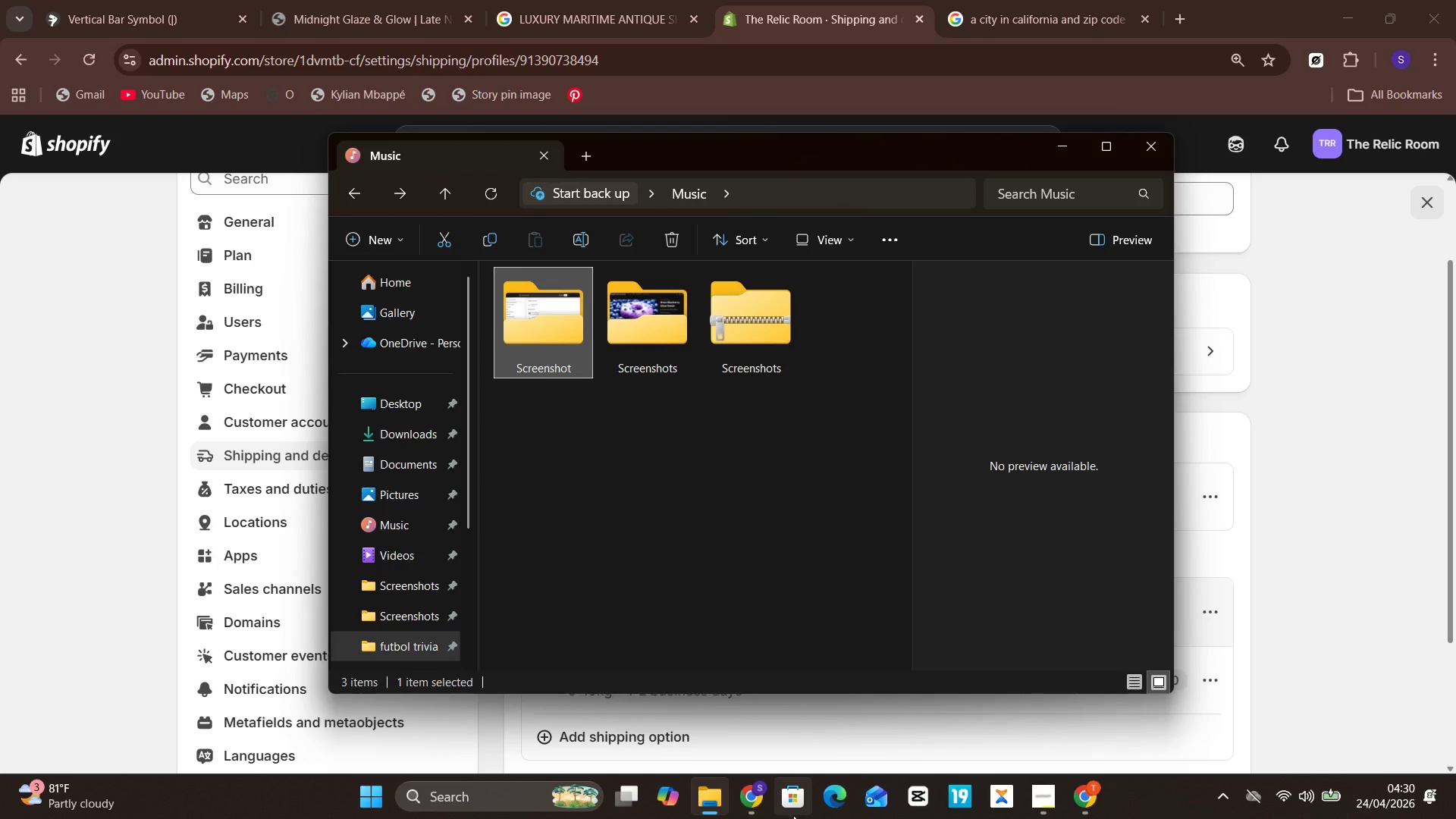 
left_click([403, 498])
 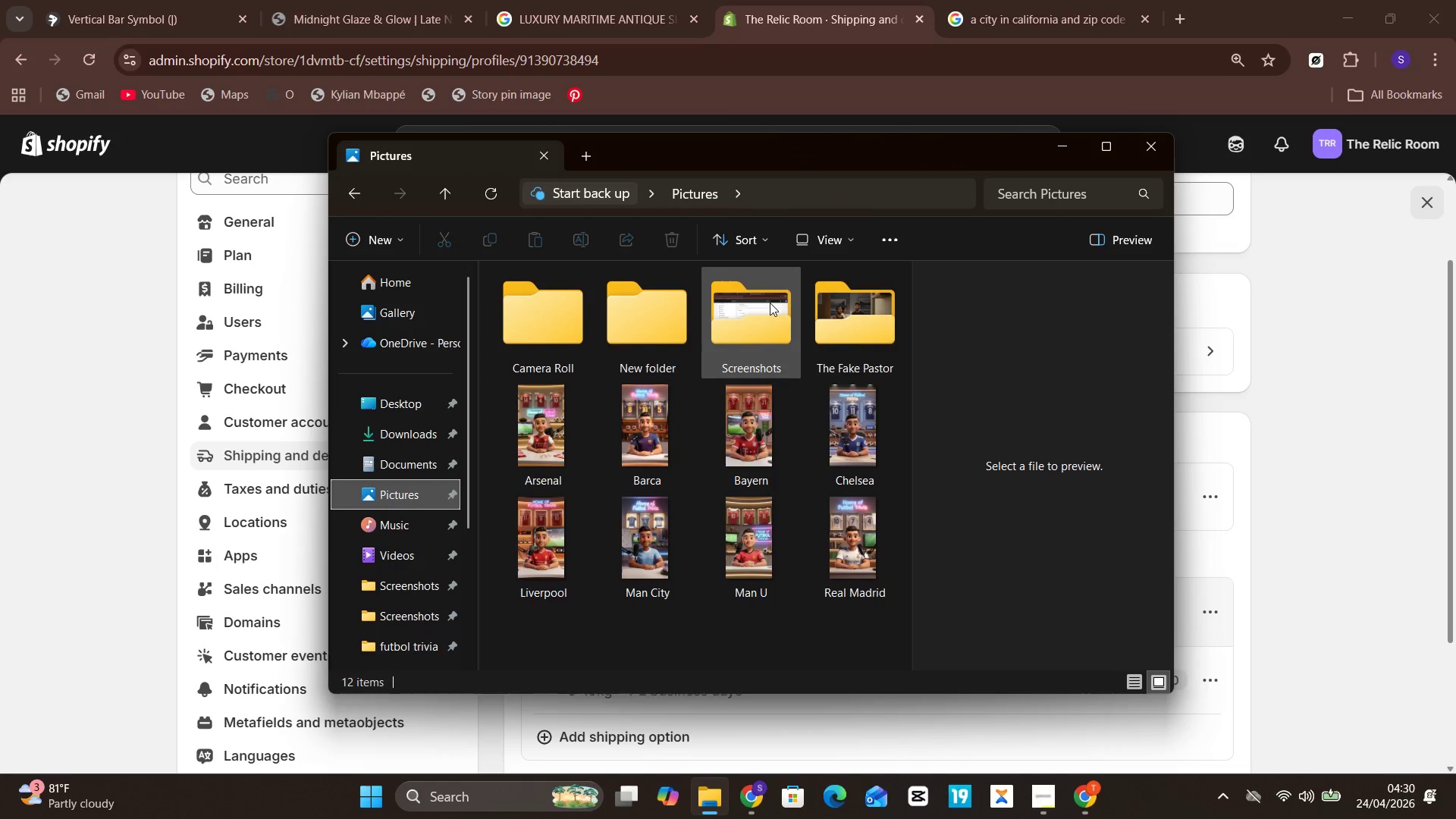 
double_click([770, 303])
 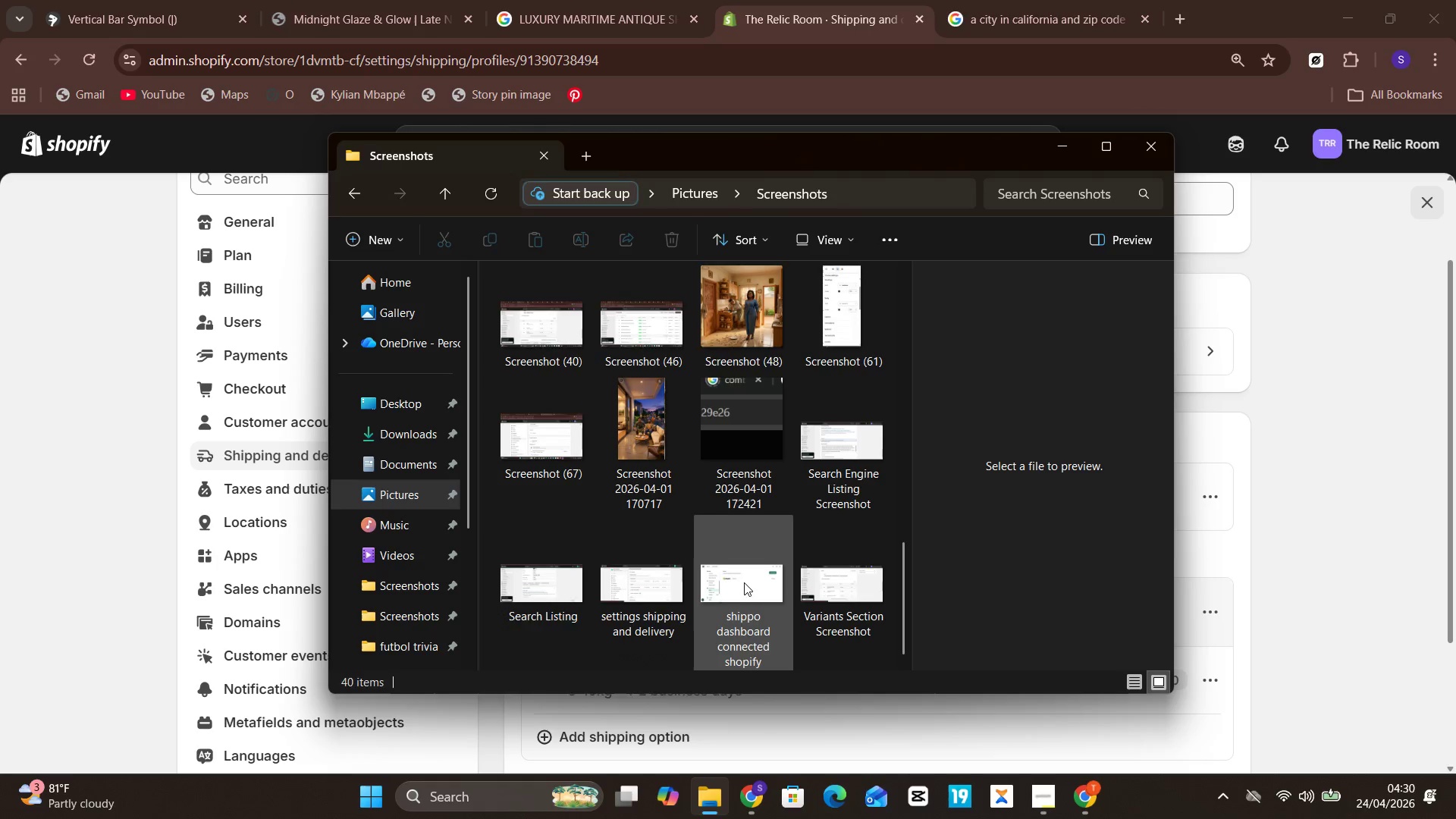 
left_click([499, 450])
 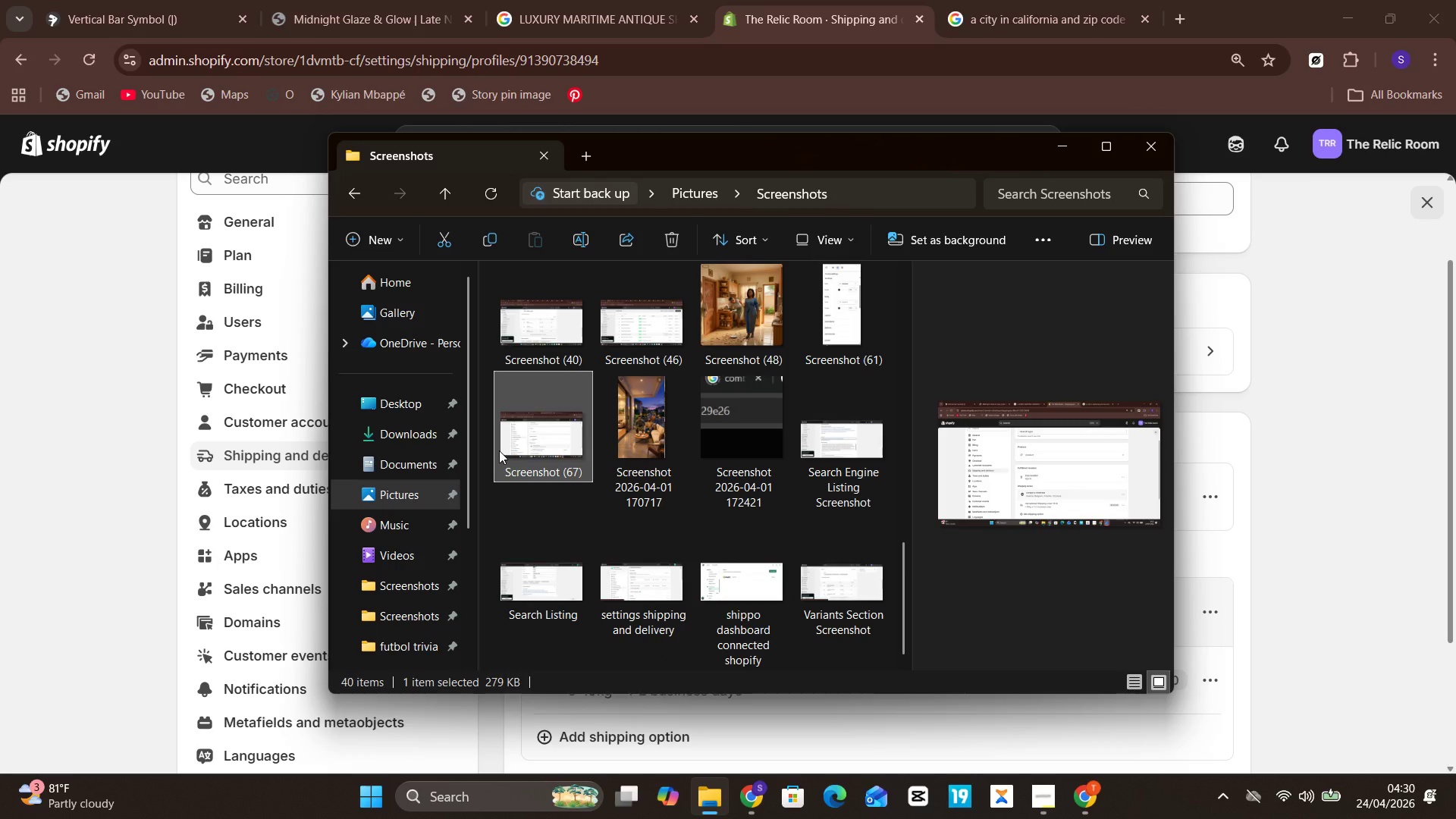 
right_click([499, 450])
 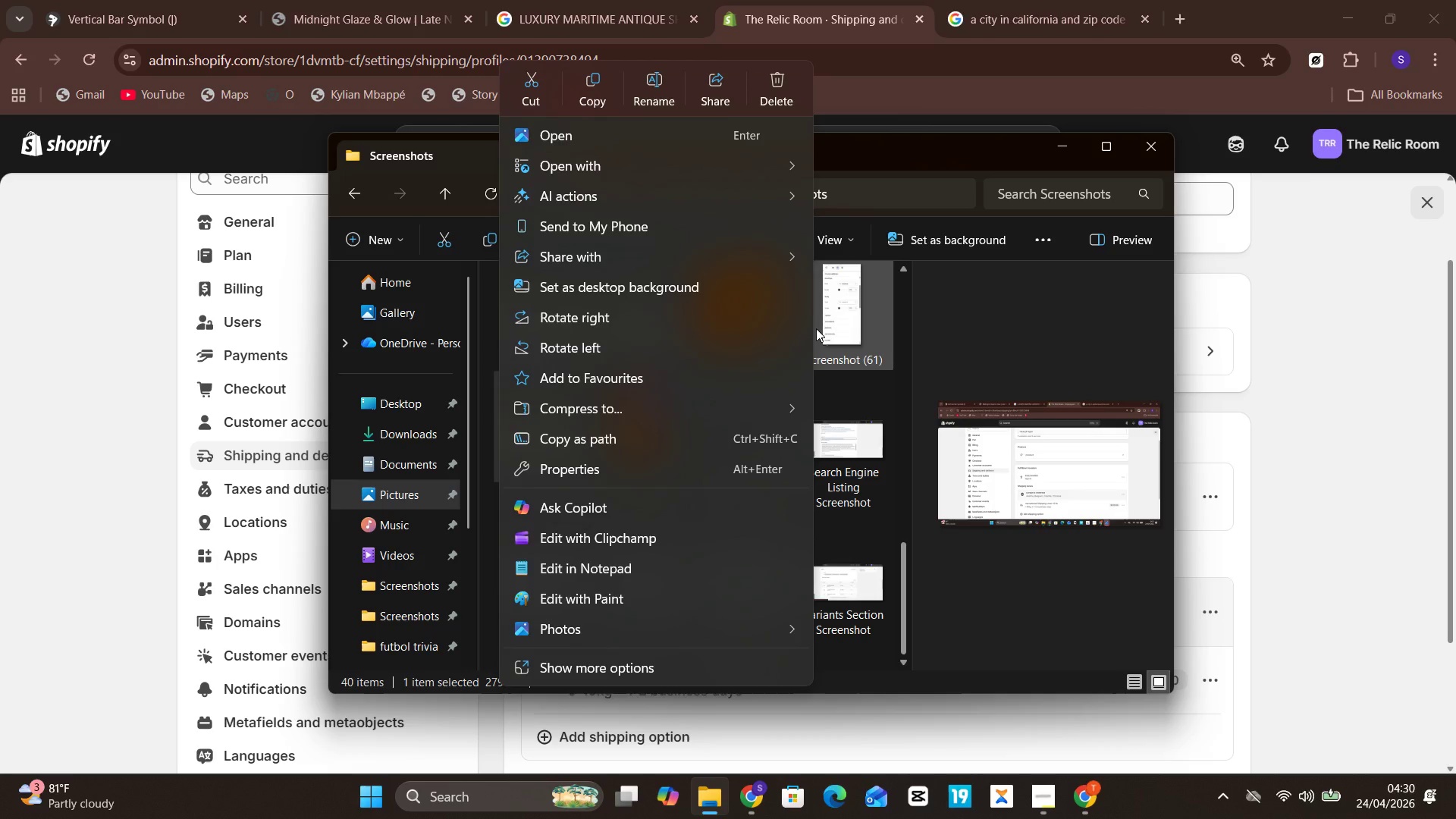 
left_click([655, 93])
 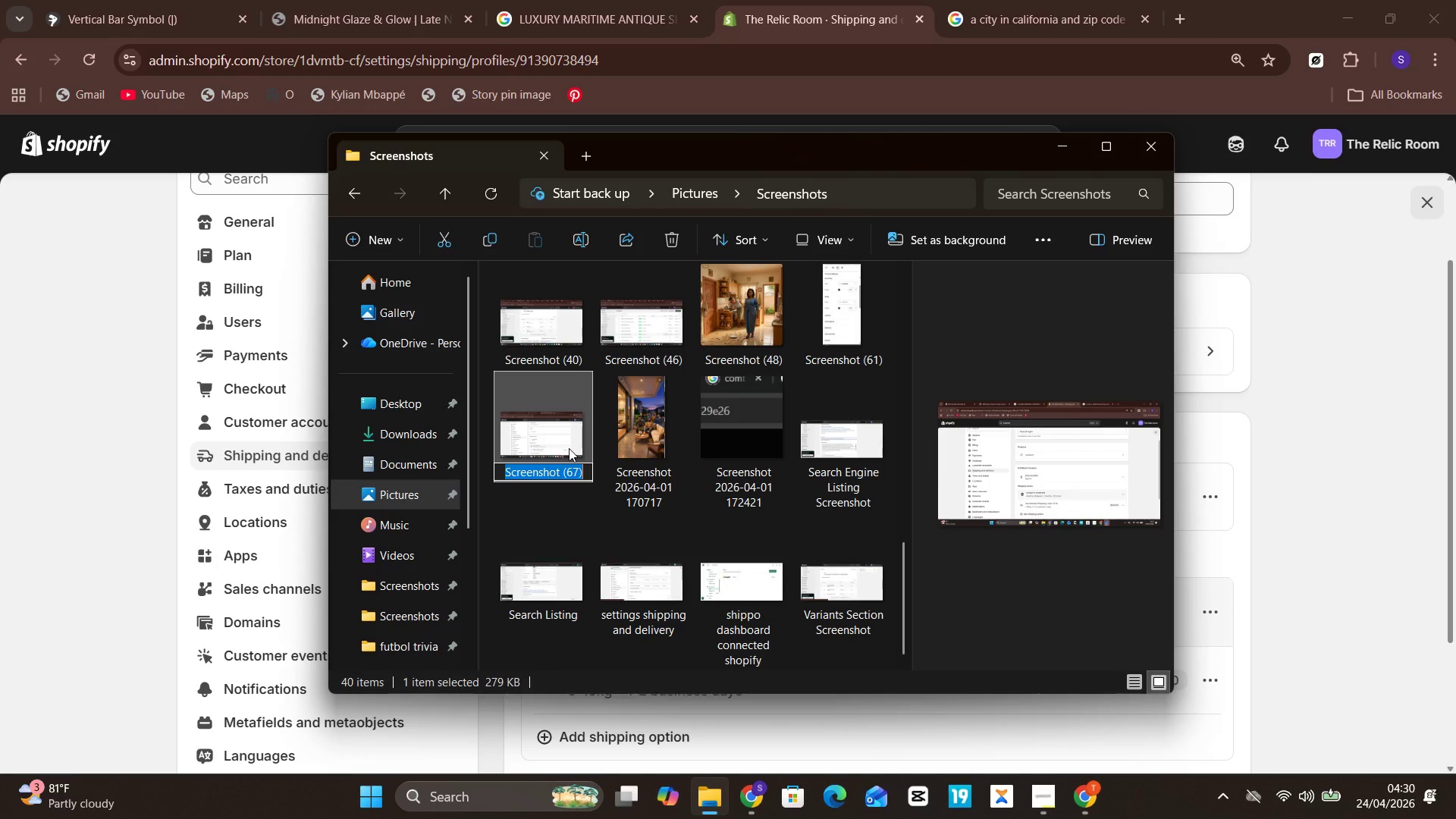 
wait(17.56)
 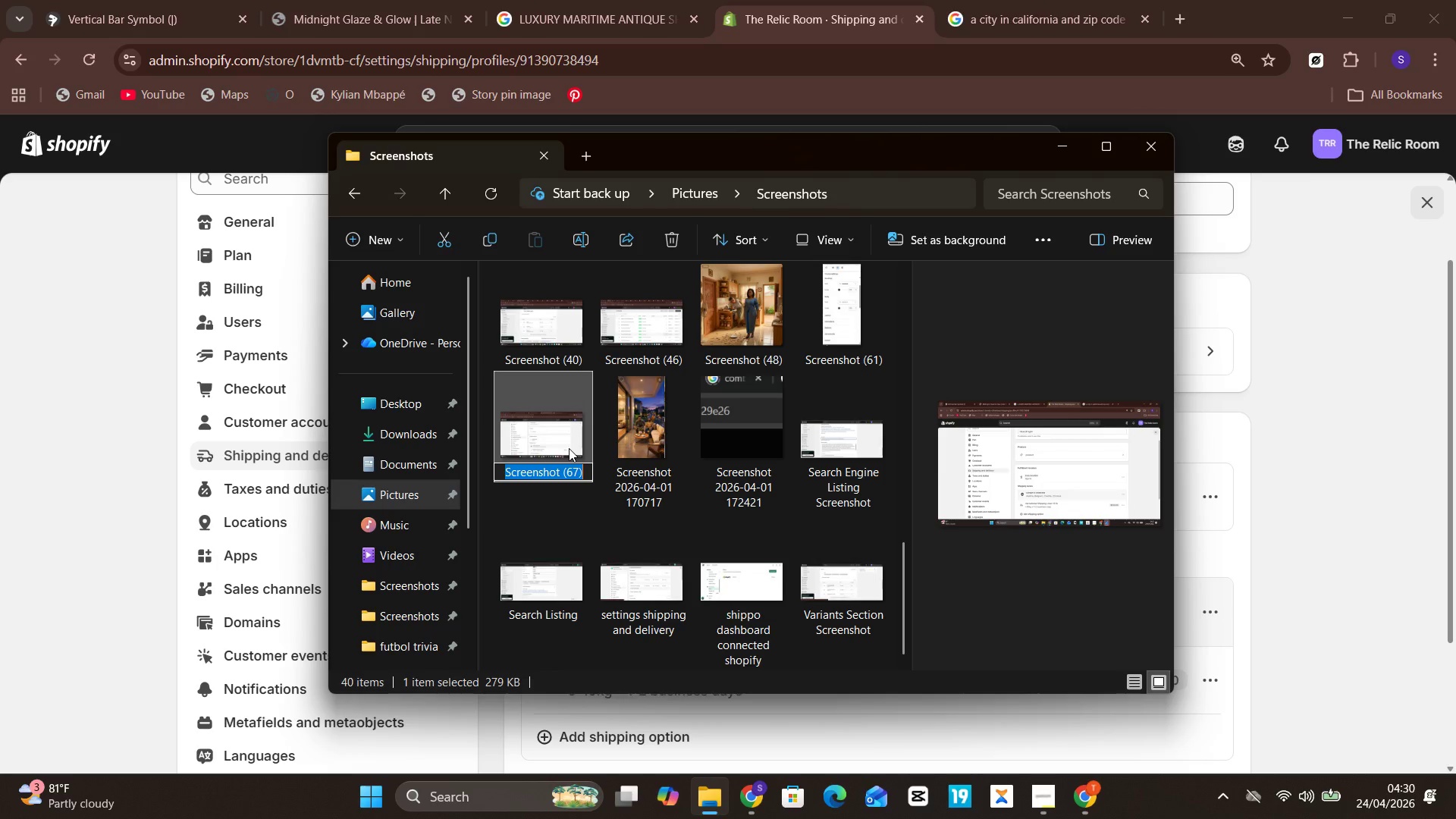 
type(Heavy pro)
key(Backspace)
key(Backspace)
key(Backspace)
type(fragile profile)
 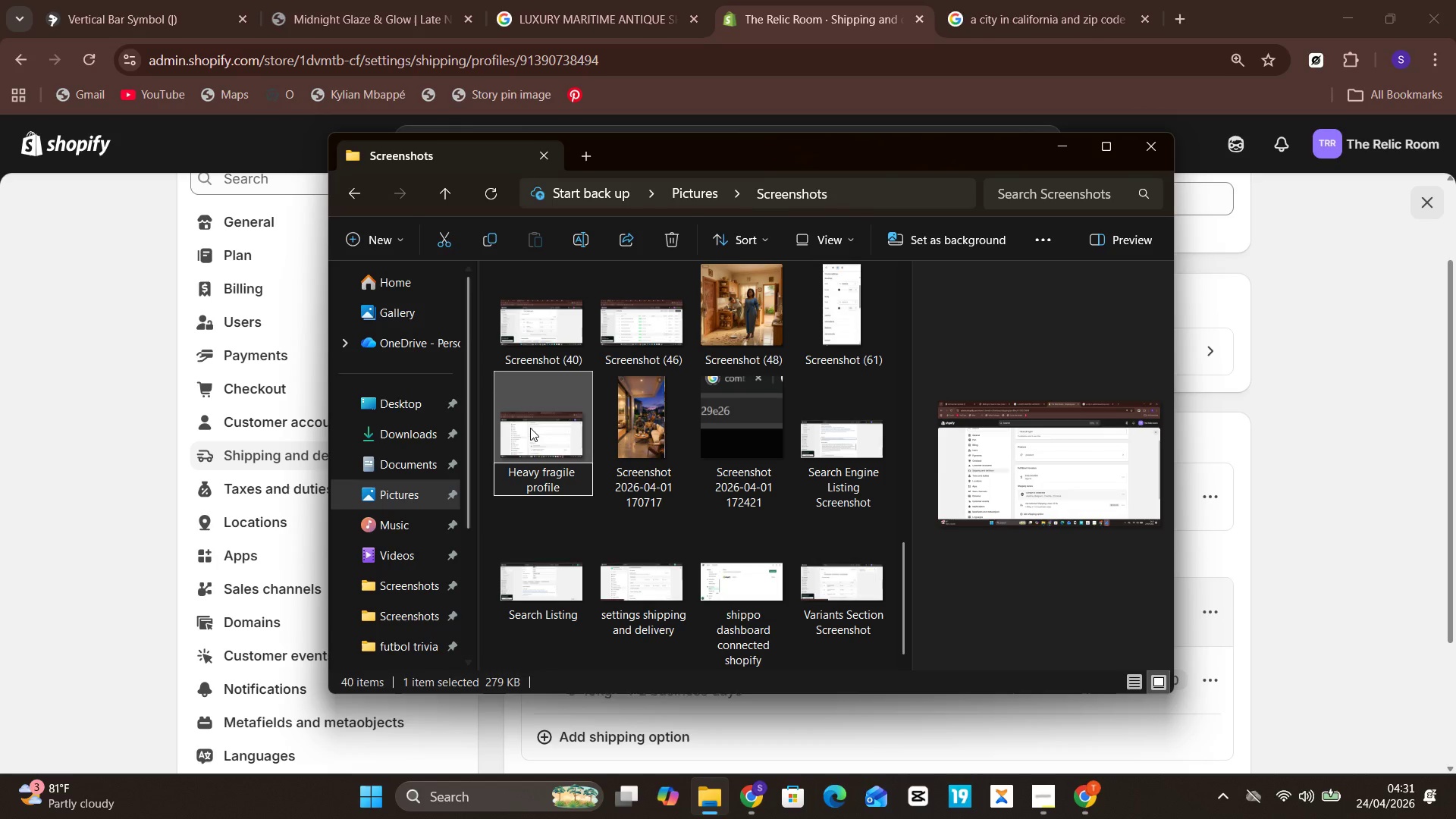 
double_click([532, 427])
 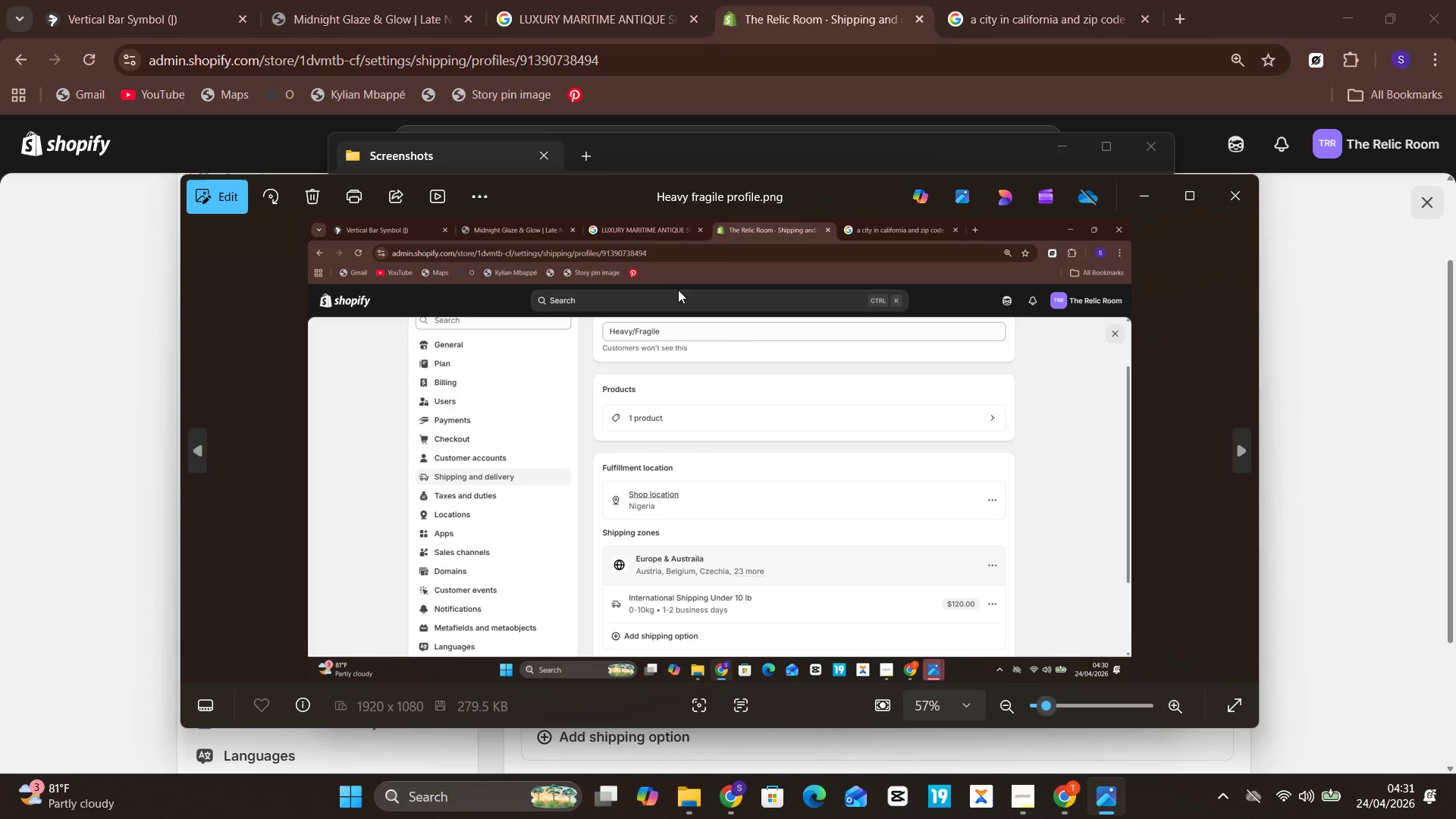 
wait(8.19)
 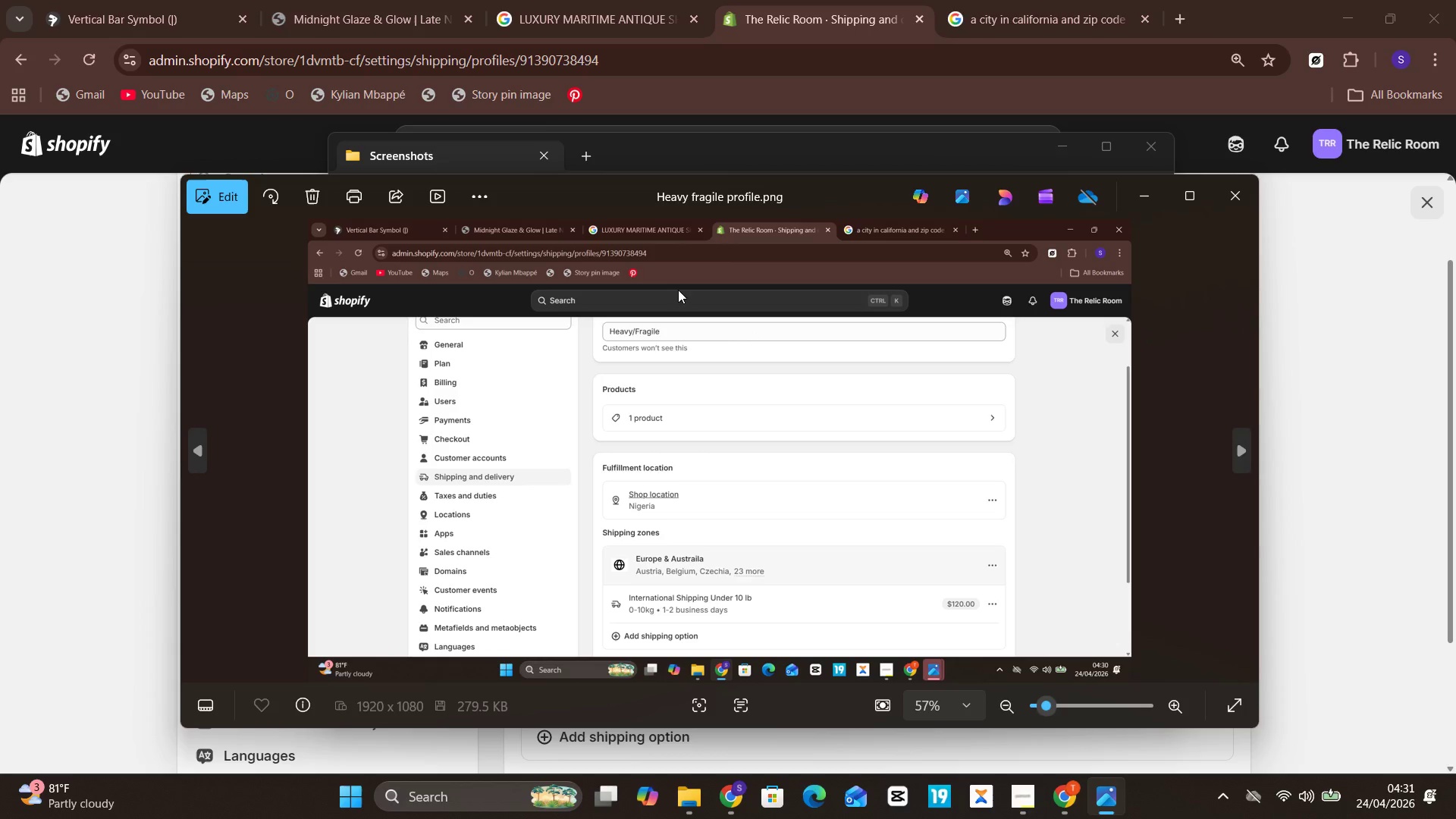 
left_click([216, 218])
 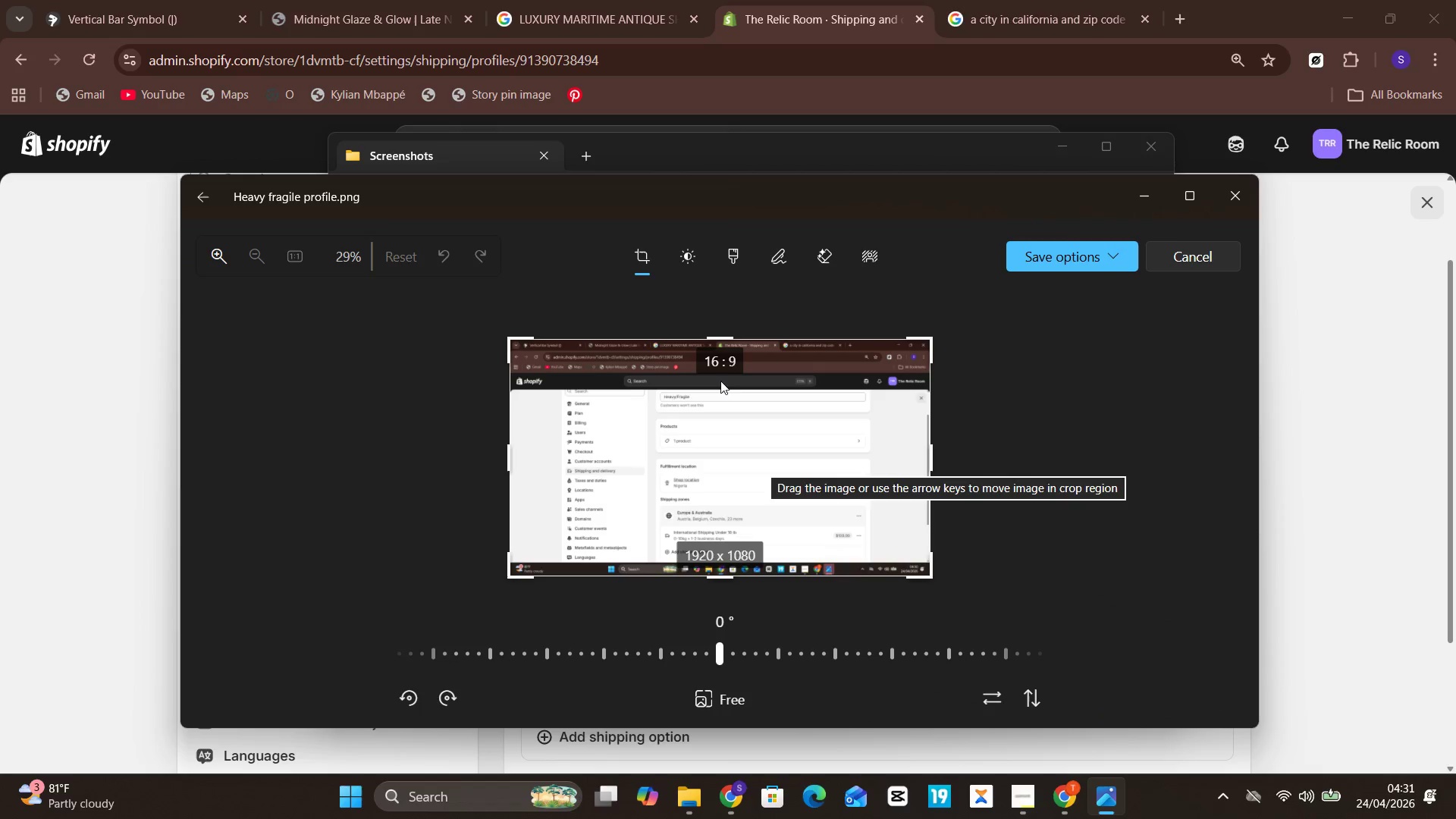 
left_click_drag(start_coordinate=[744, 337], to_coordinate=[752, 372])
 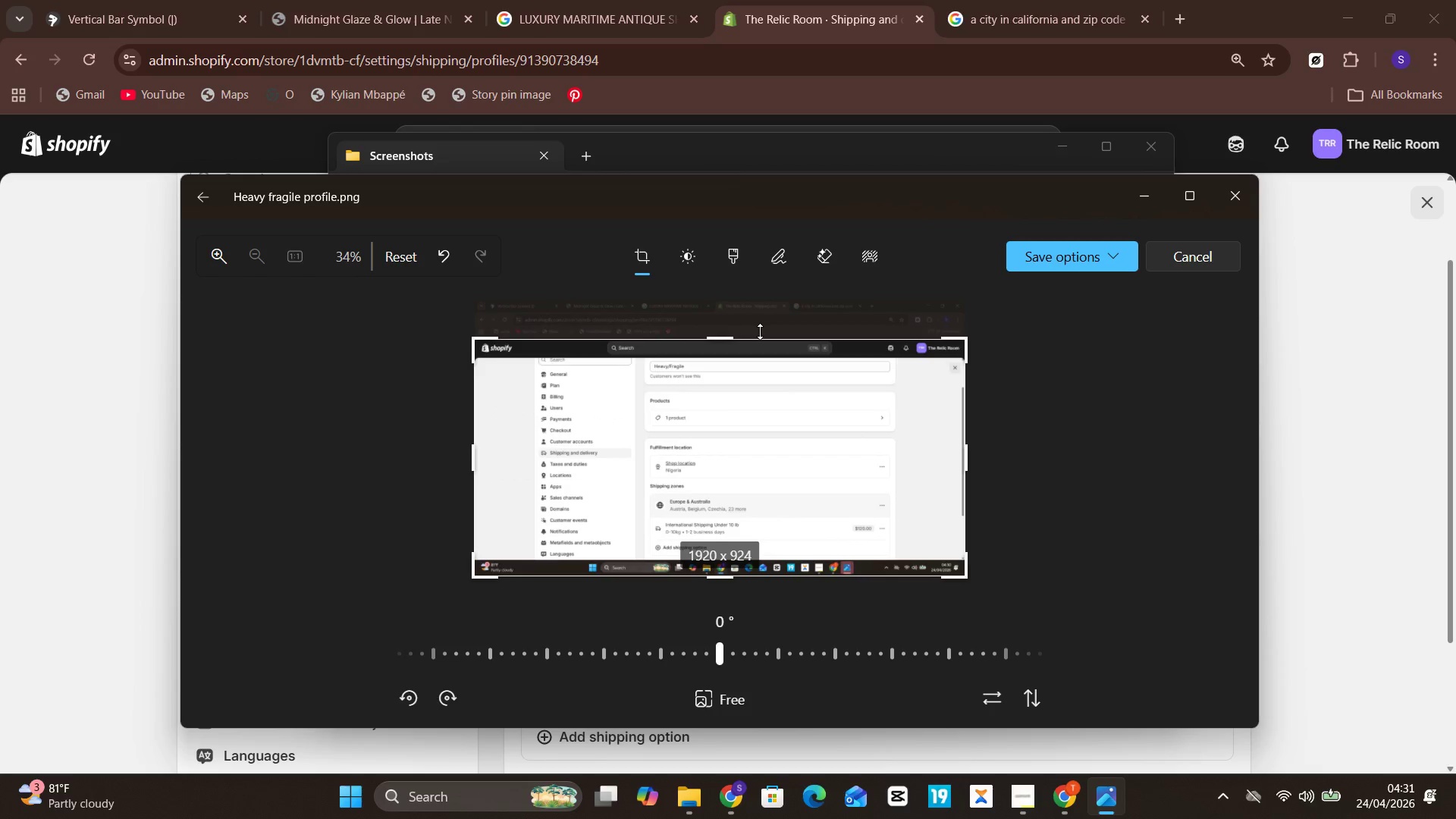 
left_click_drag(start_coordinate=[760, 331], to_coordinate=[764, 342])
 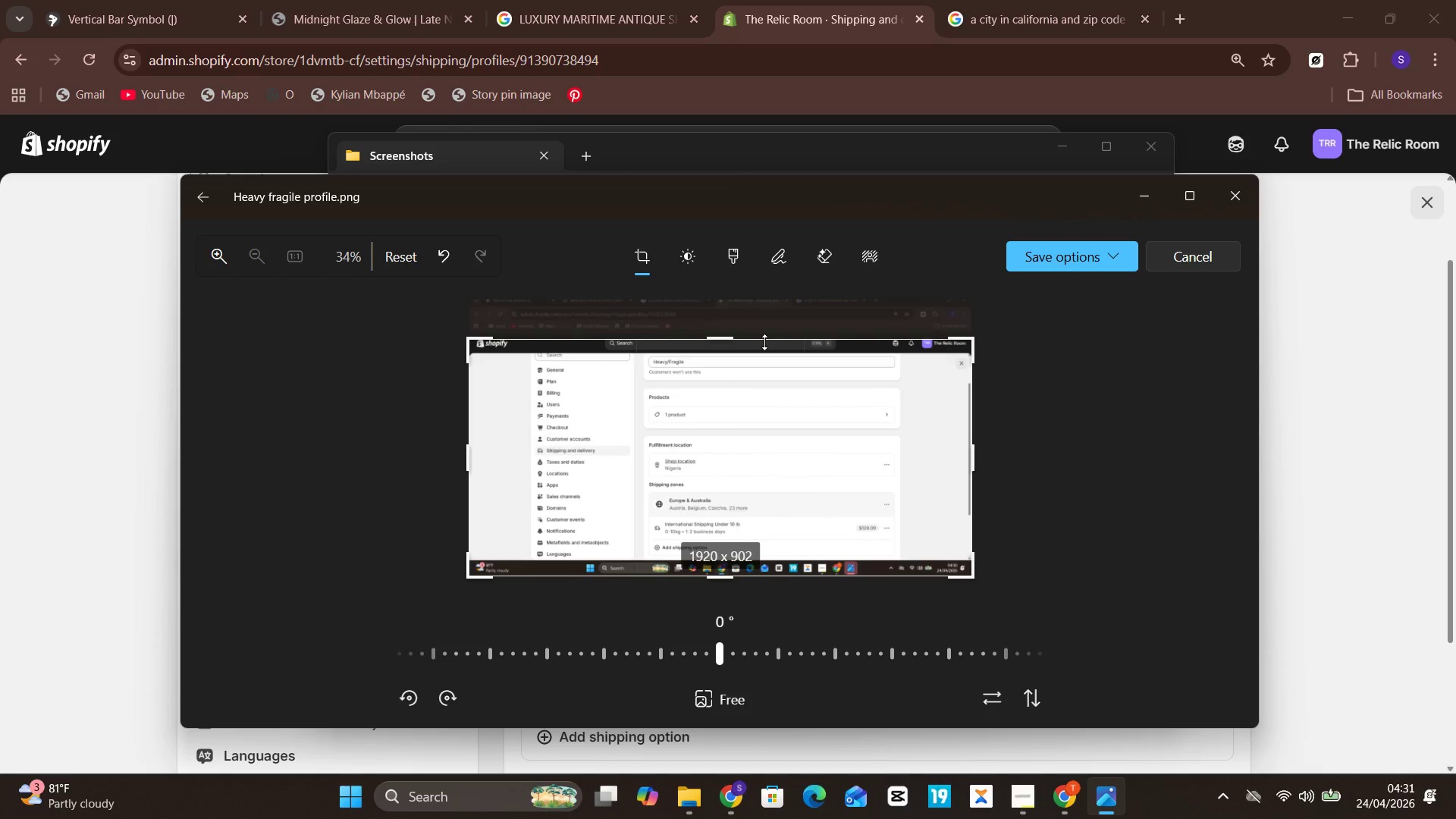 
left_click_drag(start_coordinate=[764, 342], to_coordinate=[764, 336])
 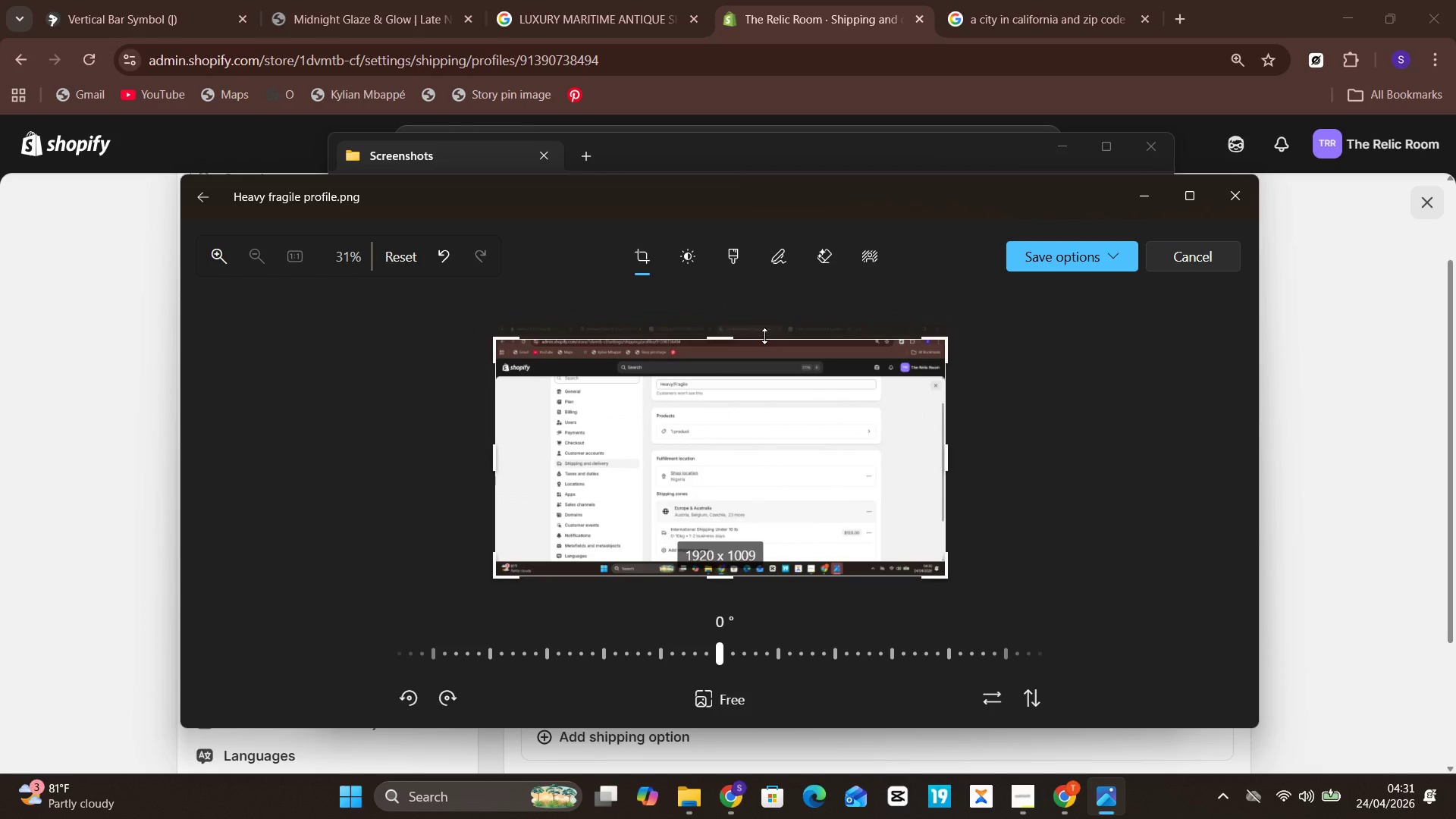 
left_click_drag(start_coordinate=[764, 336], to_coordinate=[774, 351])
 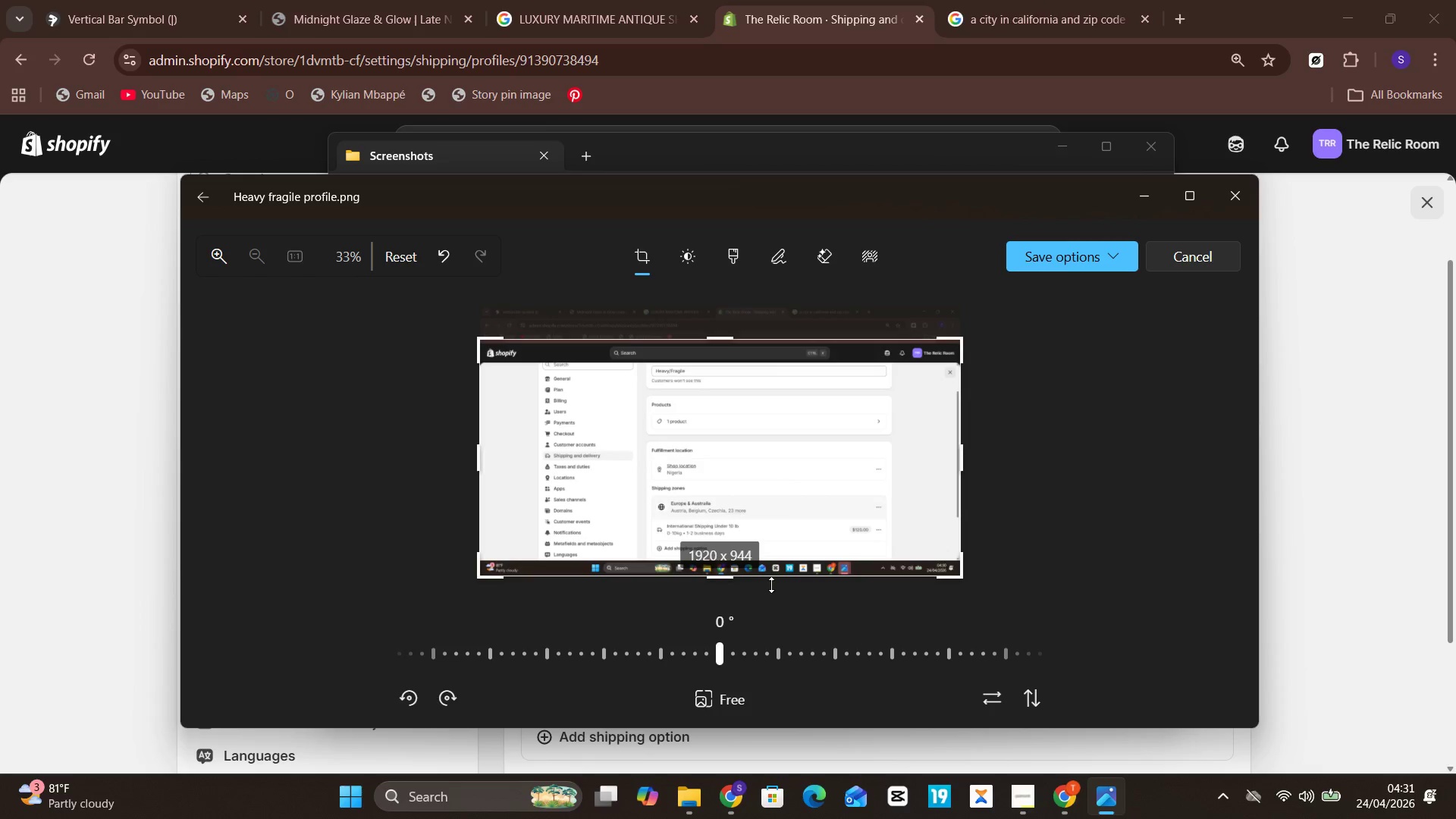 
left_click_drag(start_coordinate=[774, 578], to_coordinate=[780, 563])
 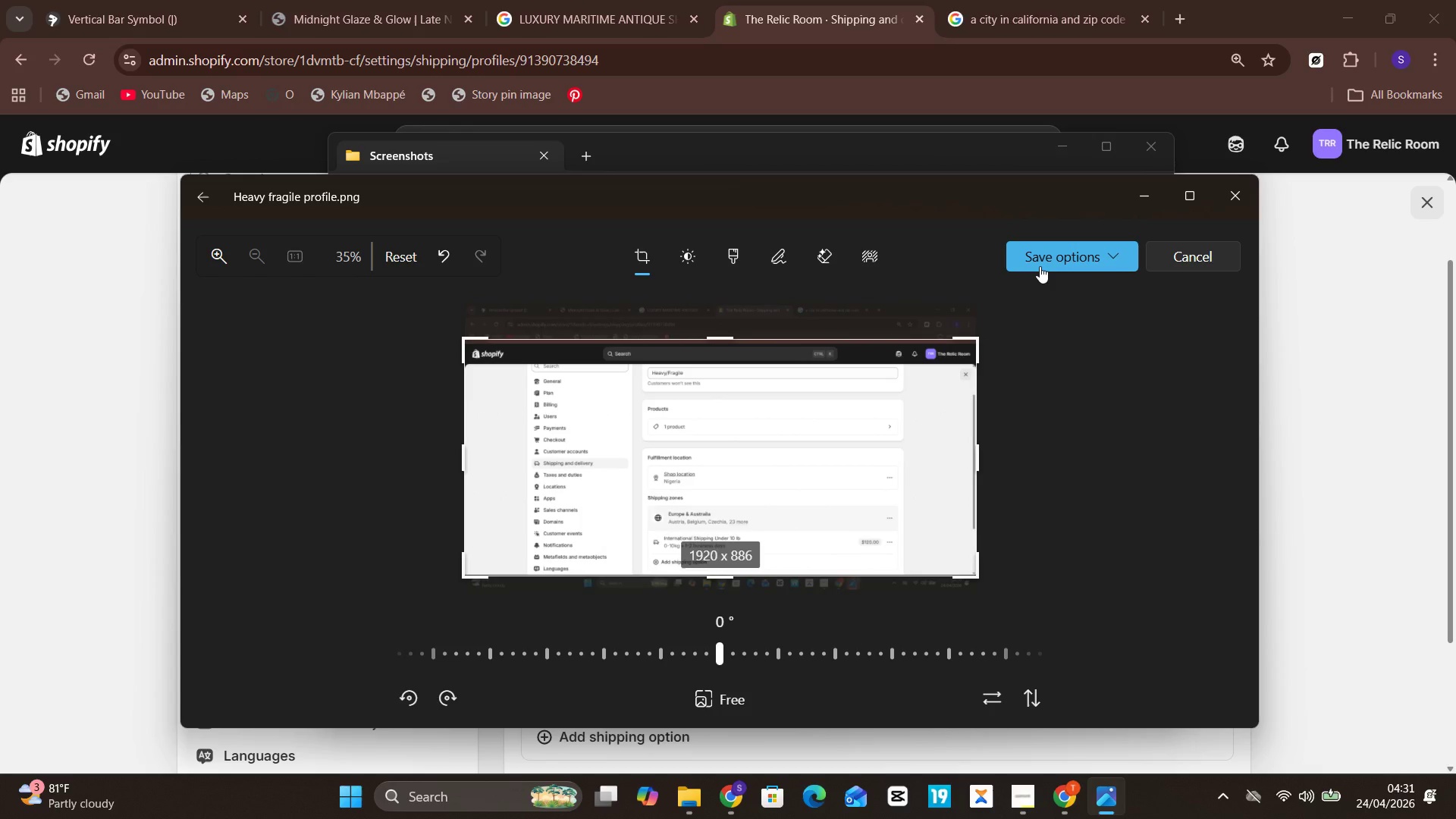 
left_click([1040, 266])
 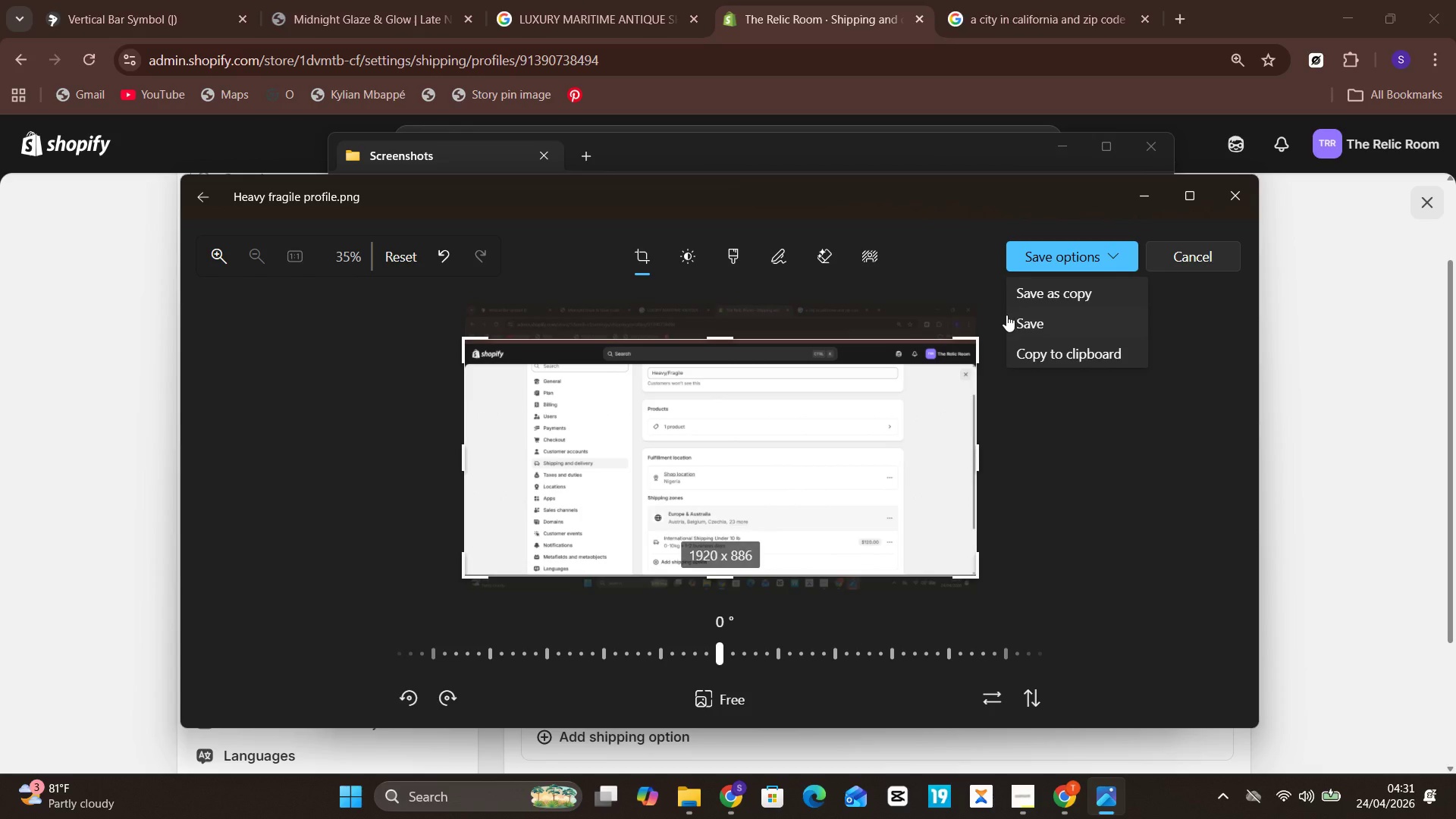 
left_click([1006, 315])
 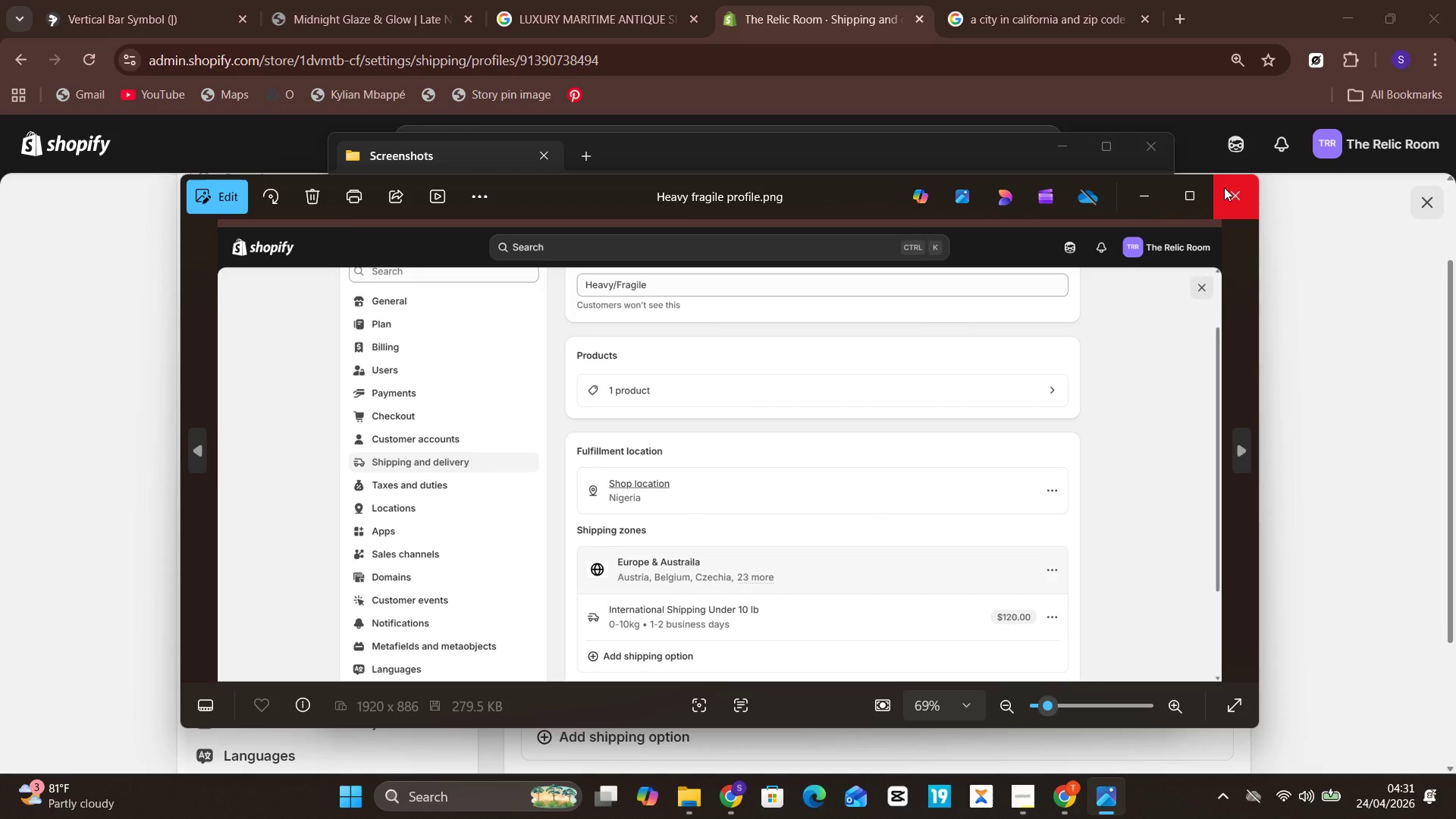 
left_click([1220, 202])
 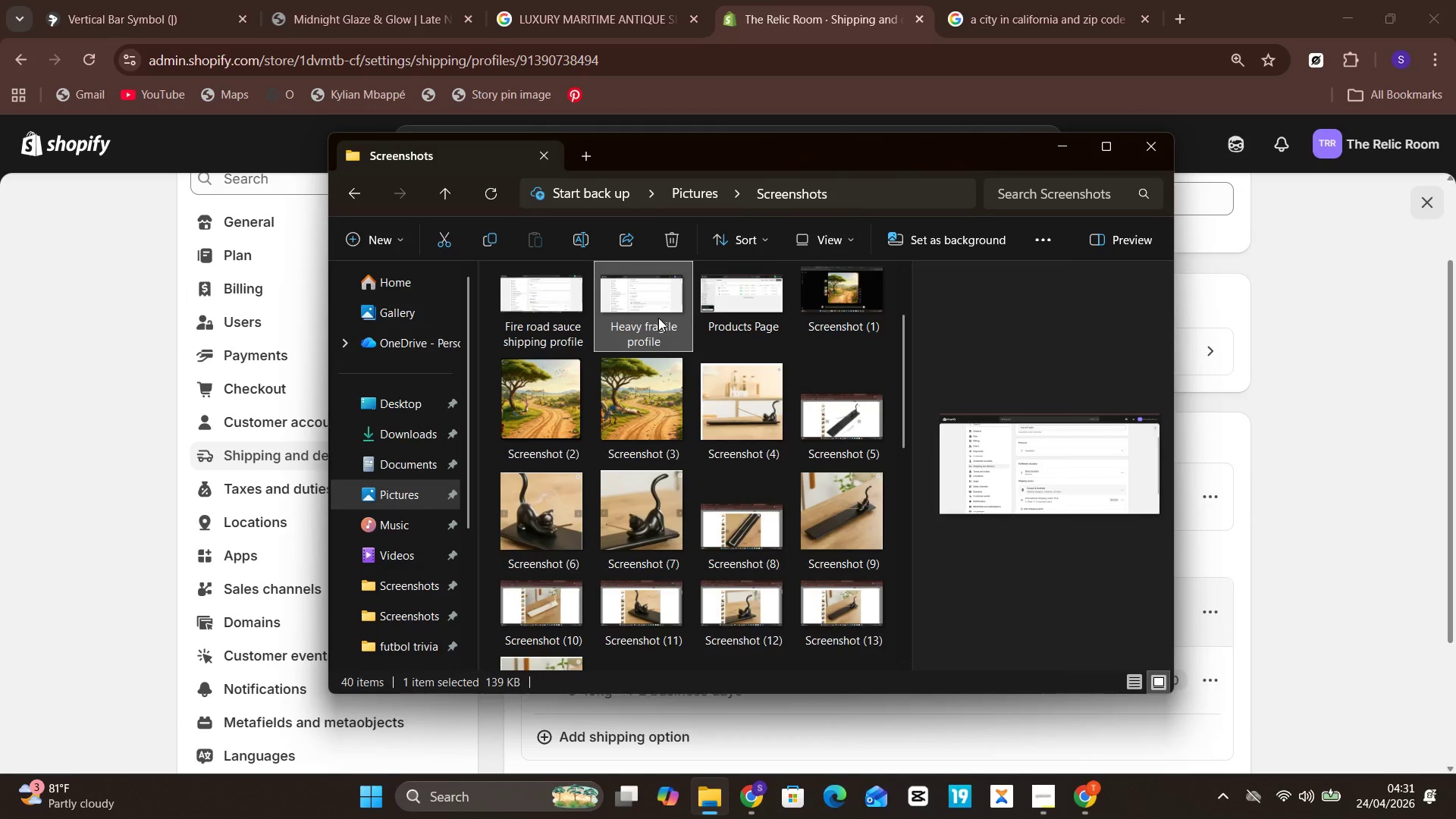 
key(Control+X)
 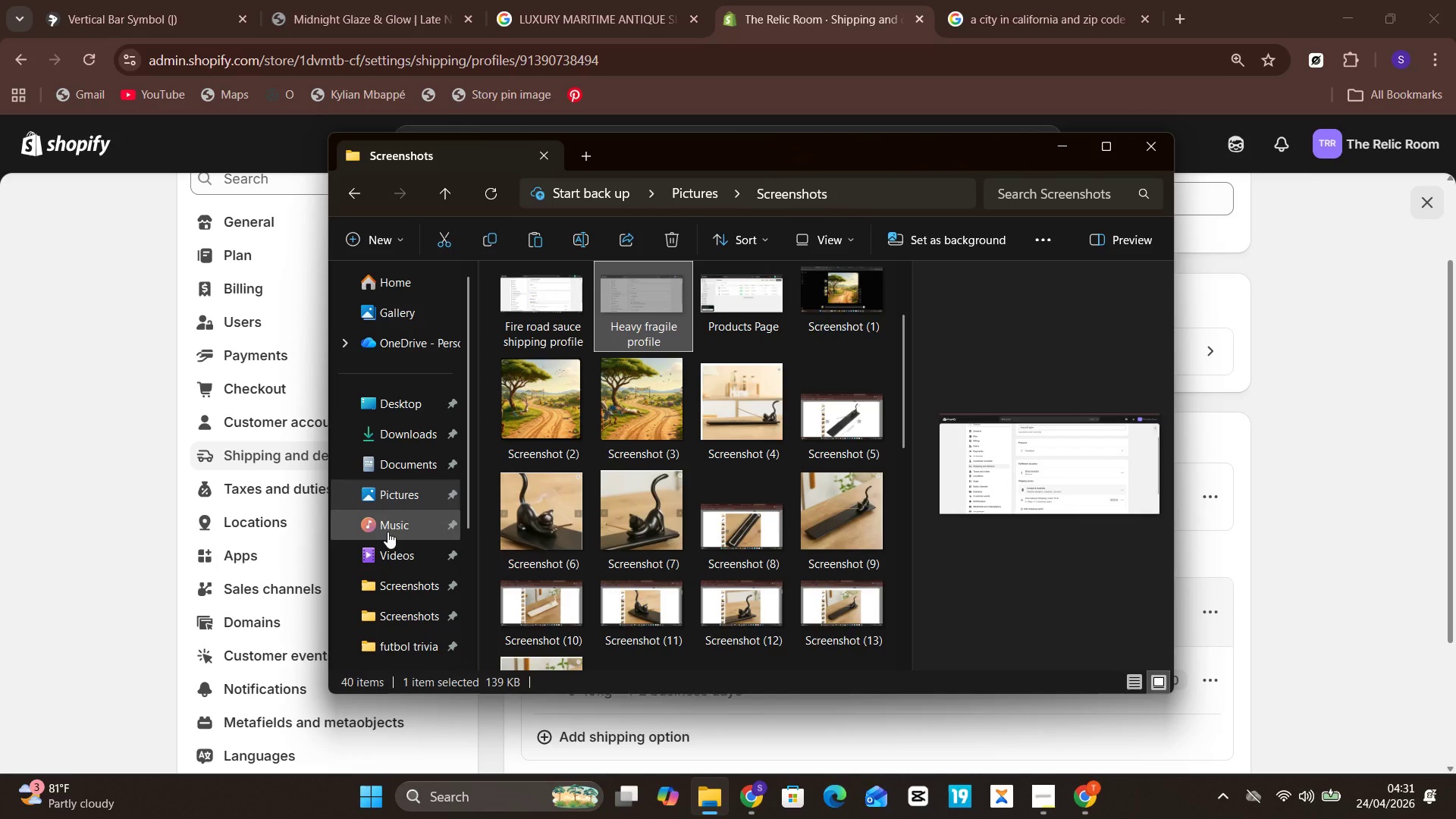 
left_click([391, 524])
 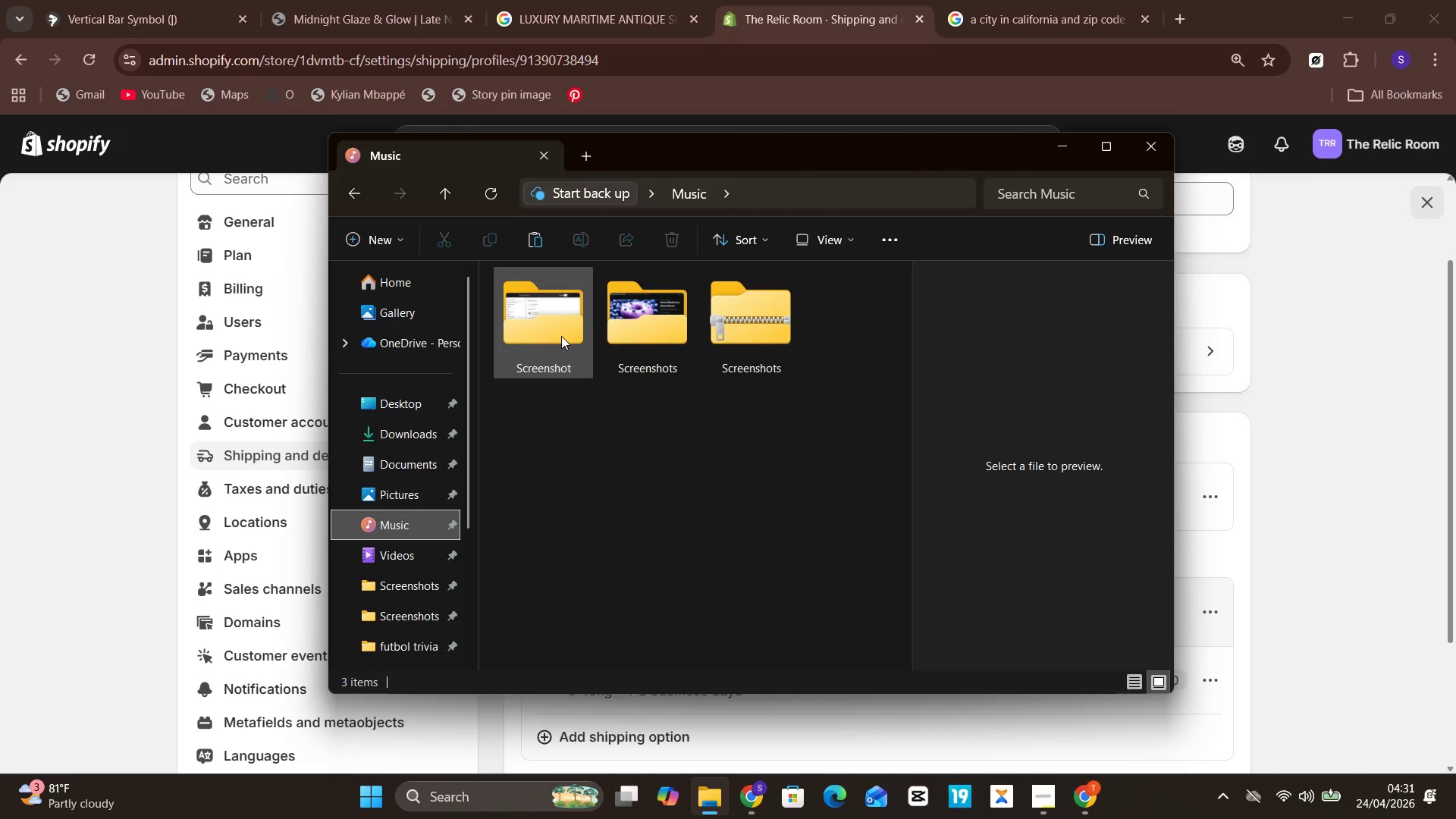 
left_click([561, 336])
 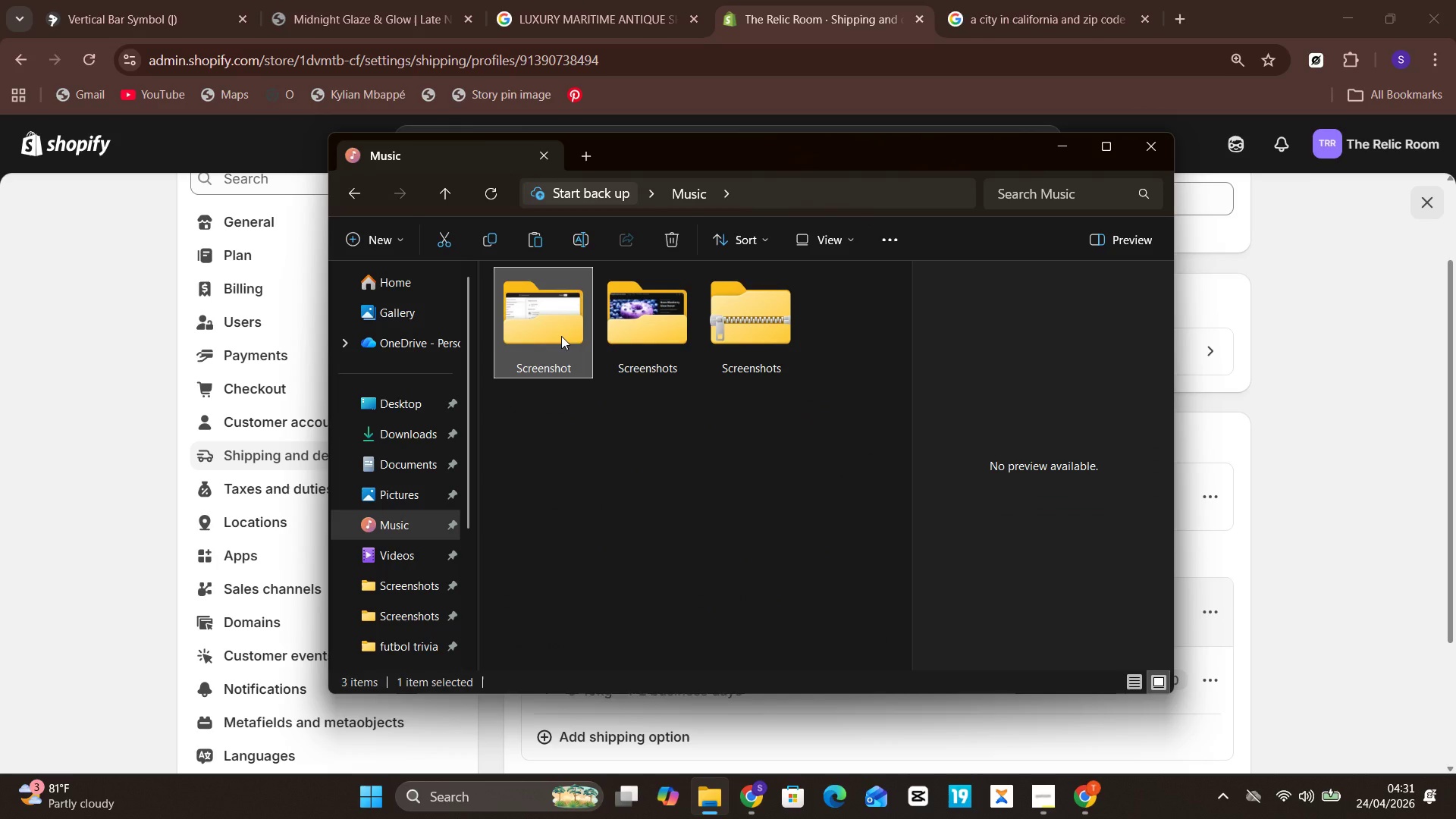 
double_click([561, 336])
 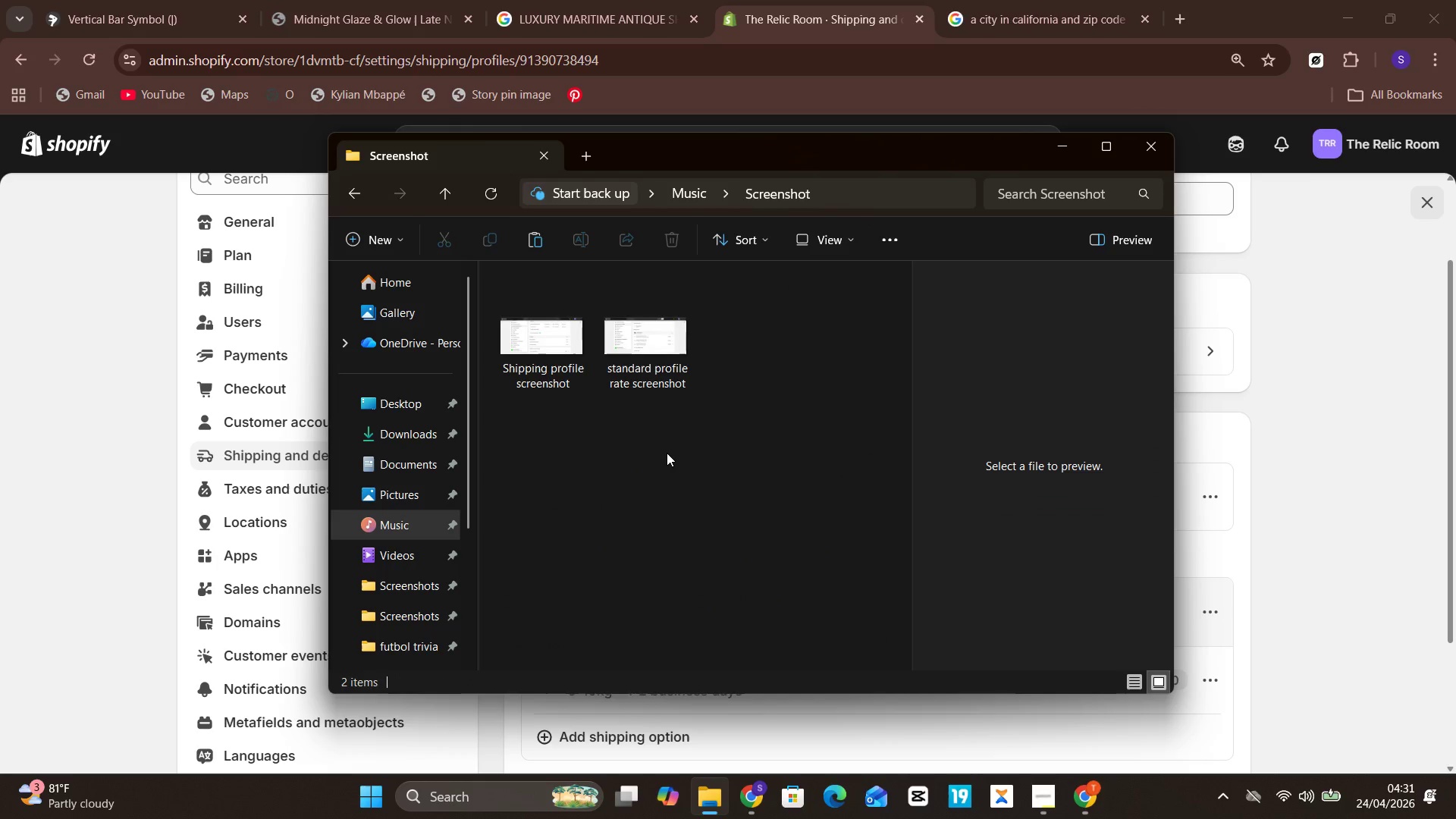 
left_click([667, 453])
 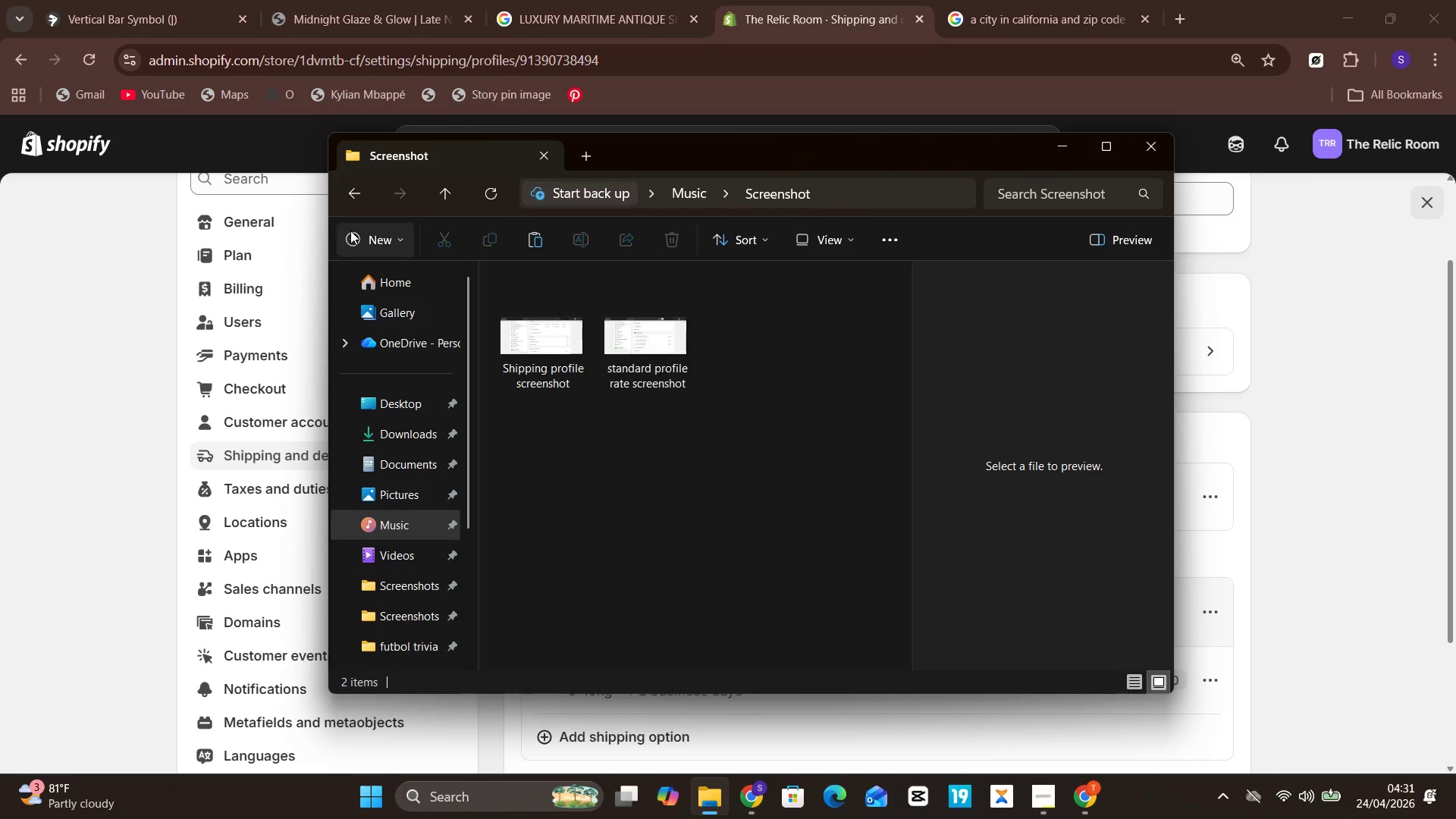 
left_click([350, 231])
 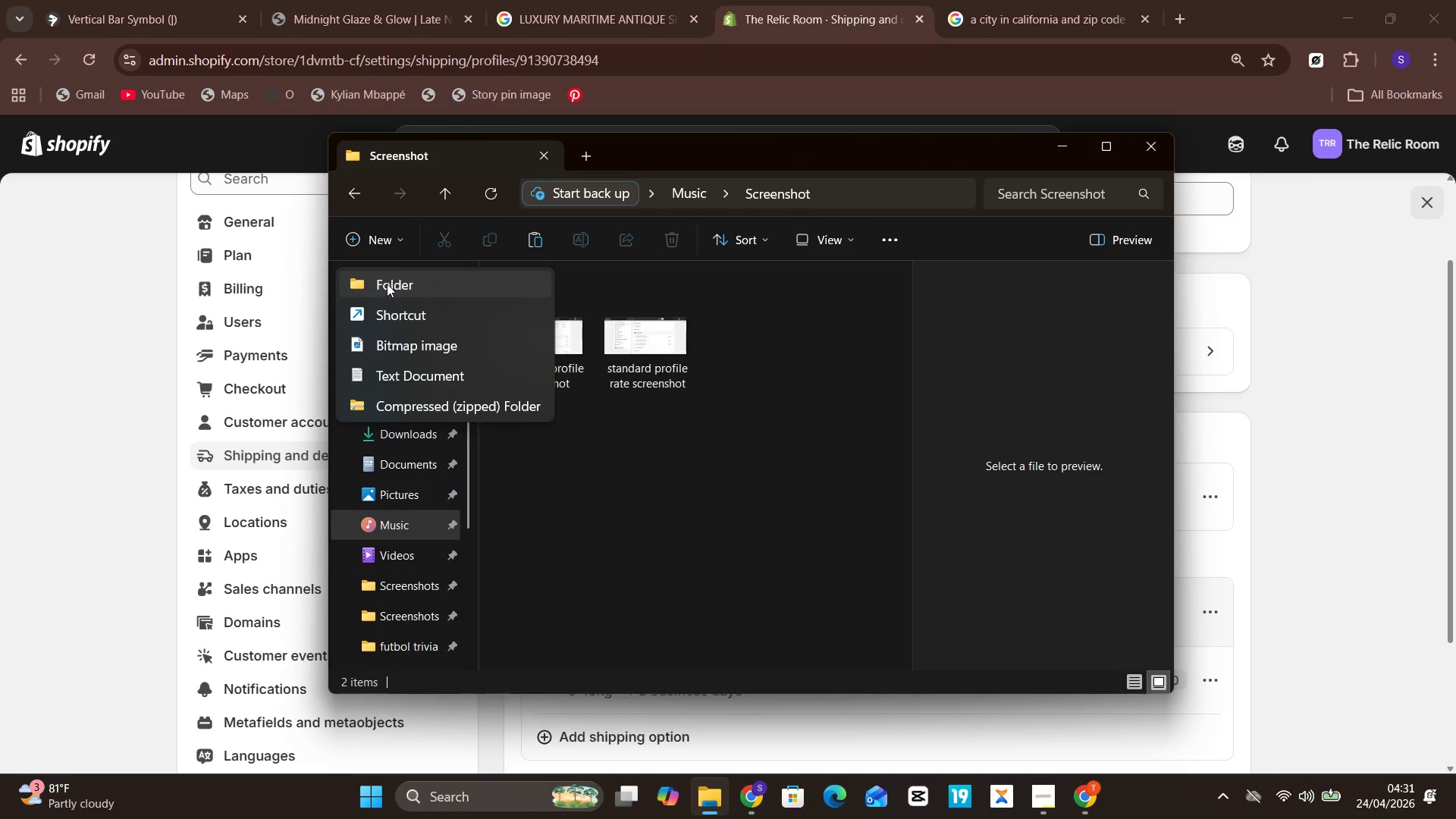 
left_click([388, 287])
 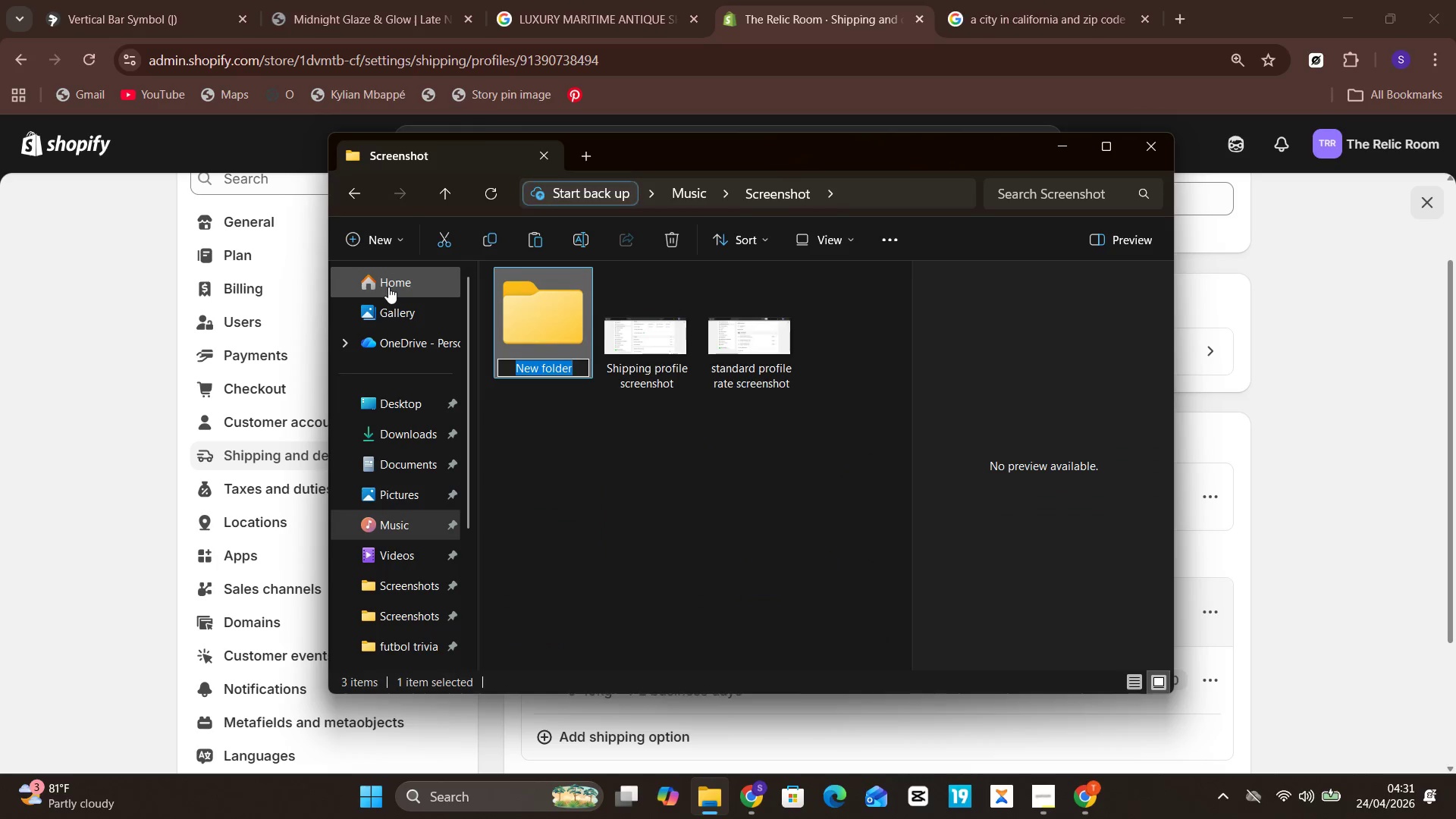 
type(Heavy Fragile)
 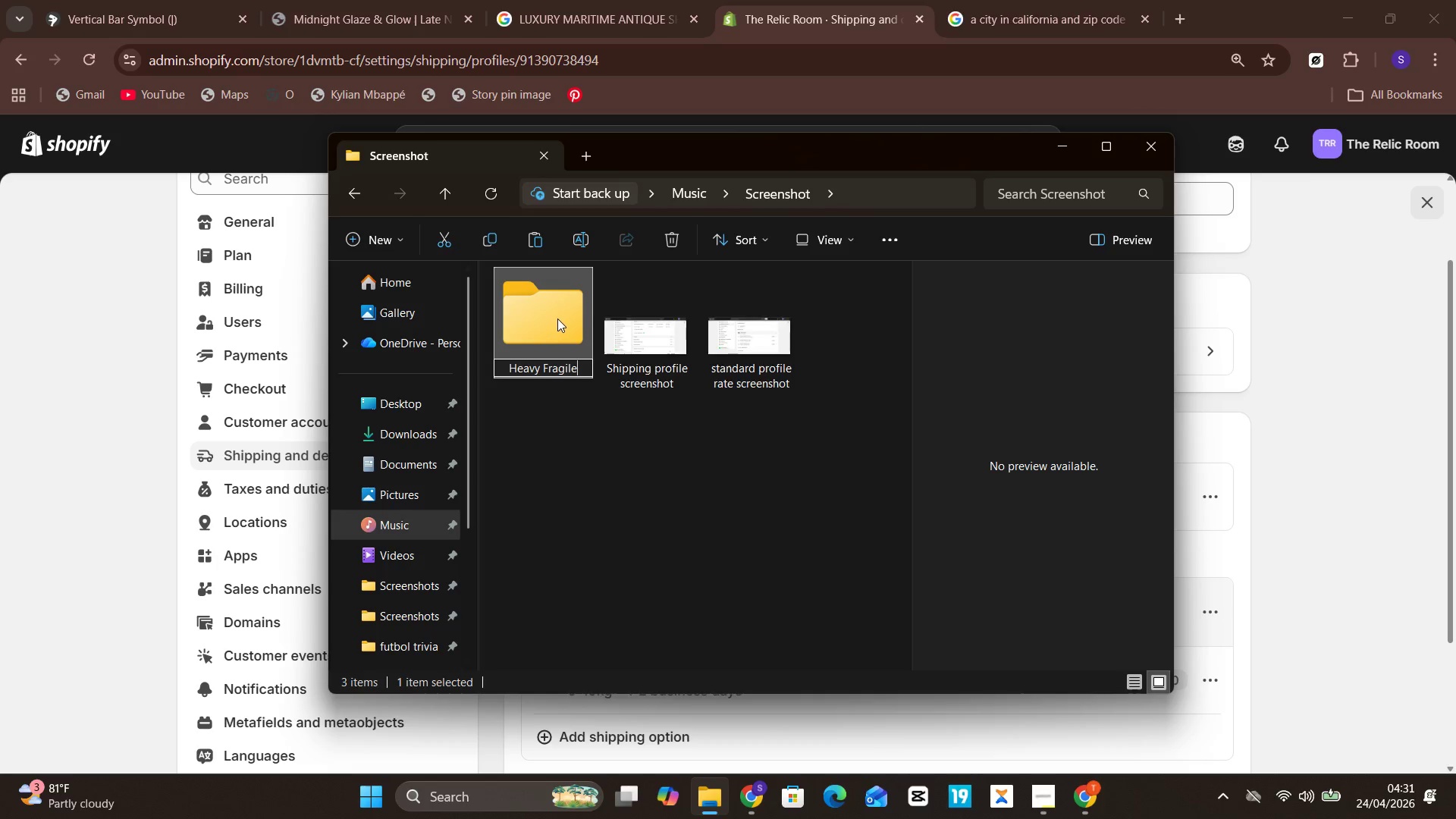 
double_click([557, 318])
 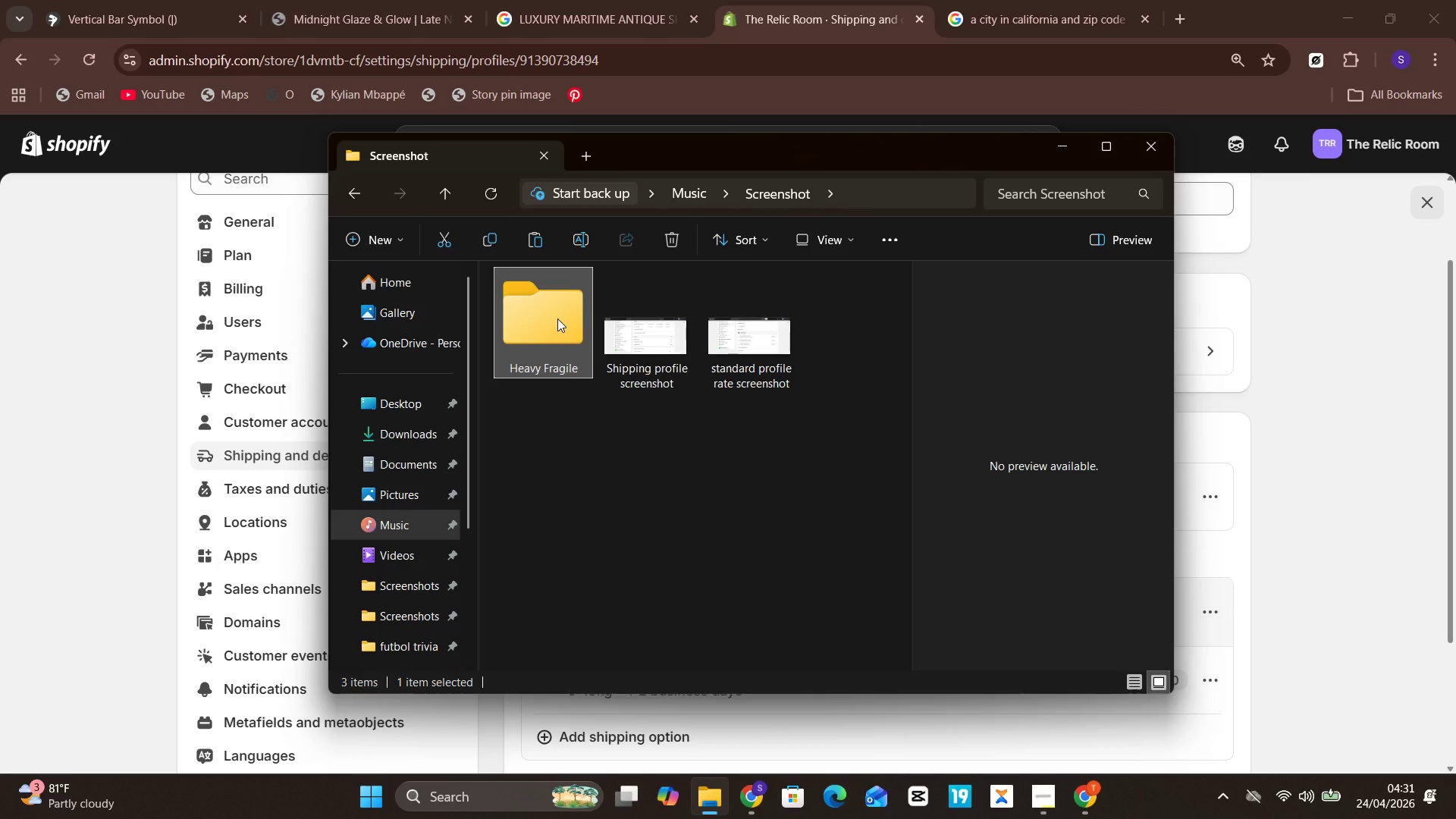 
double_click([557, 318])
 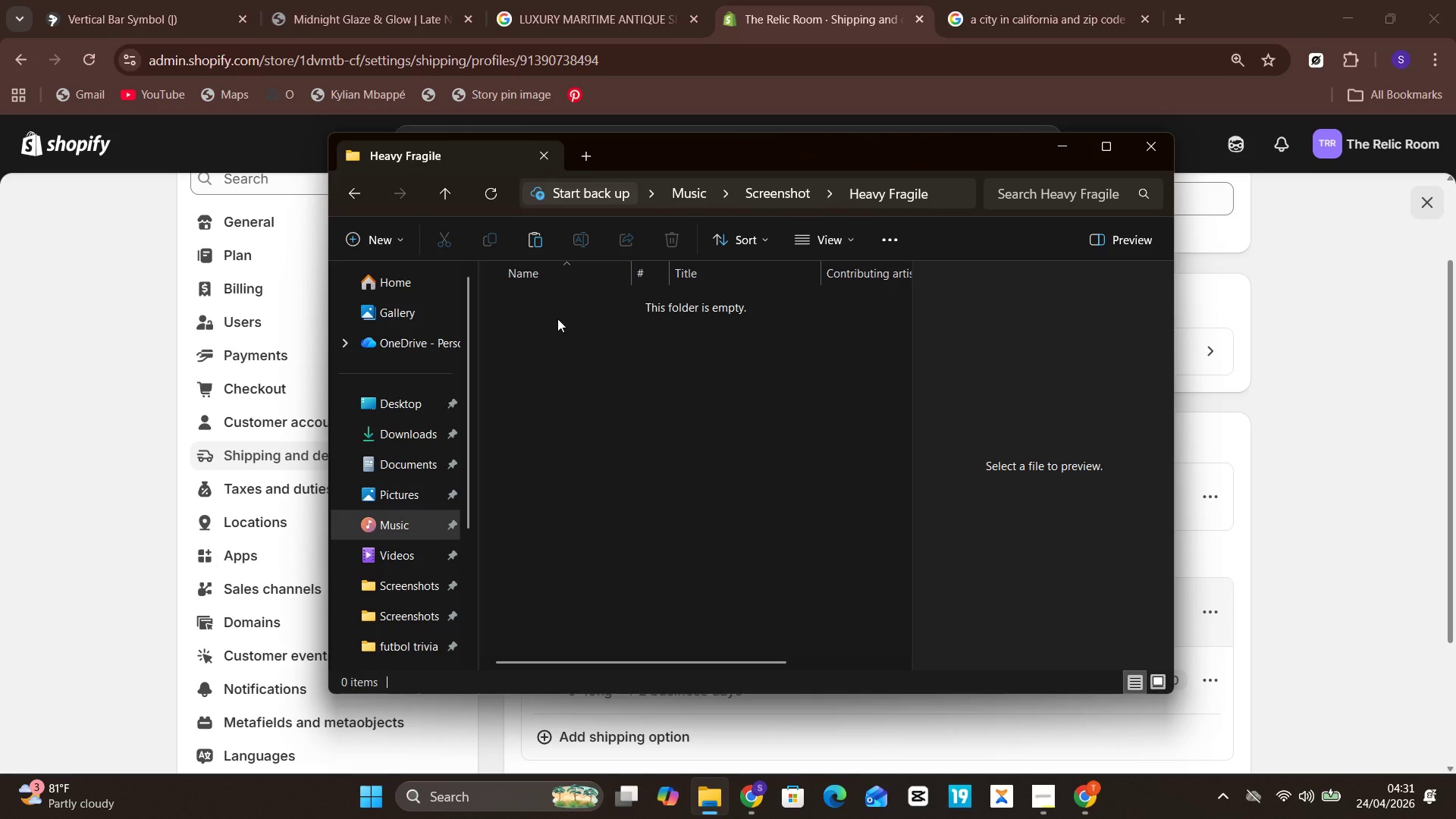 
key(Control+V)
 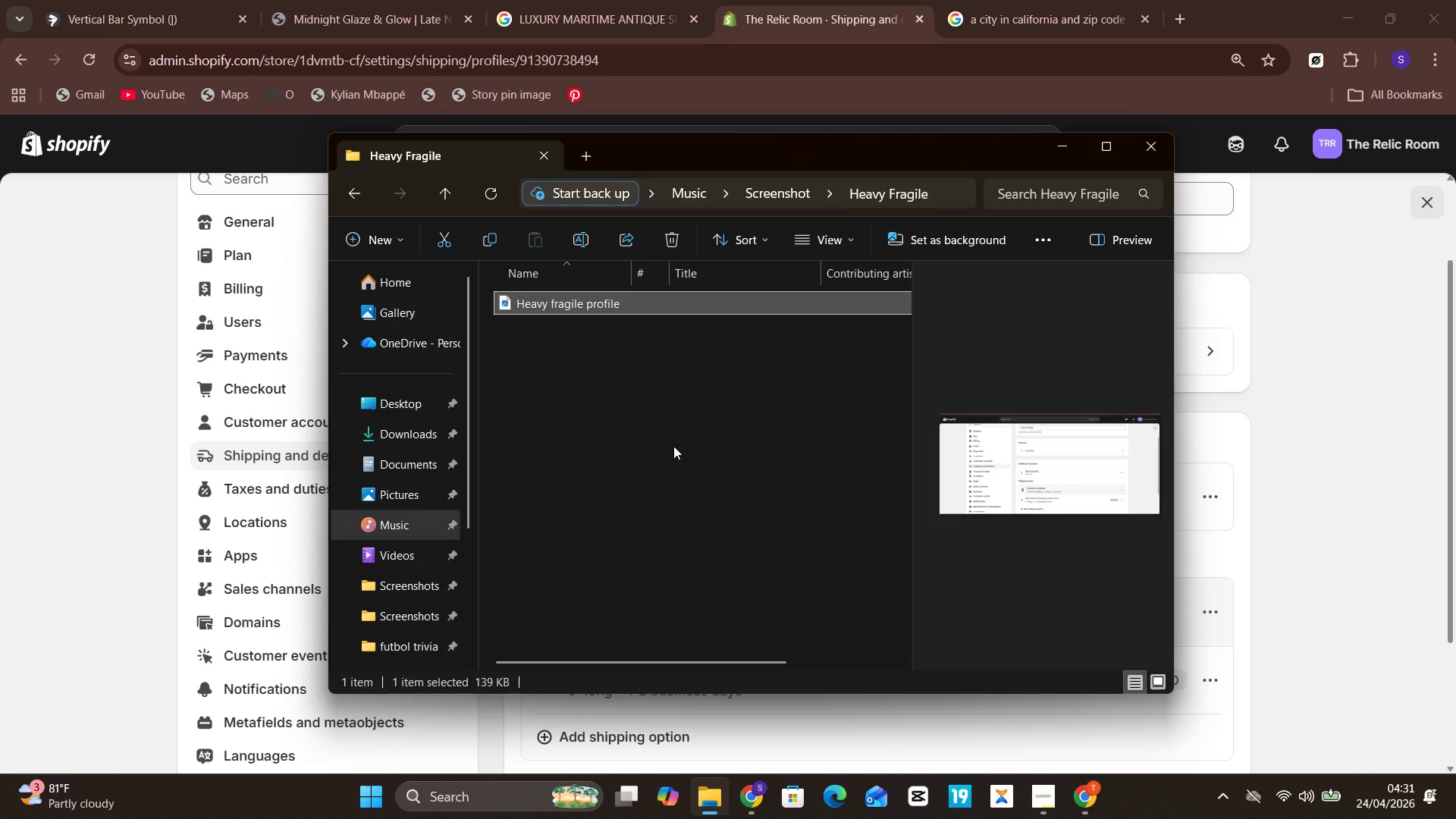 
left_click([673, 446])
 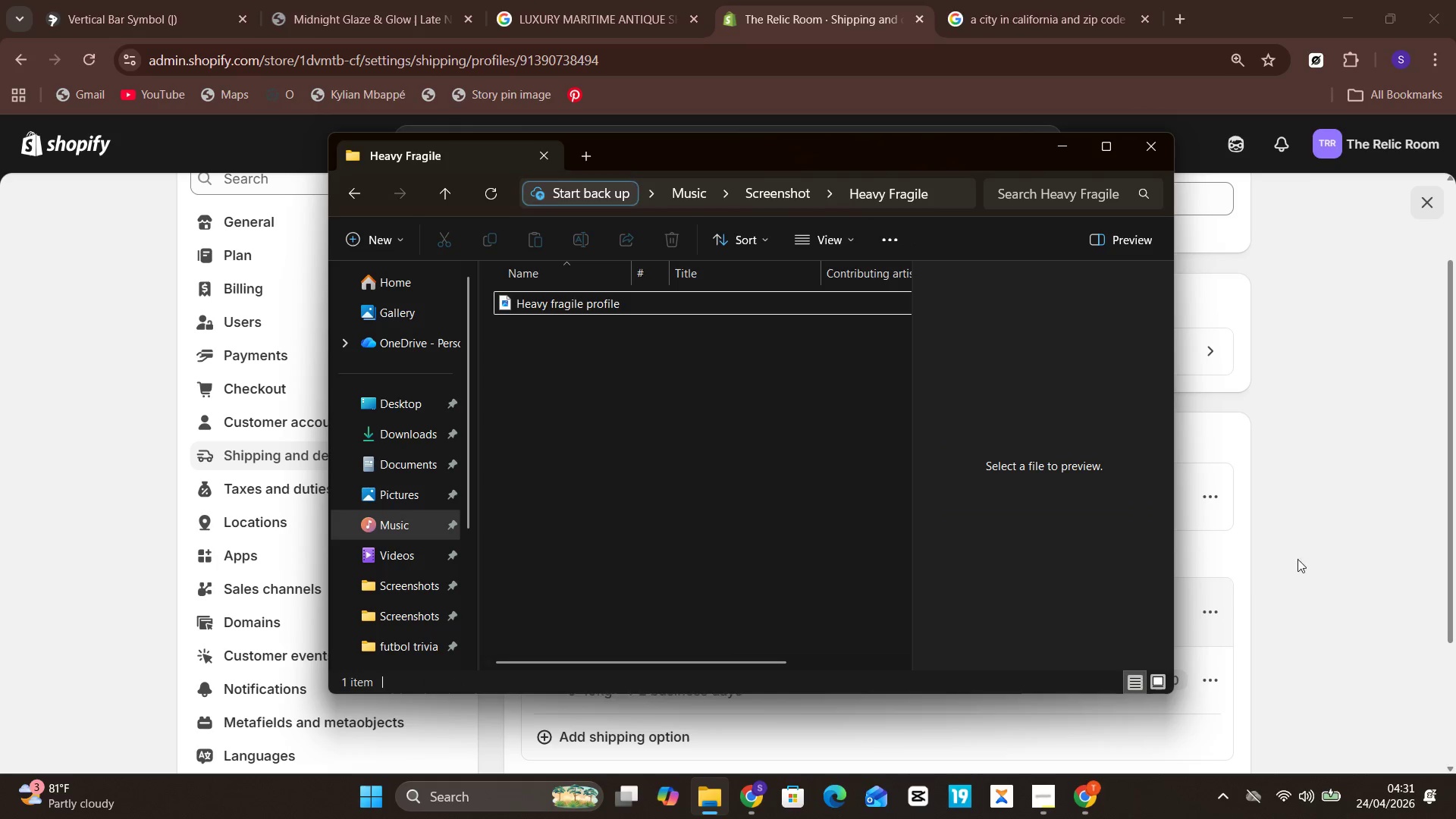 
left_click([1315, 557])
 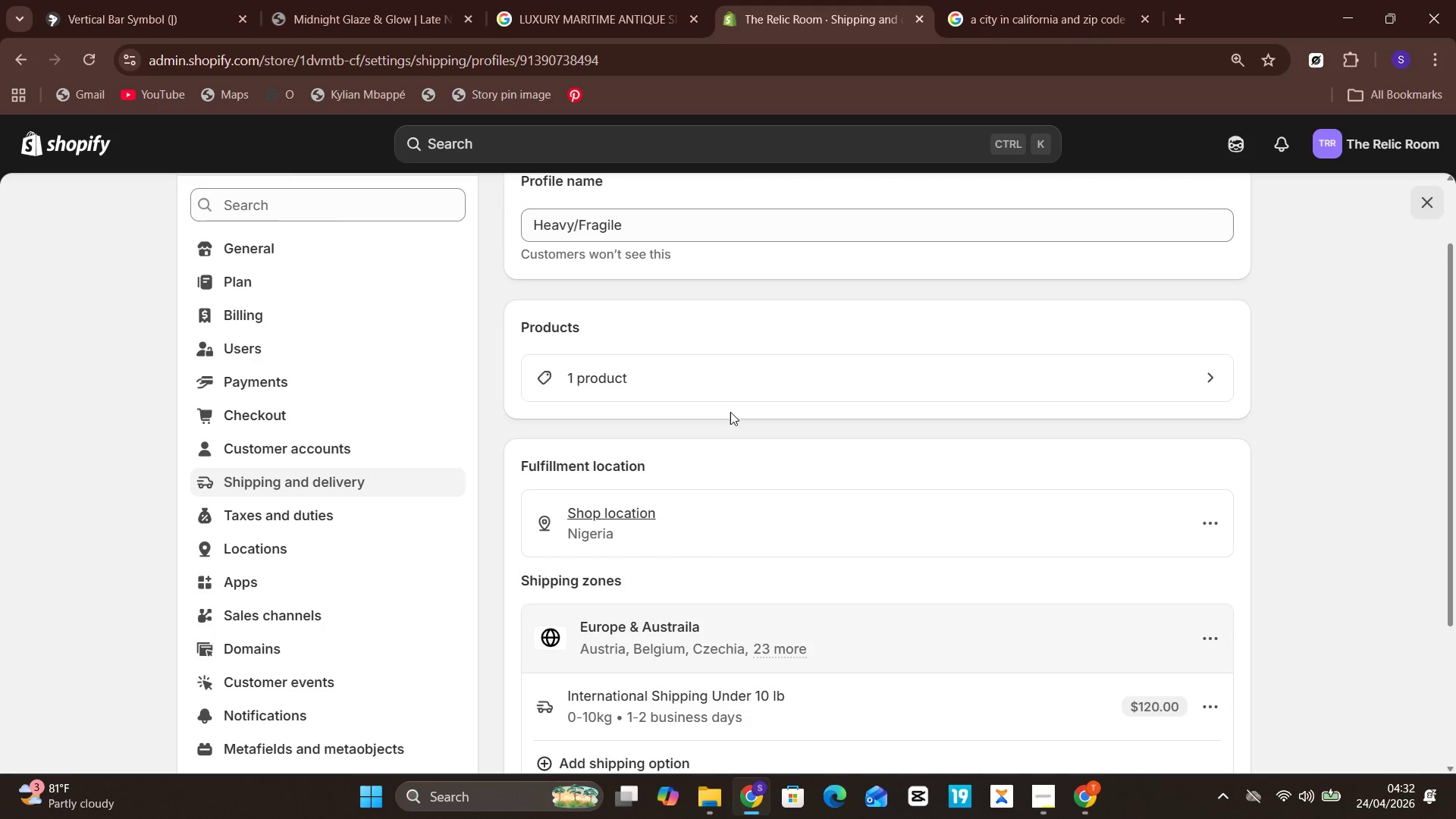 
left_click([754, 366])
 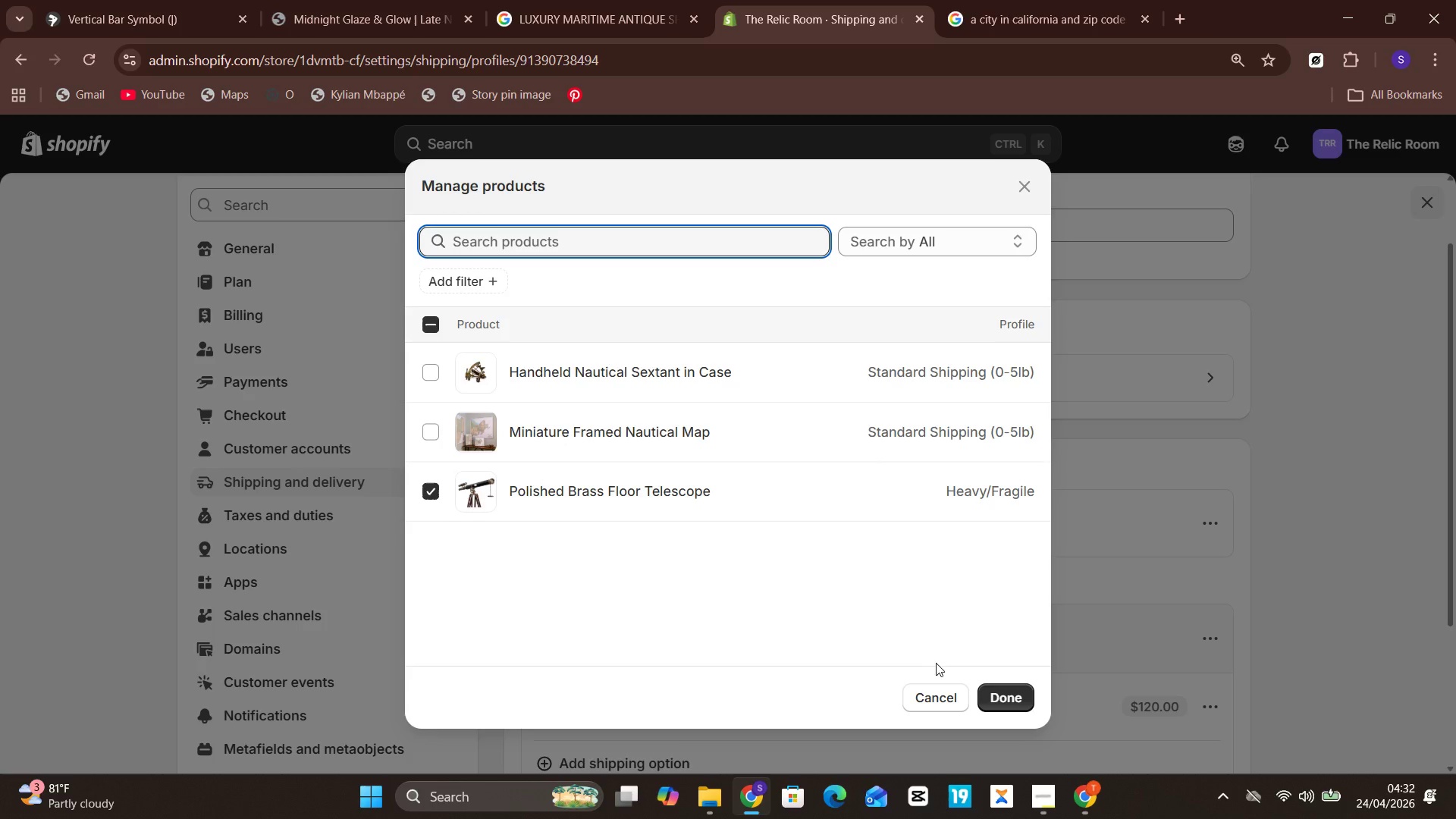 
wait(12.34)
 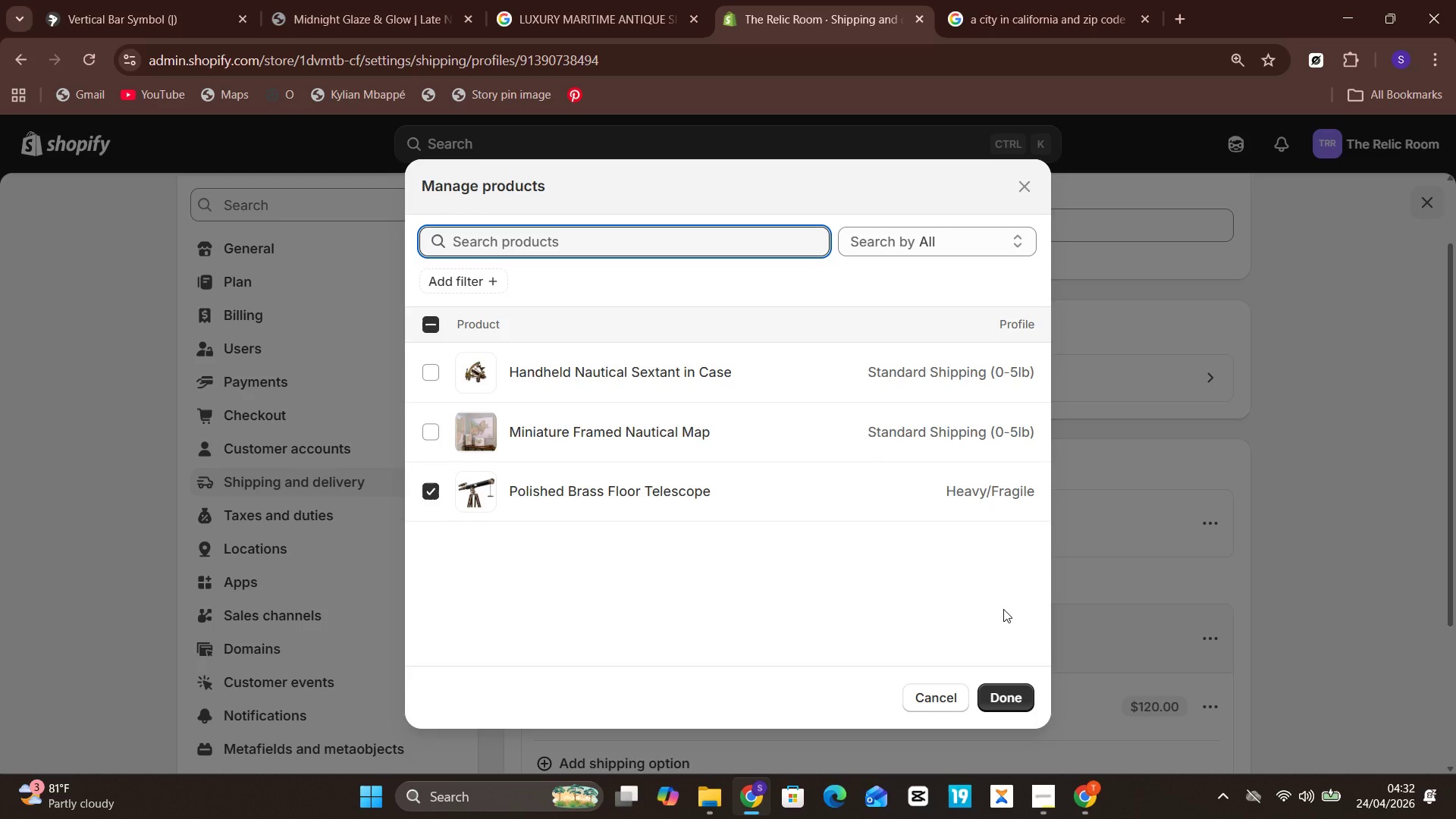 
key(Meta+PrintScreen)
 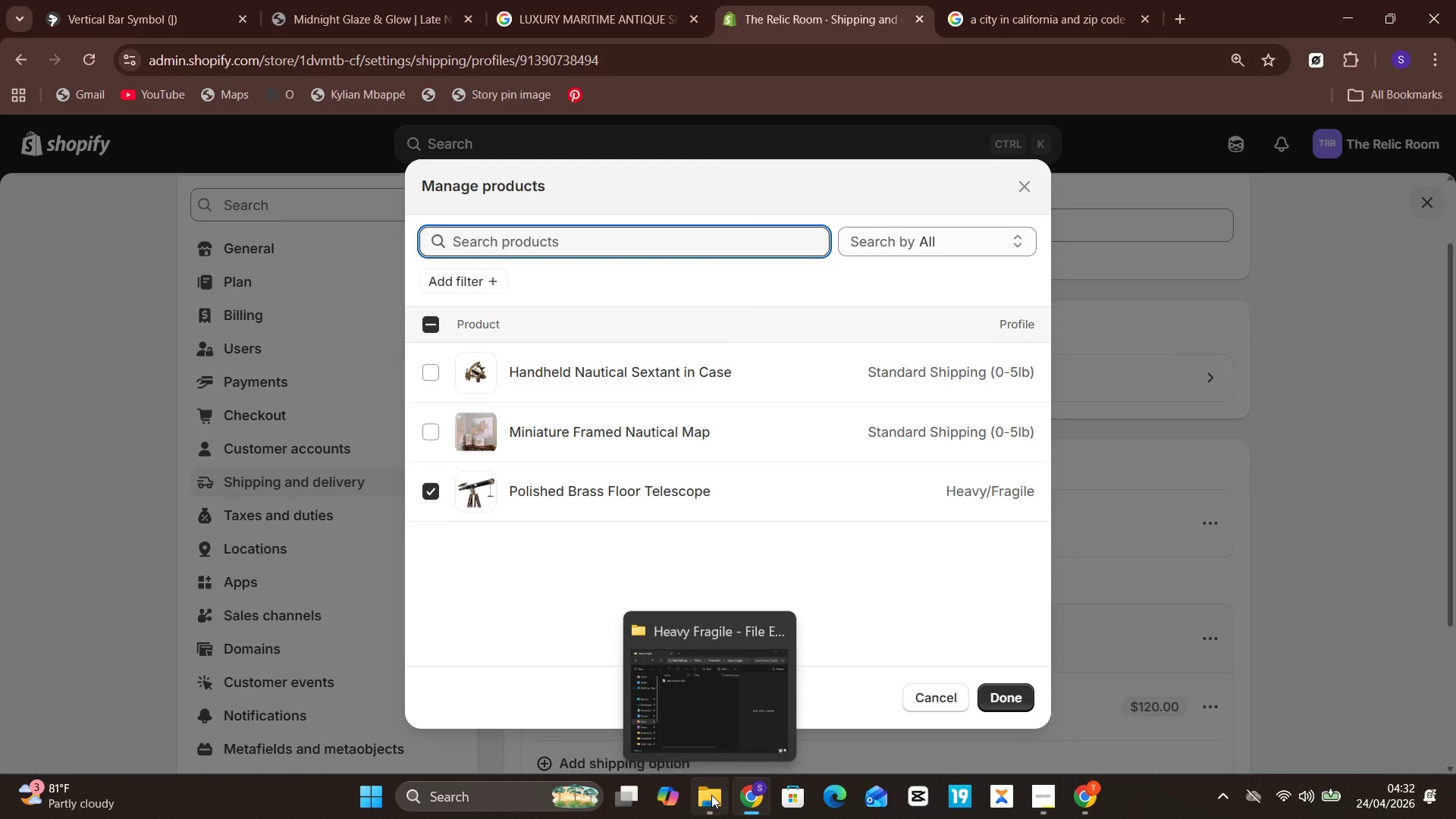 
left_click([711, 655])
 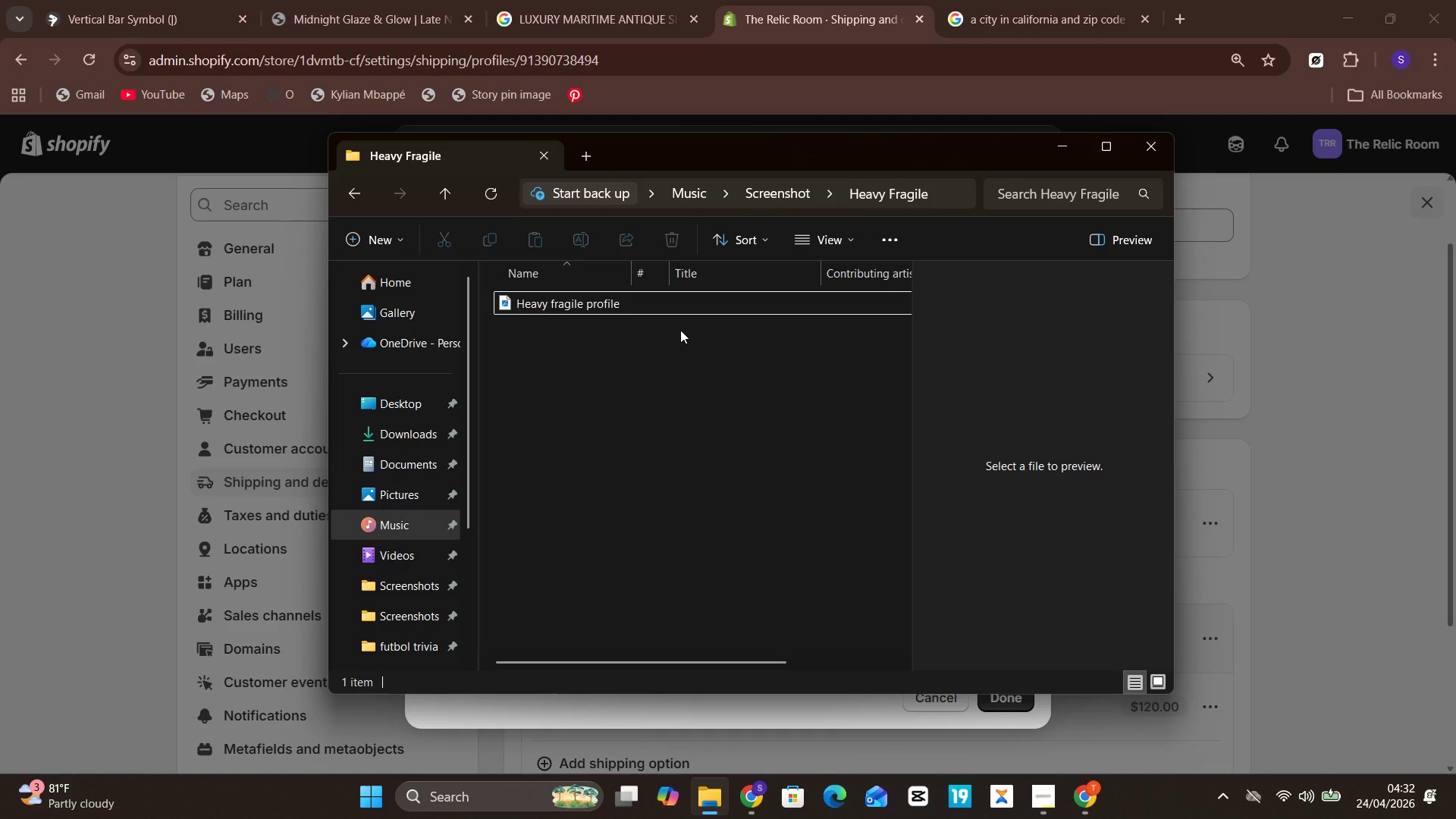 
wait(16.78)
 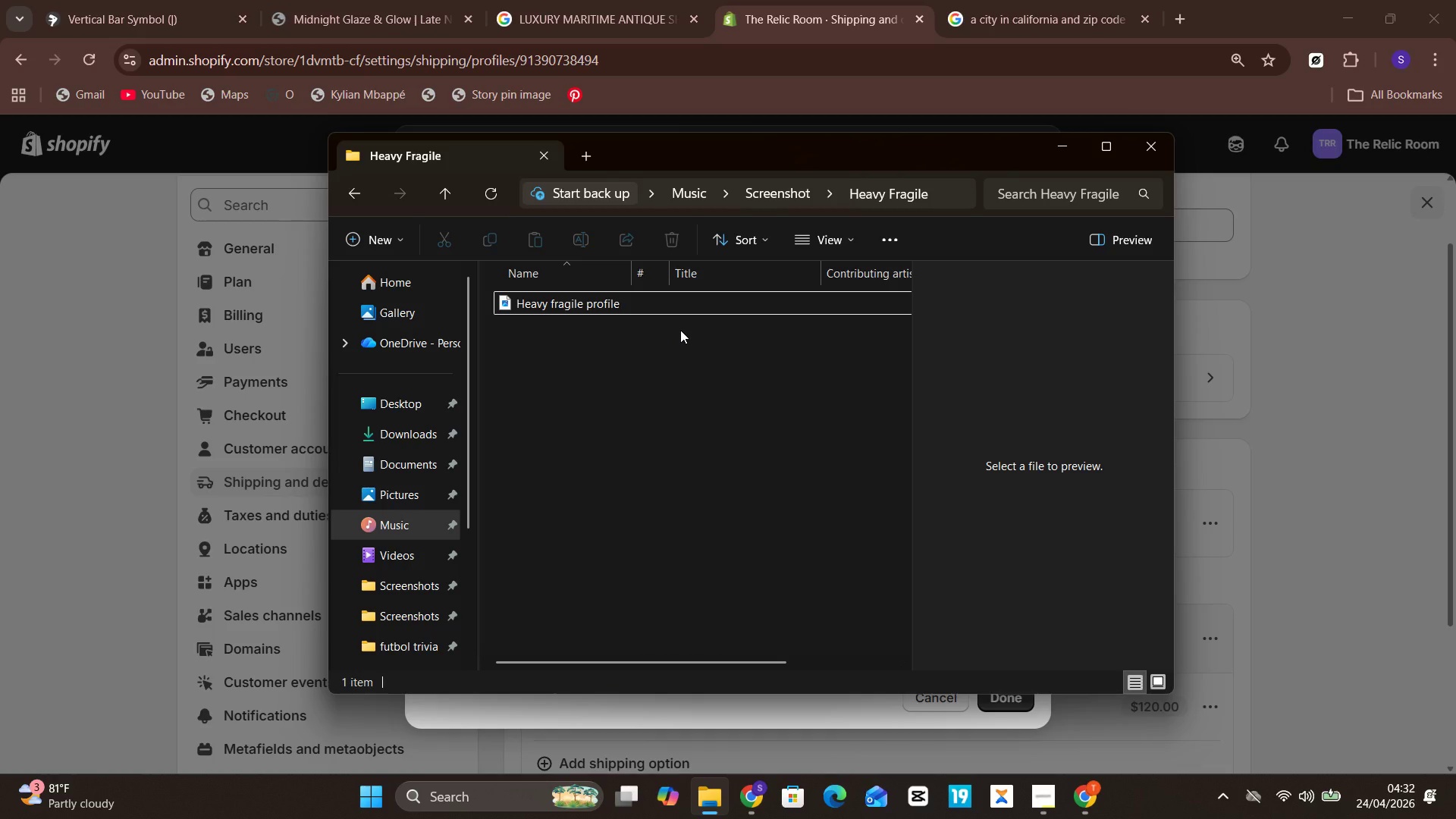 
left_click([410, 478])
 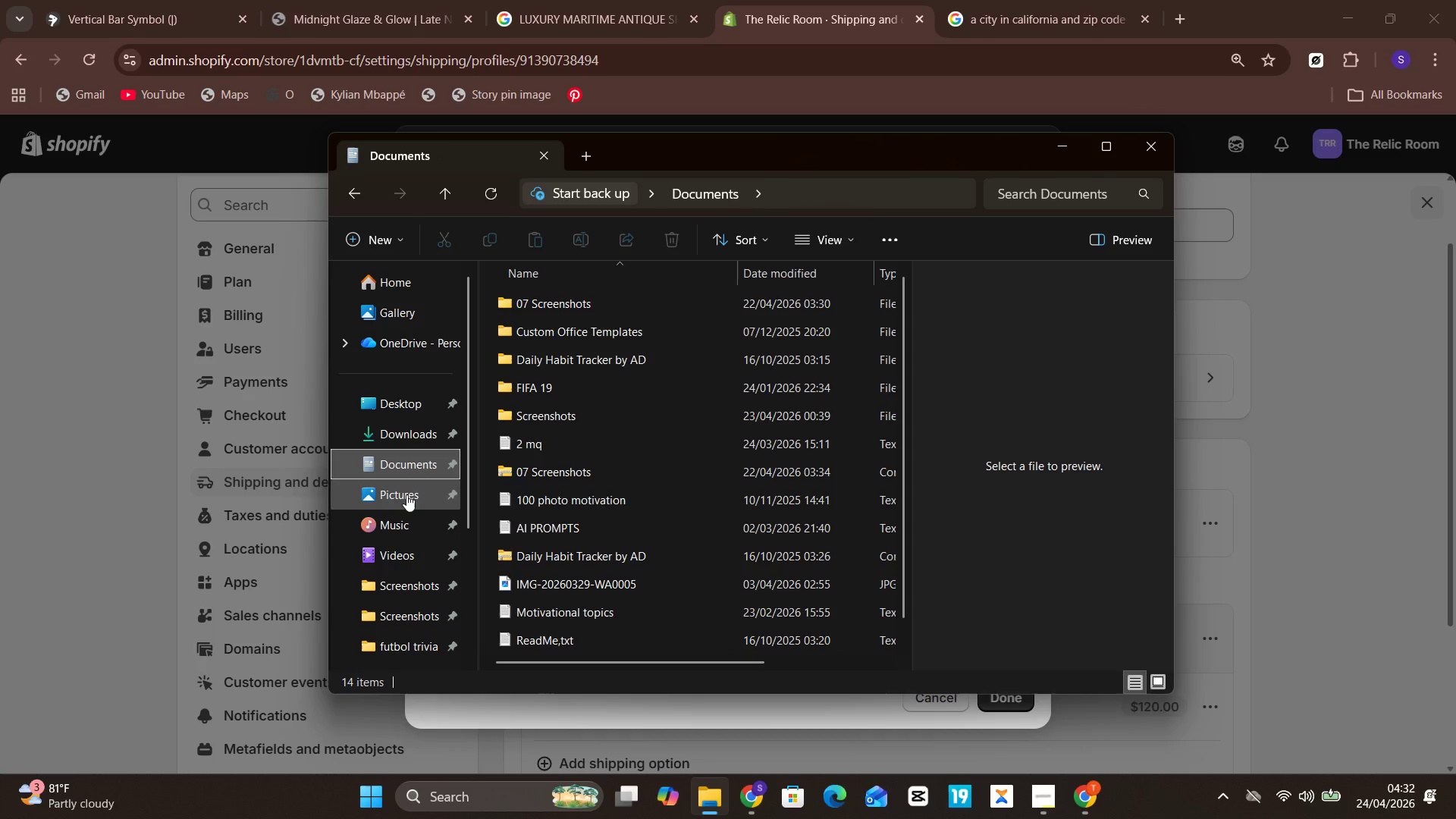 
left_click([406, 494])
 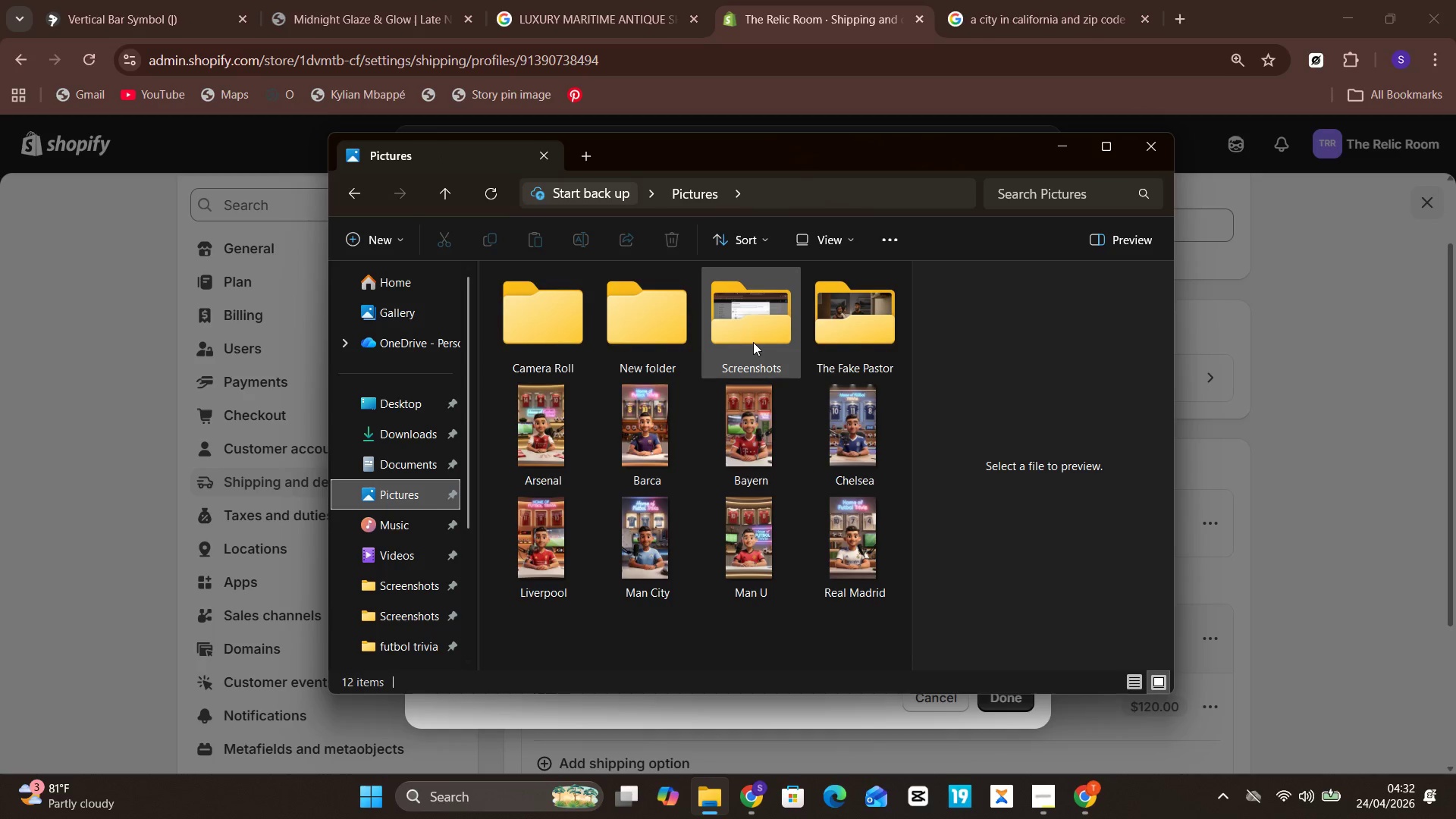 
double_click([753, 342])
 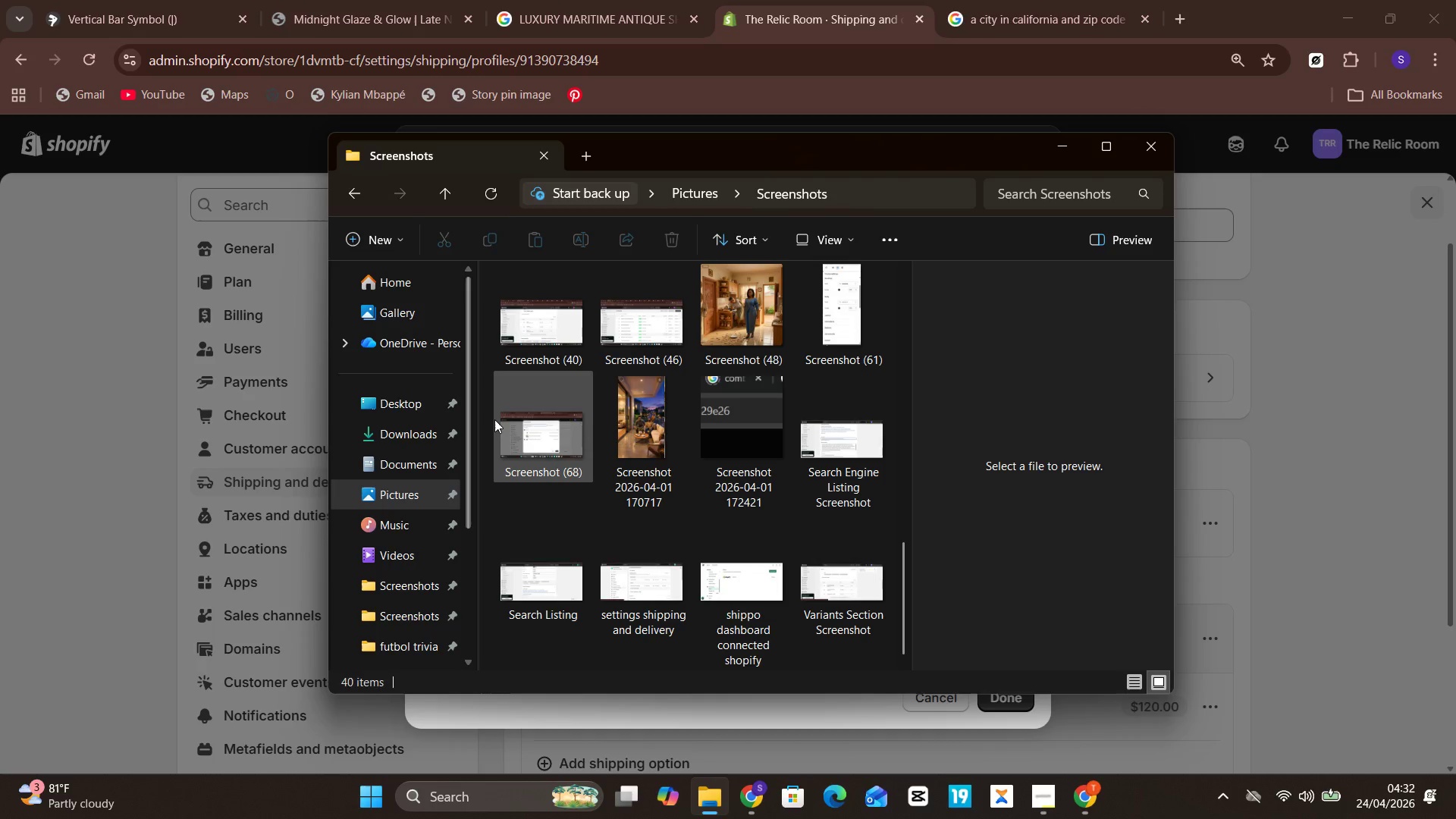 
double_click([529, 450])
 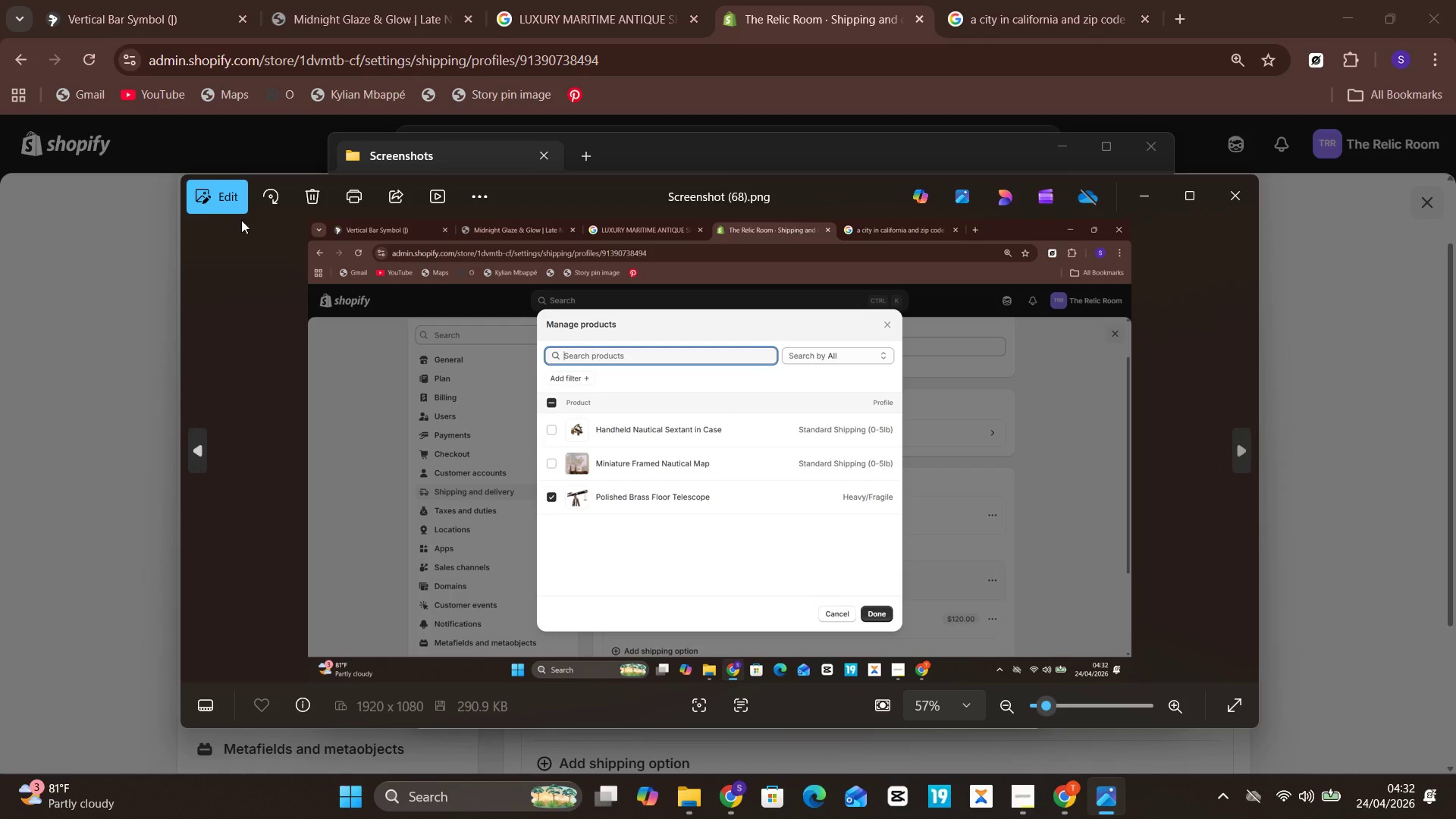 
left_click([231, 187])
 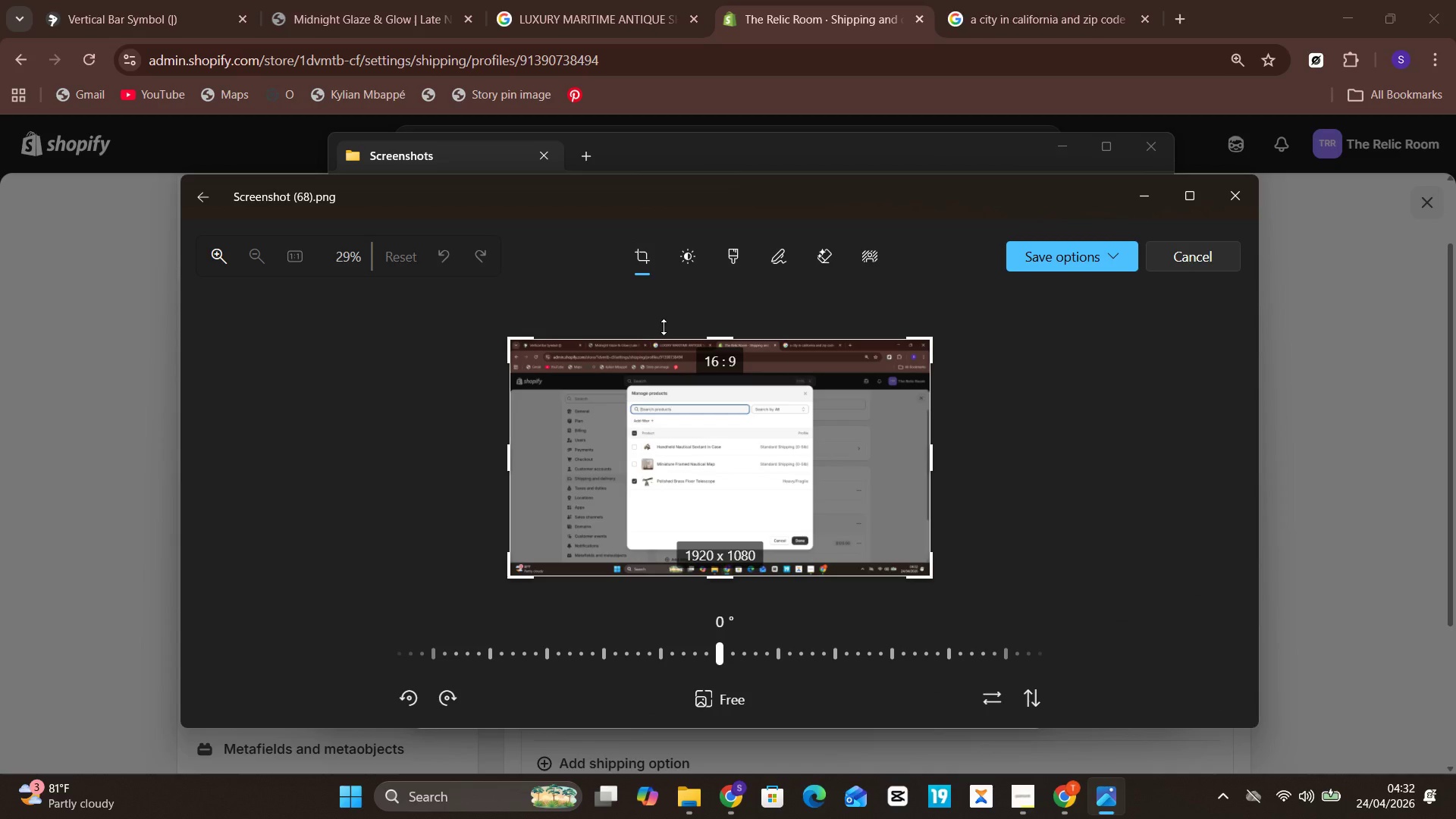 
left_click_drag(start_coordinate=[666, 338], to_coordinate=[675, 369])
 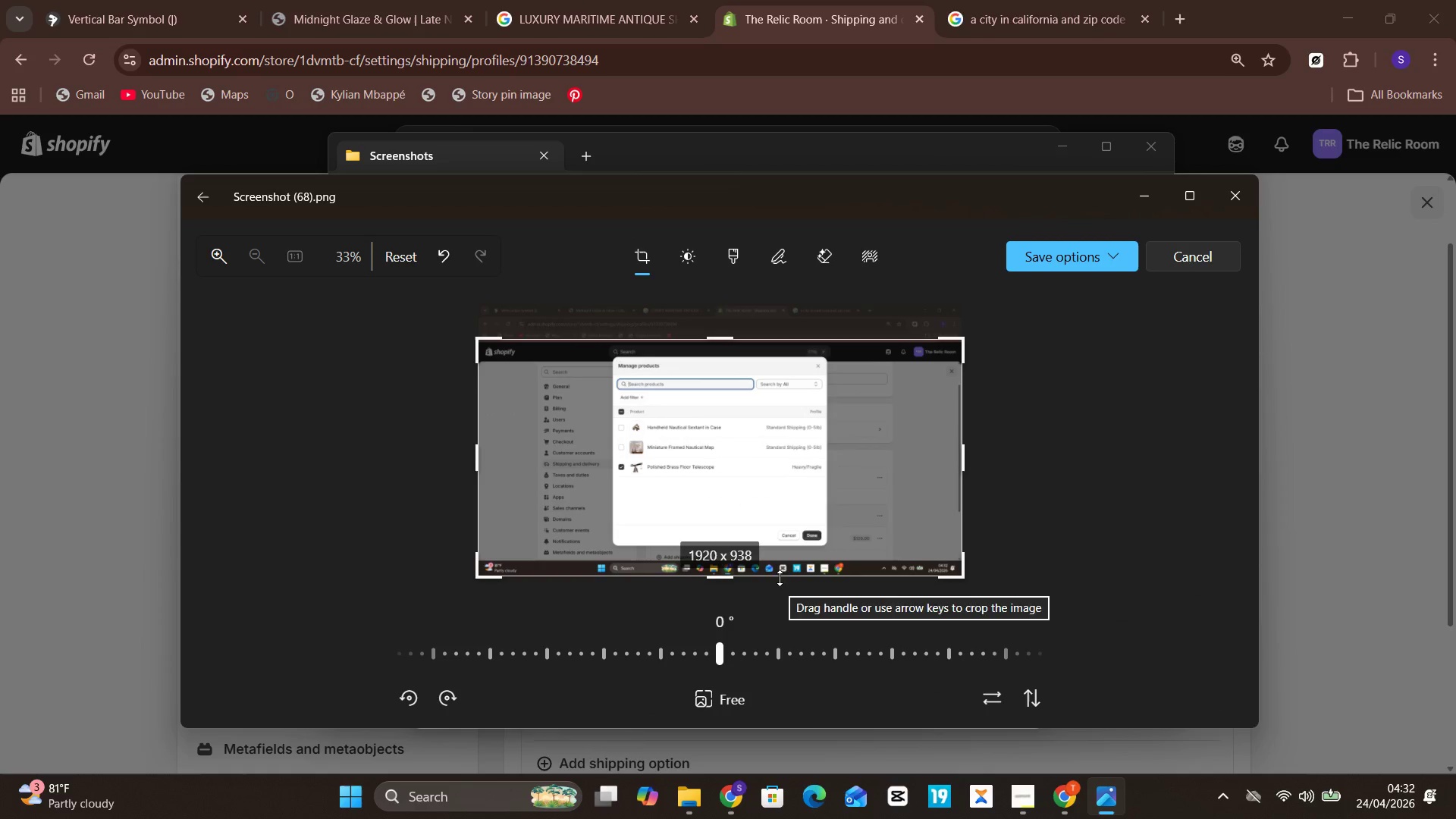 
left_click_drag(start_coordinate=[780, 575], to_coordinate=[781, 562])
 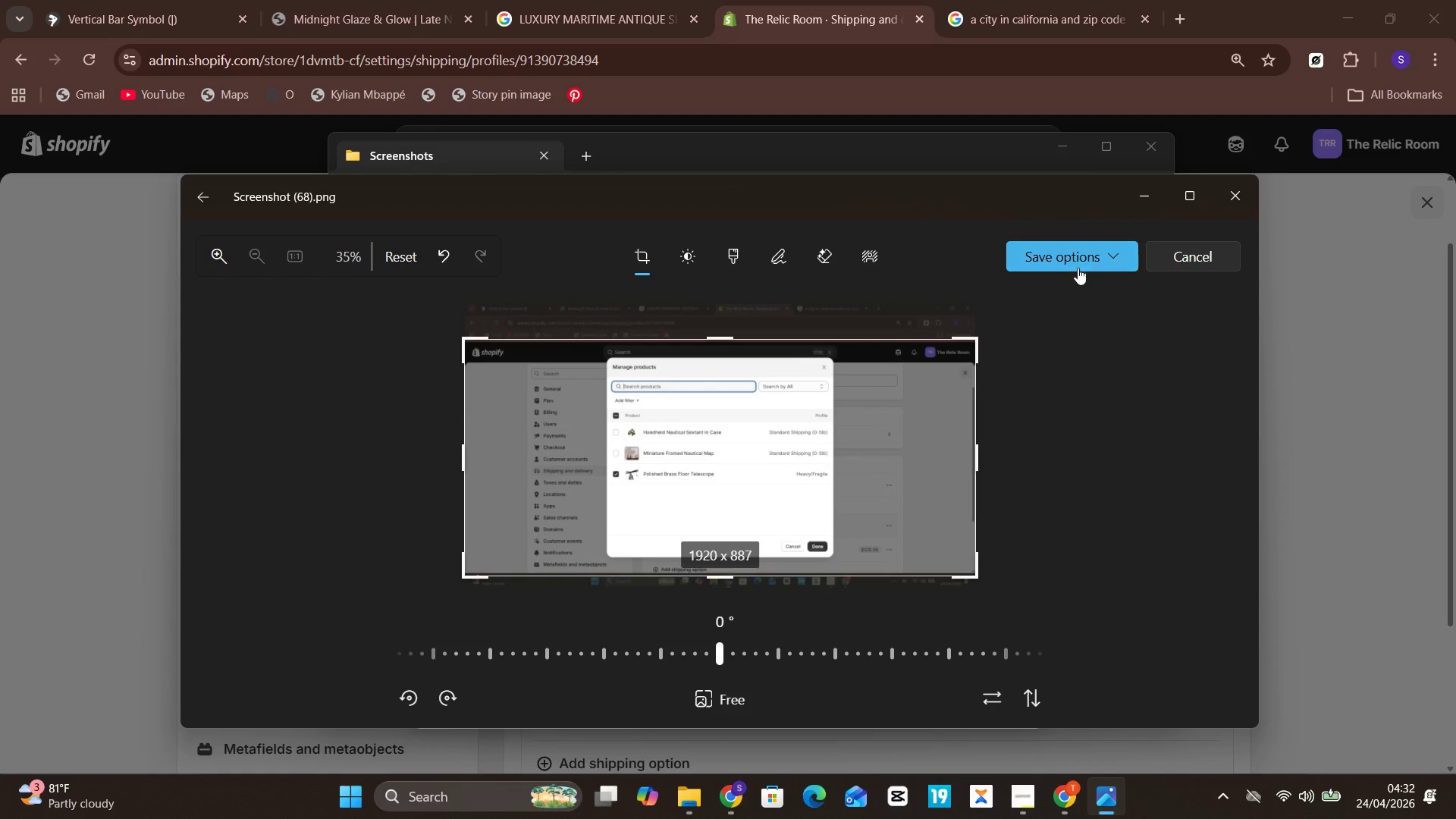 
left_click([1079, 261])
 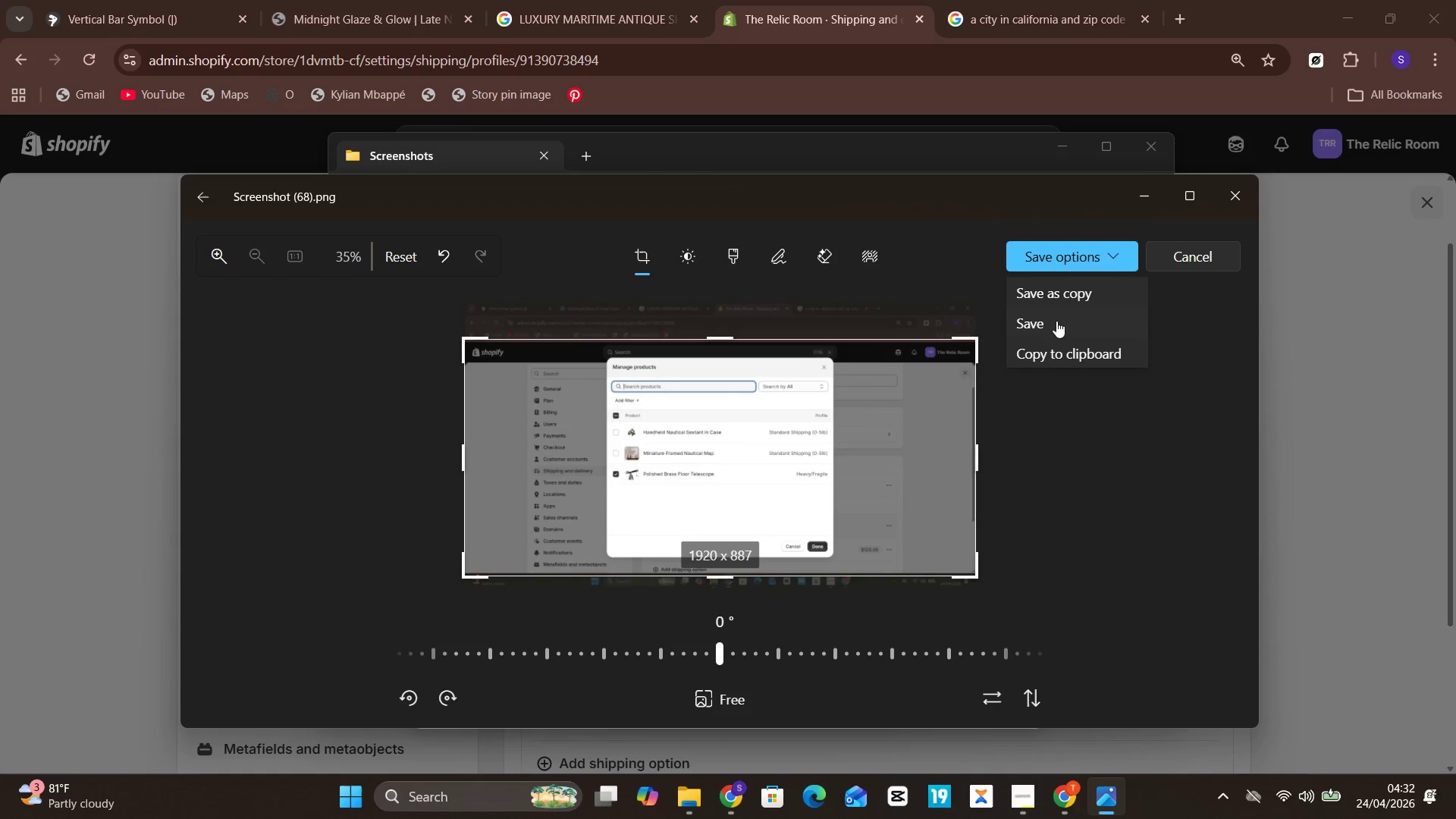 
left_click([1055, 321])
 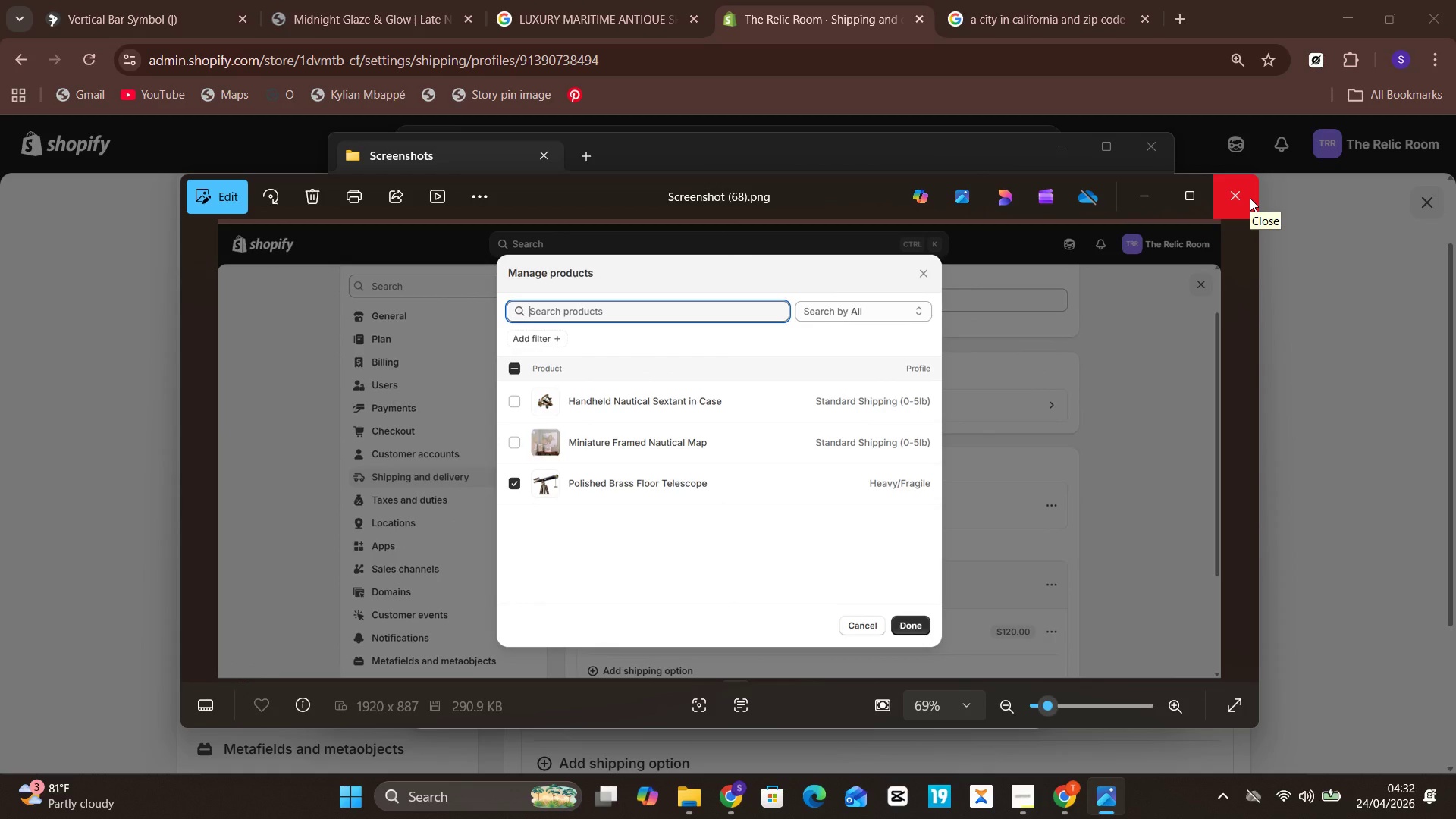 
wait(10.01)
 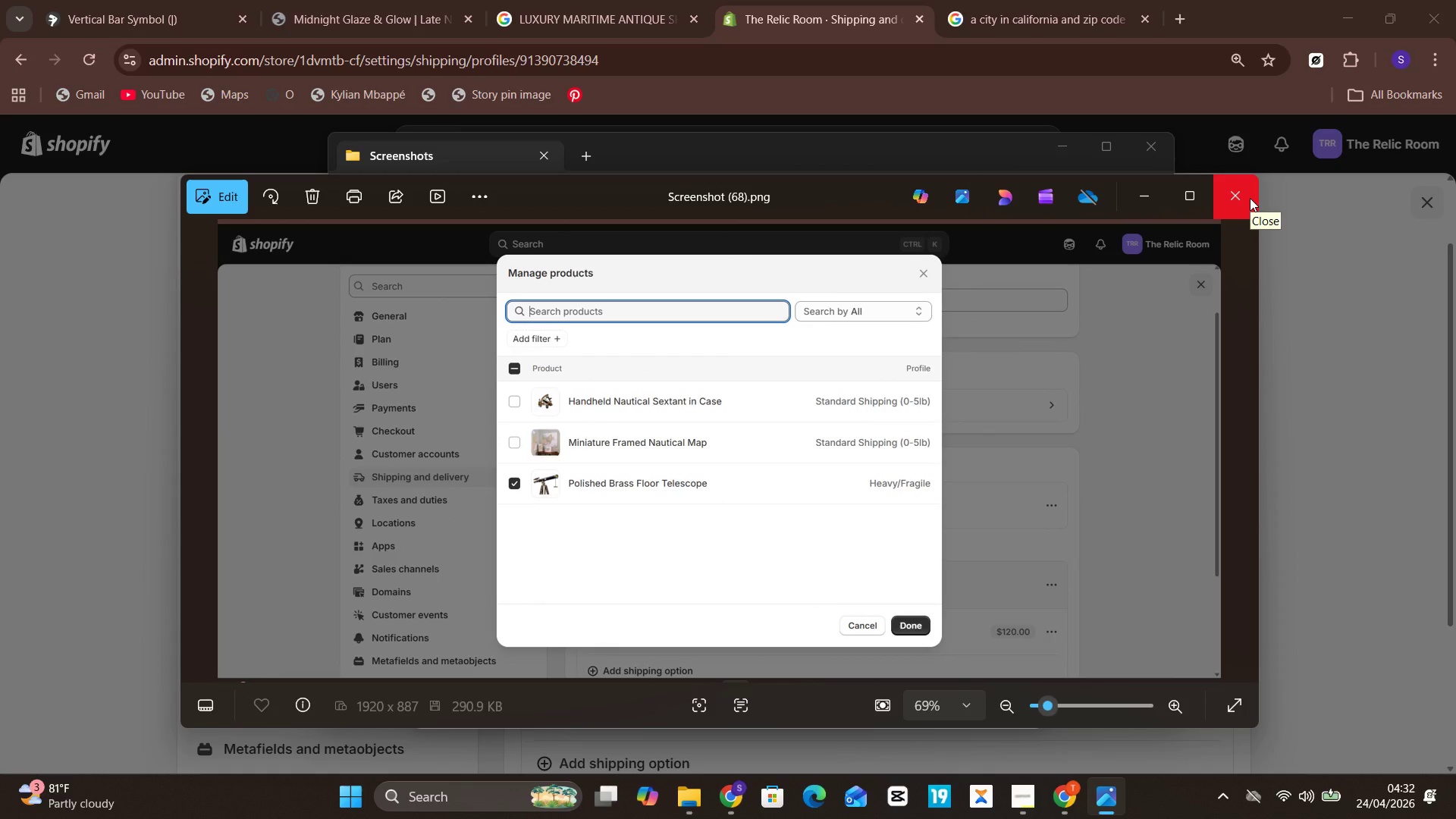 
left_click([1250, 198])
 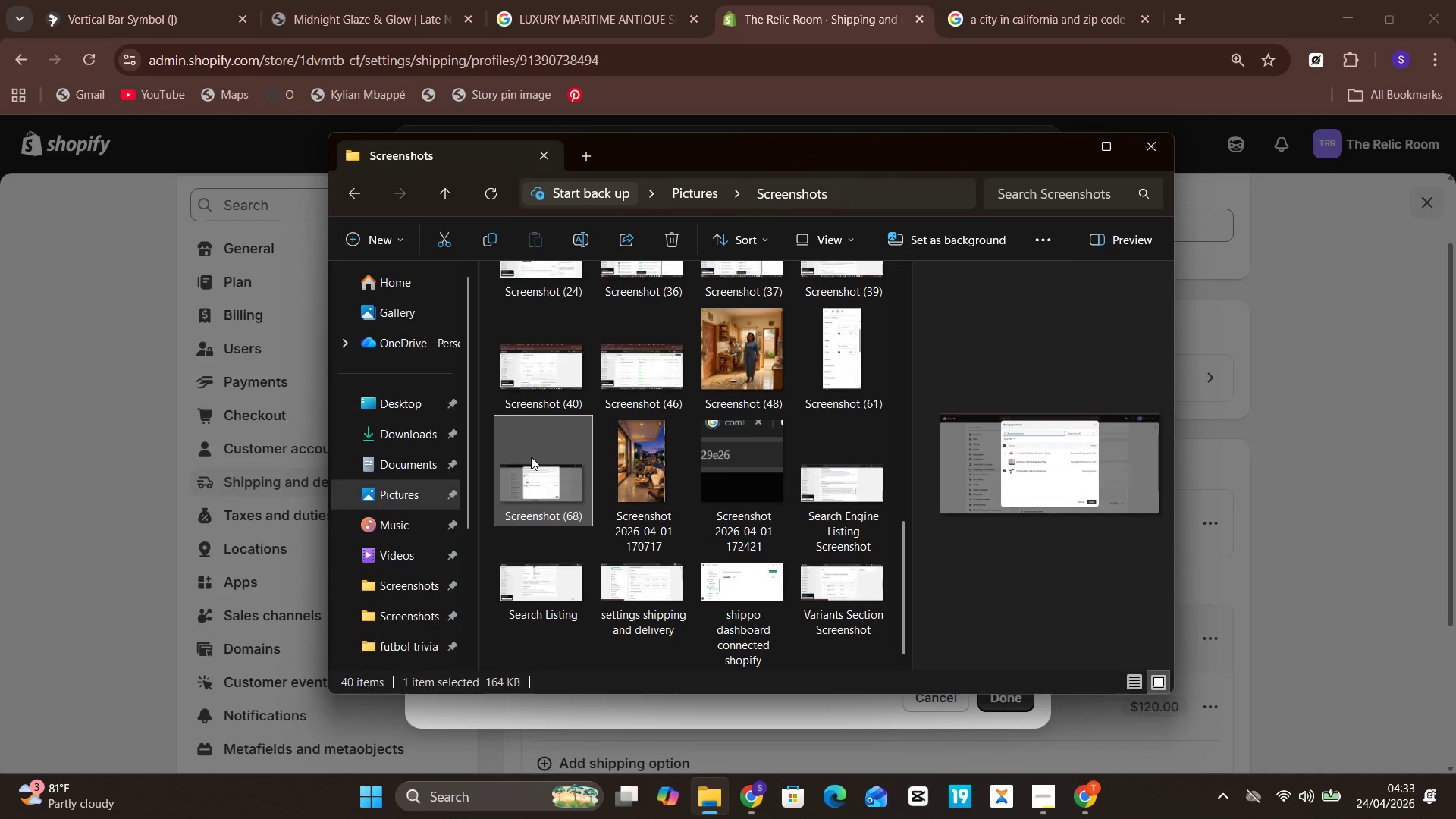 
right_click([524, 461])
 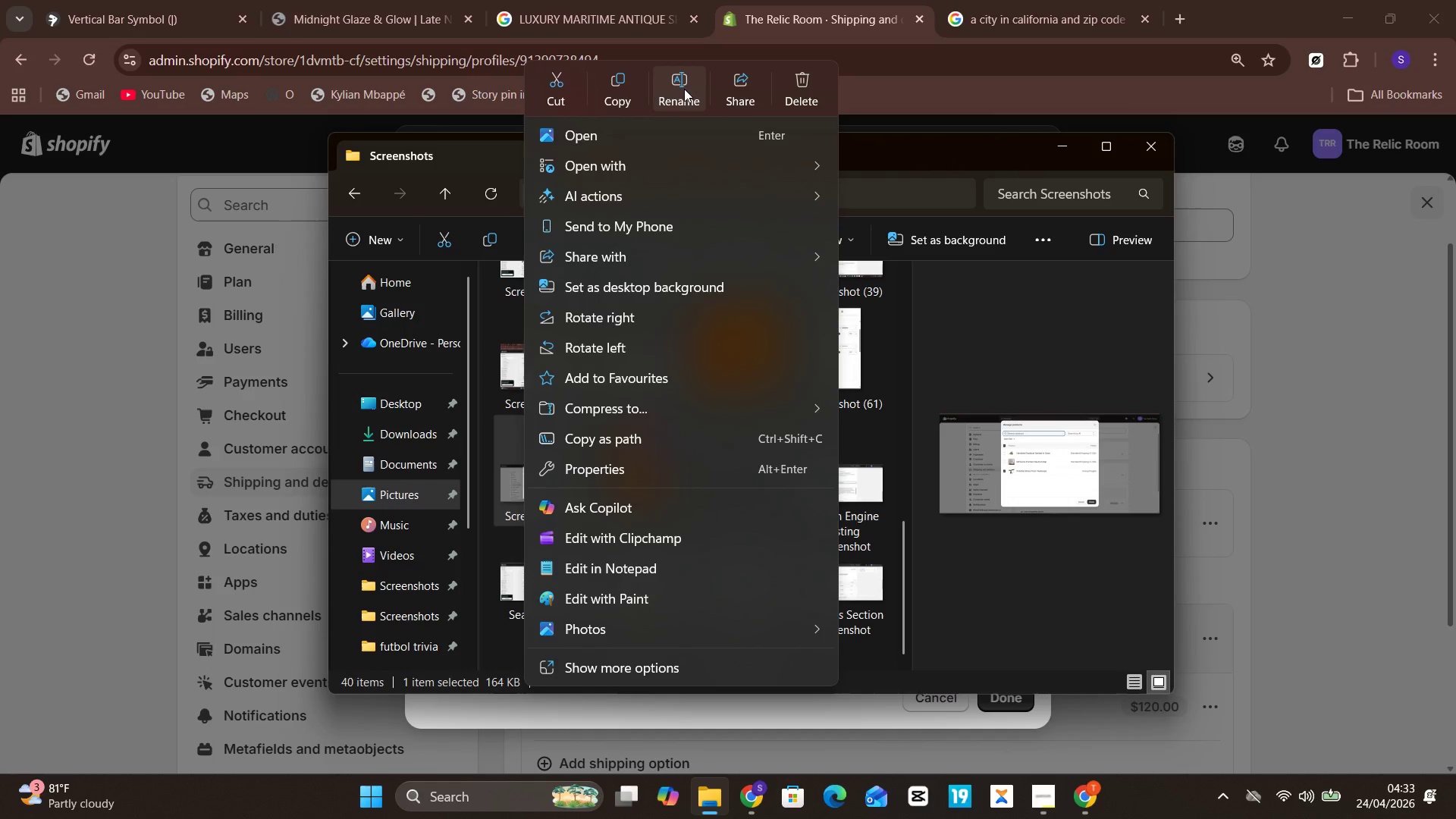 
left_click([683, 92])
 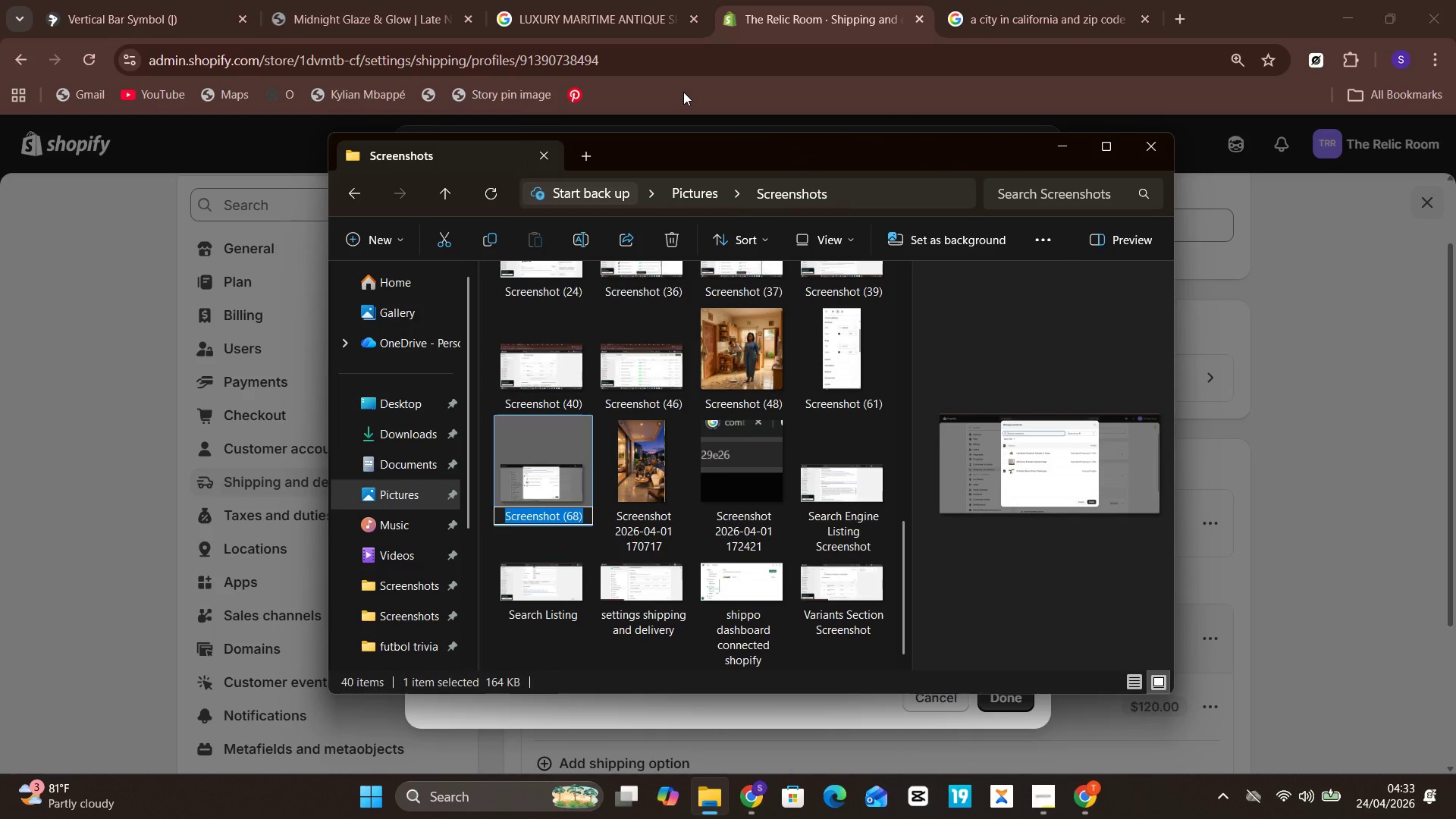 
type(SCreenshot 2 heavy profile)
 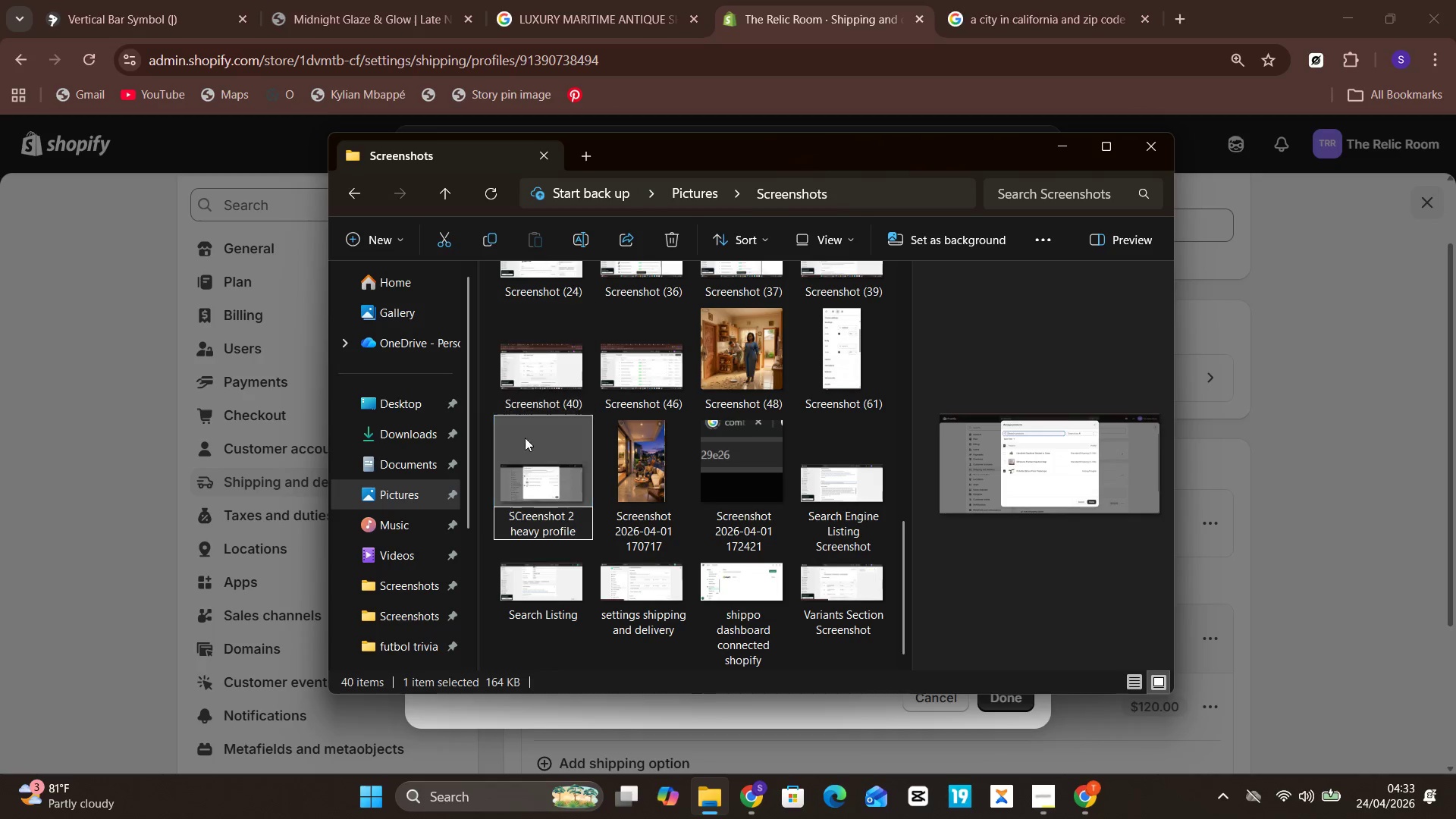 
left_click([519, 506])
 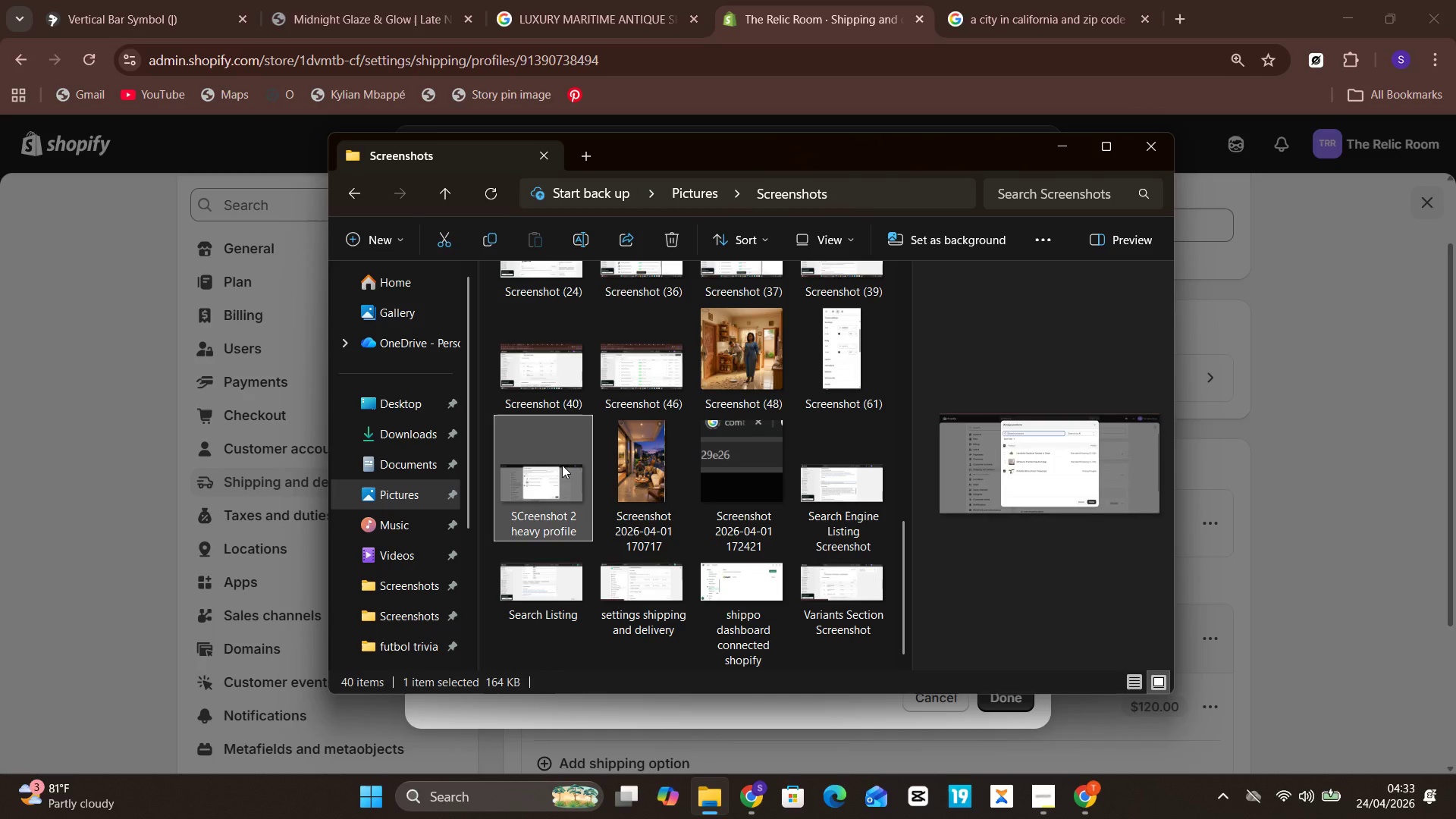 
left_click_drag(start_coordinate=[566, 461], to_coordinate=[395, 524])
 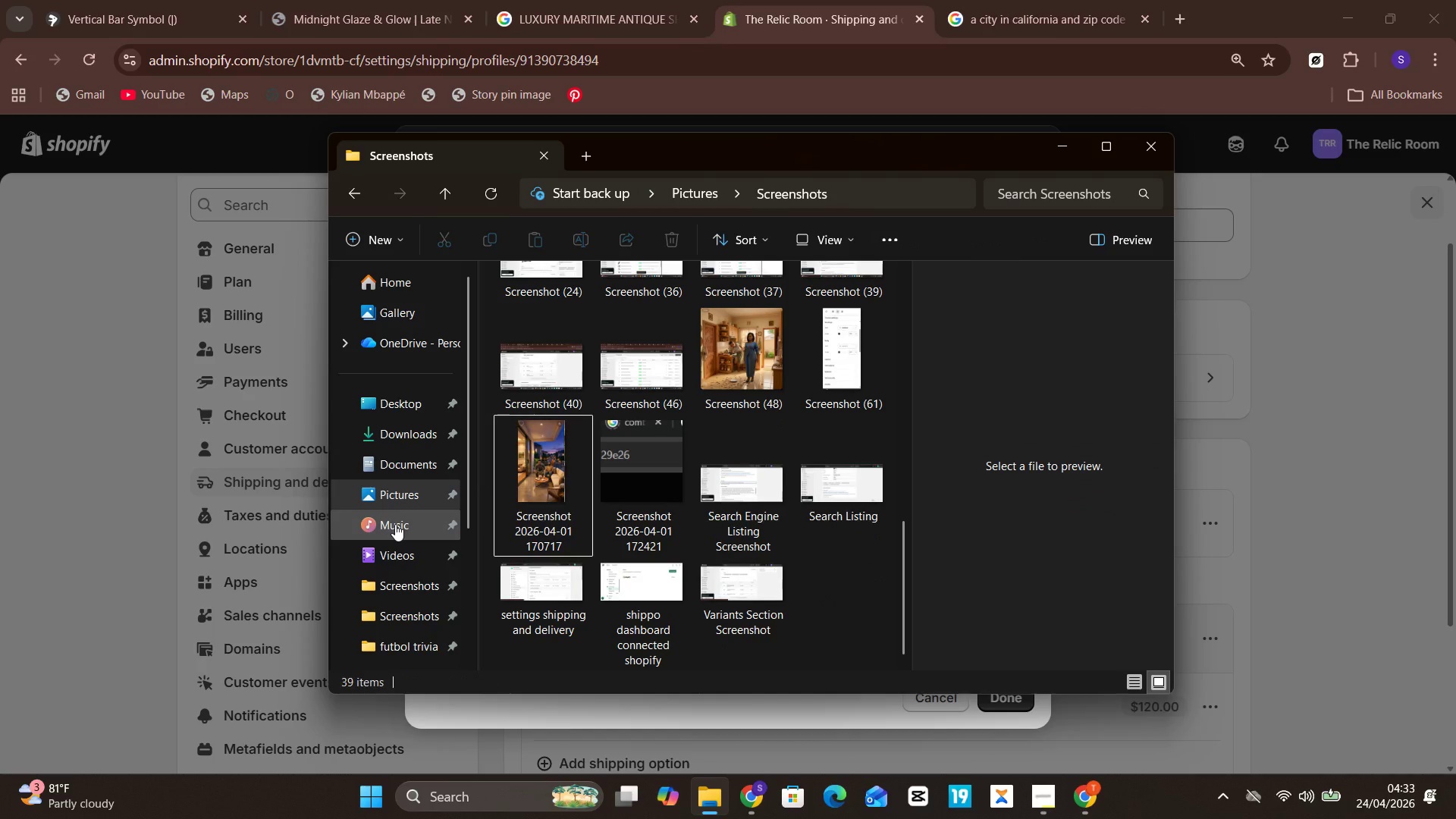 
left_click([395, 524])
 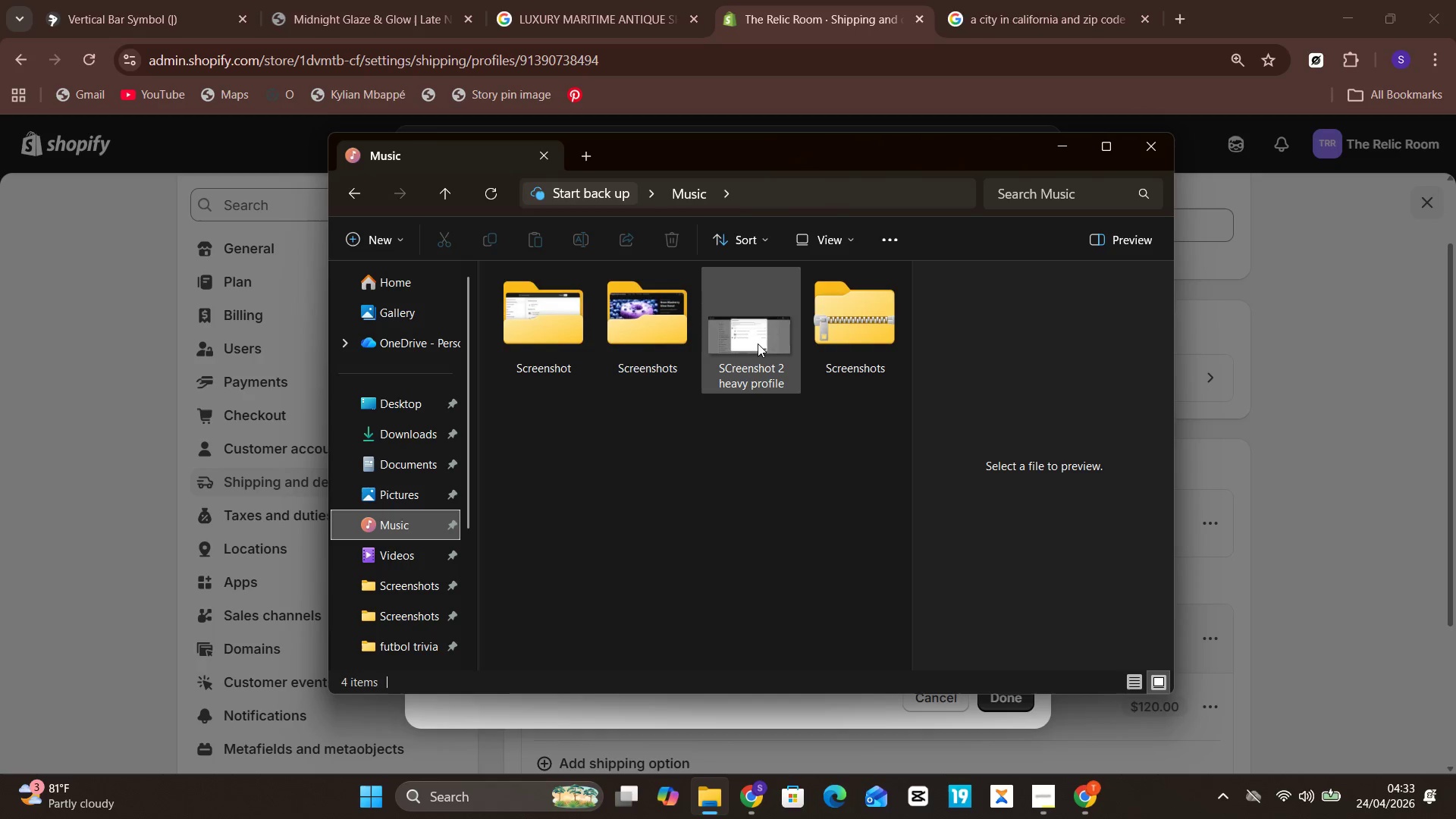 
left_click([758, 344])
 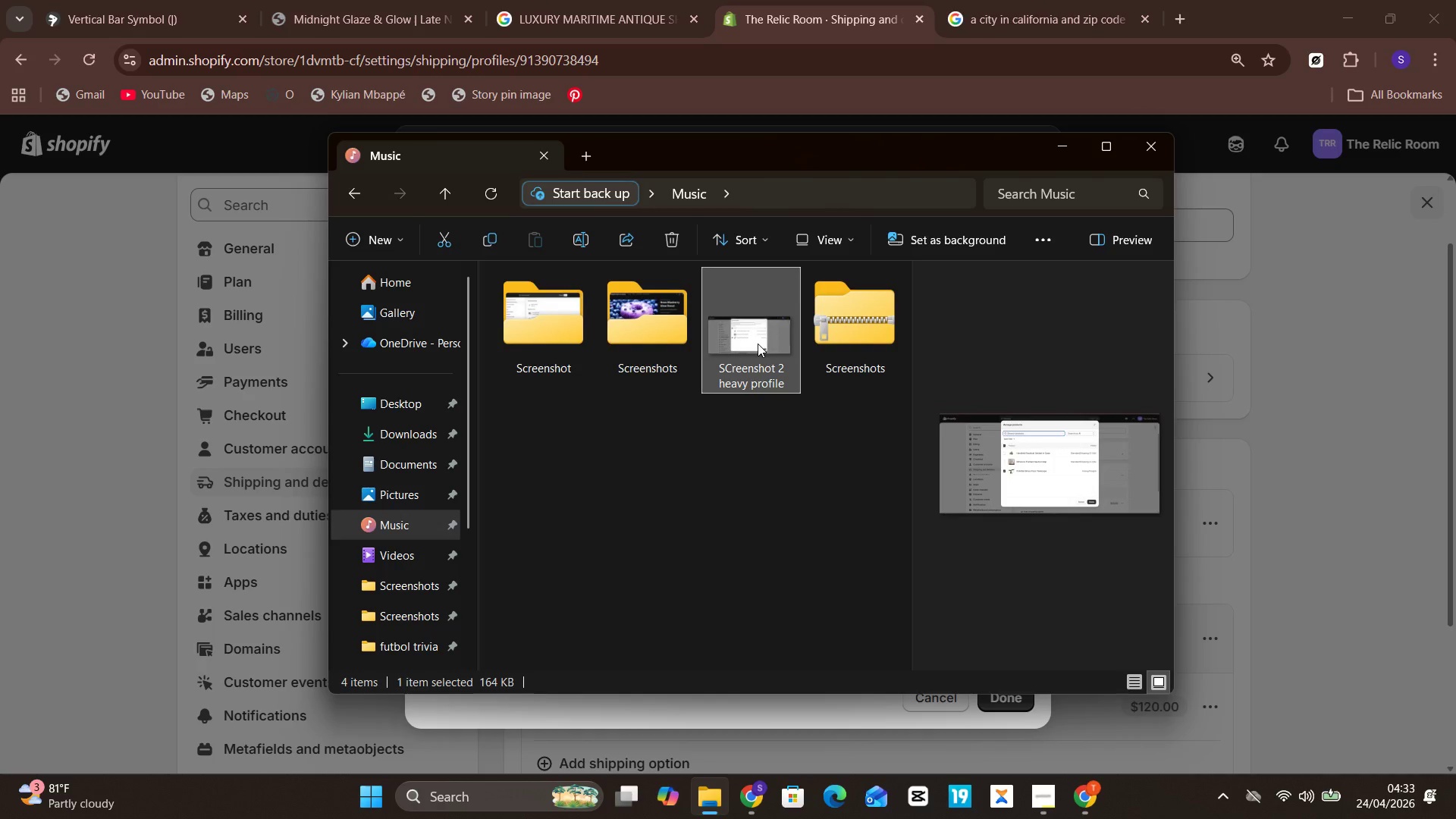 
left_click_drag(start_coordinate=[758, 344], to_coordinate=[524, 357])
 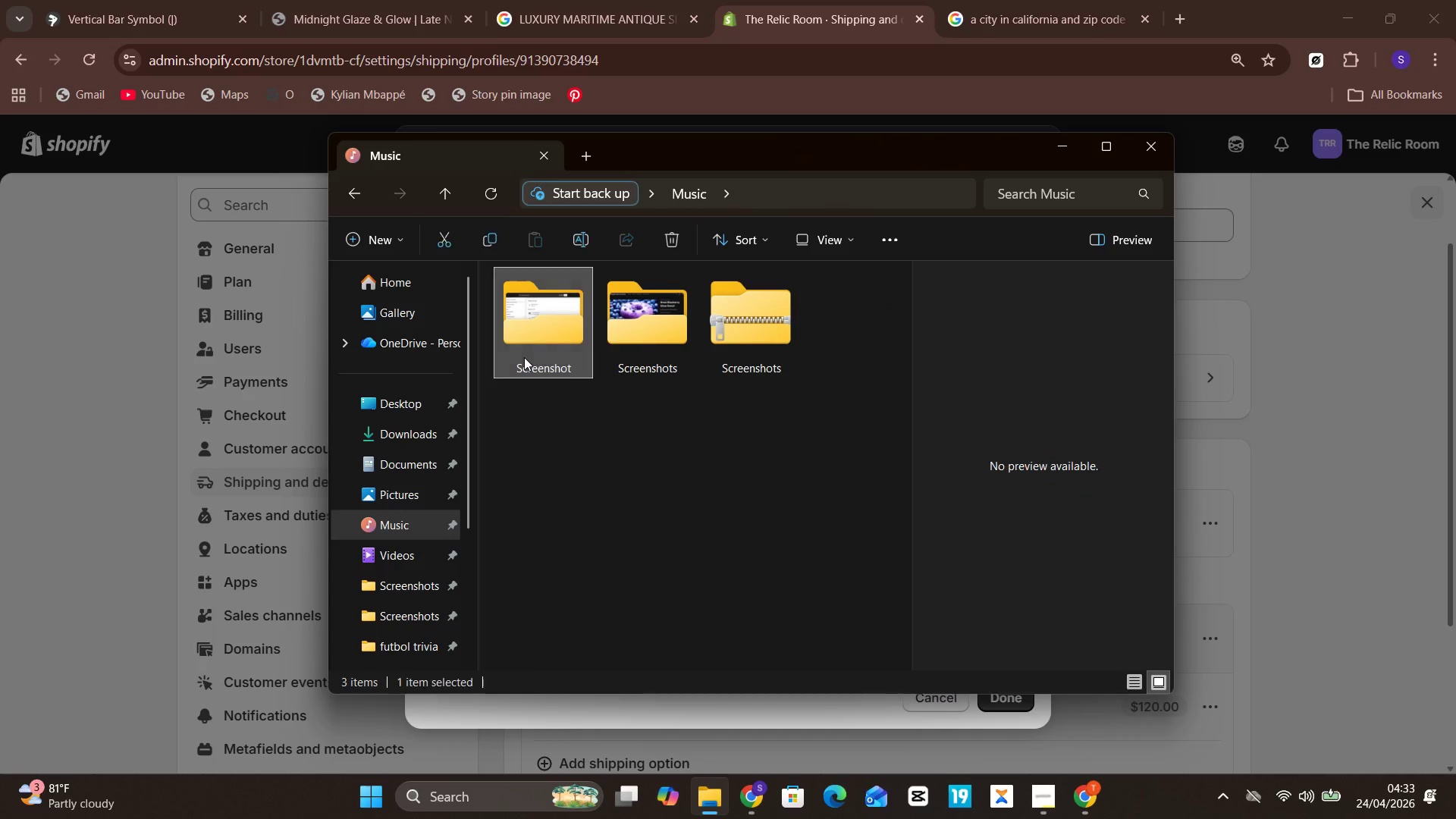 
double_click([524, 357])
 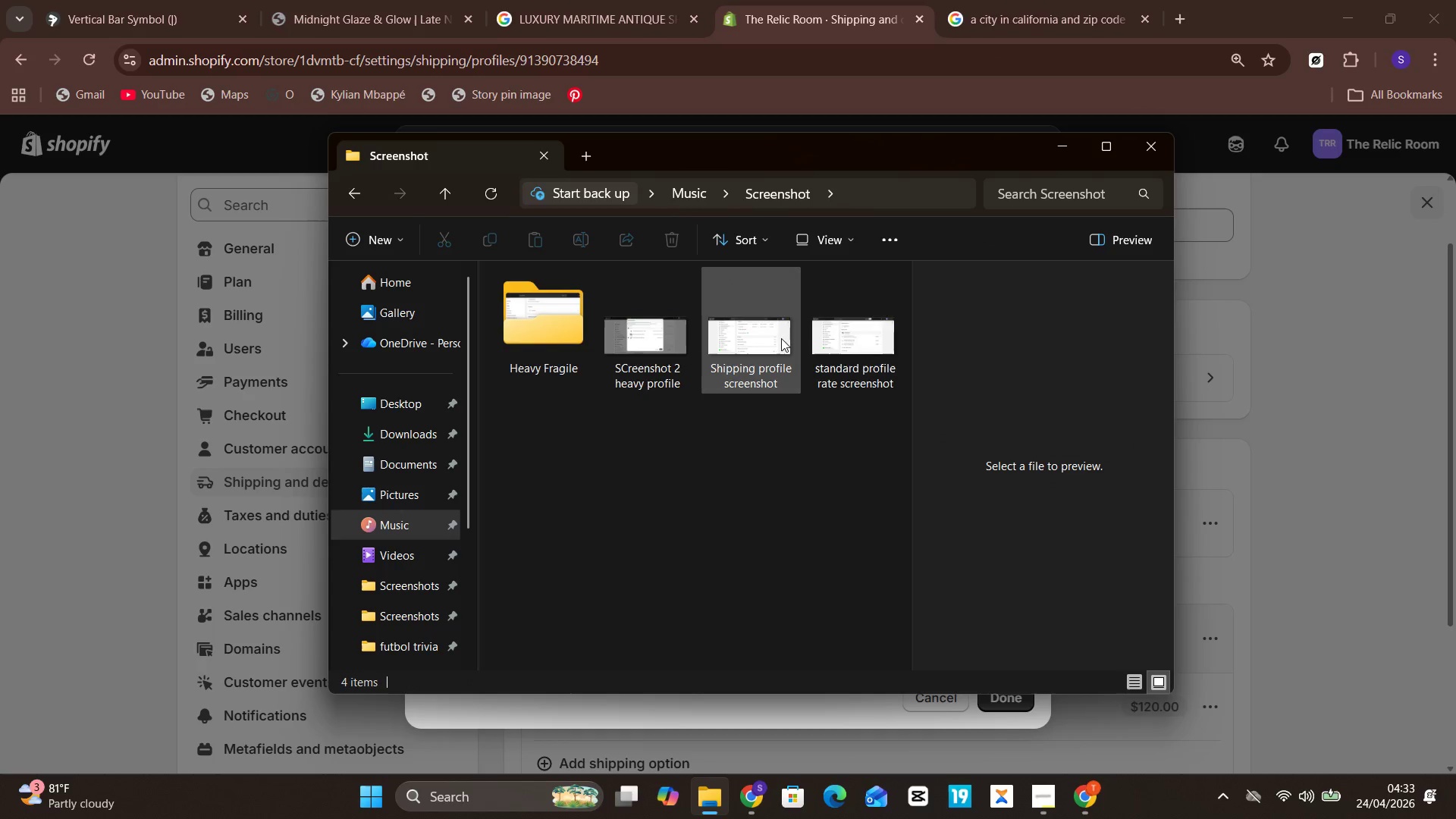 
left_click([661, 334])
 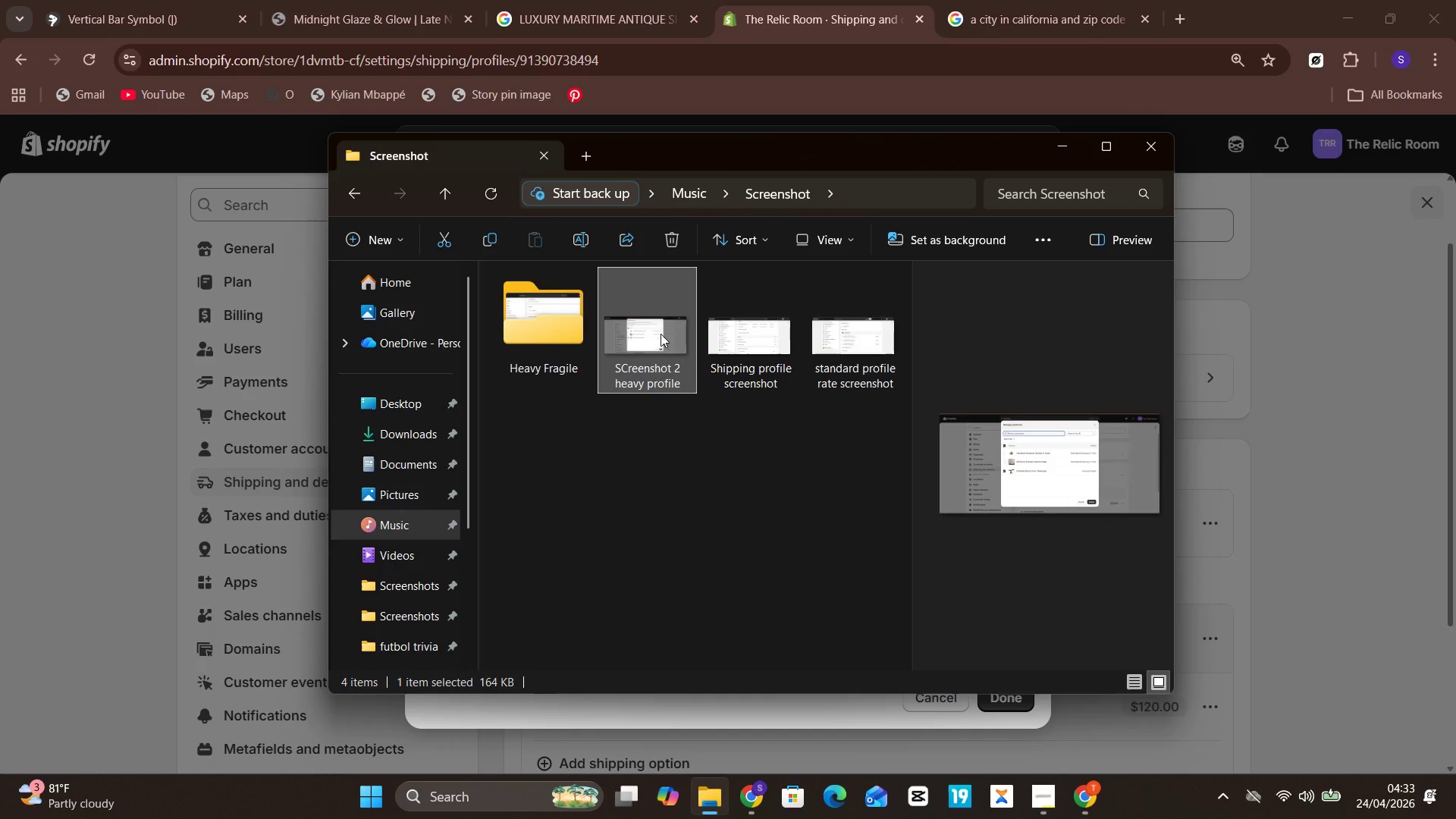 
left_click_drag(start_coordinate=[661, 334], to_coordinate=[522, 340])
 